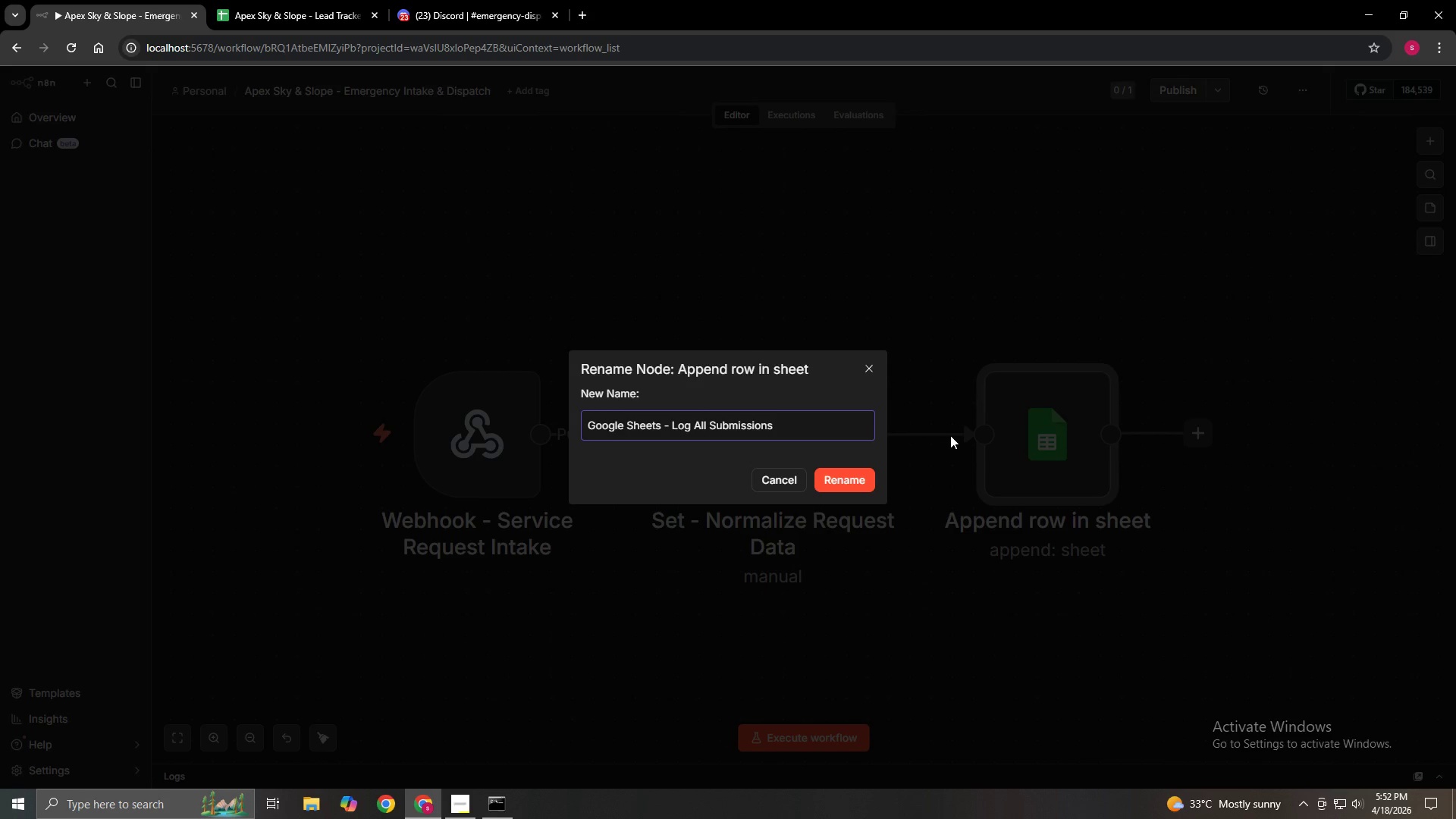 
left_click([855, 475])
 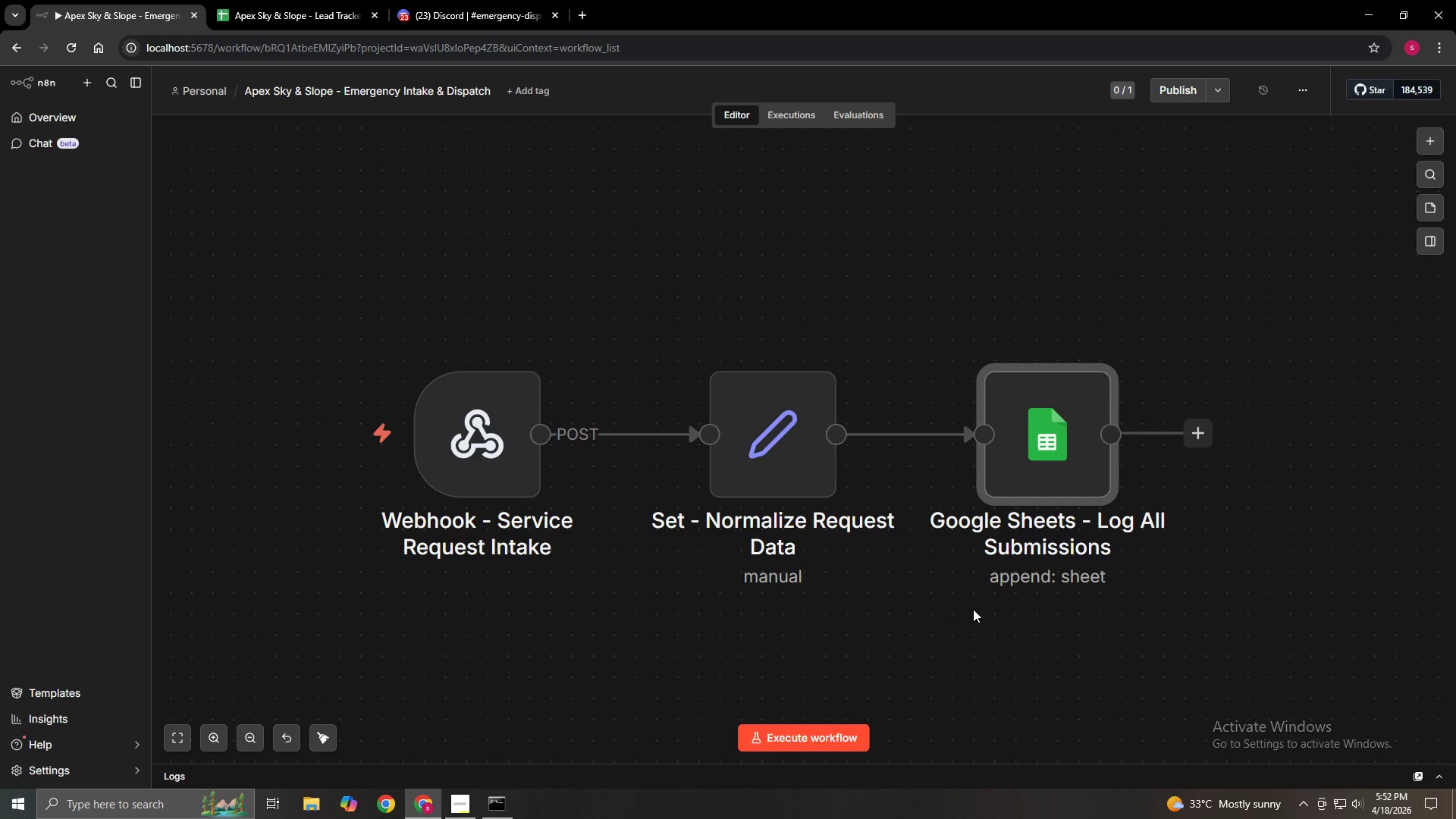 
hold_key(key=ControlLeft, duration=1.5)
left_click_drag(start_coordinate=[973, 609], to_coordinate=[876, 546])
 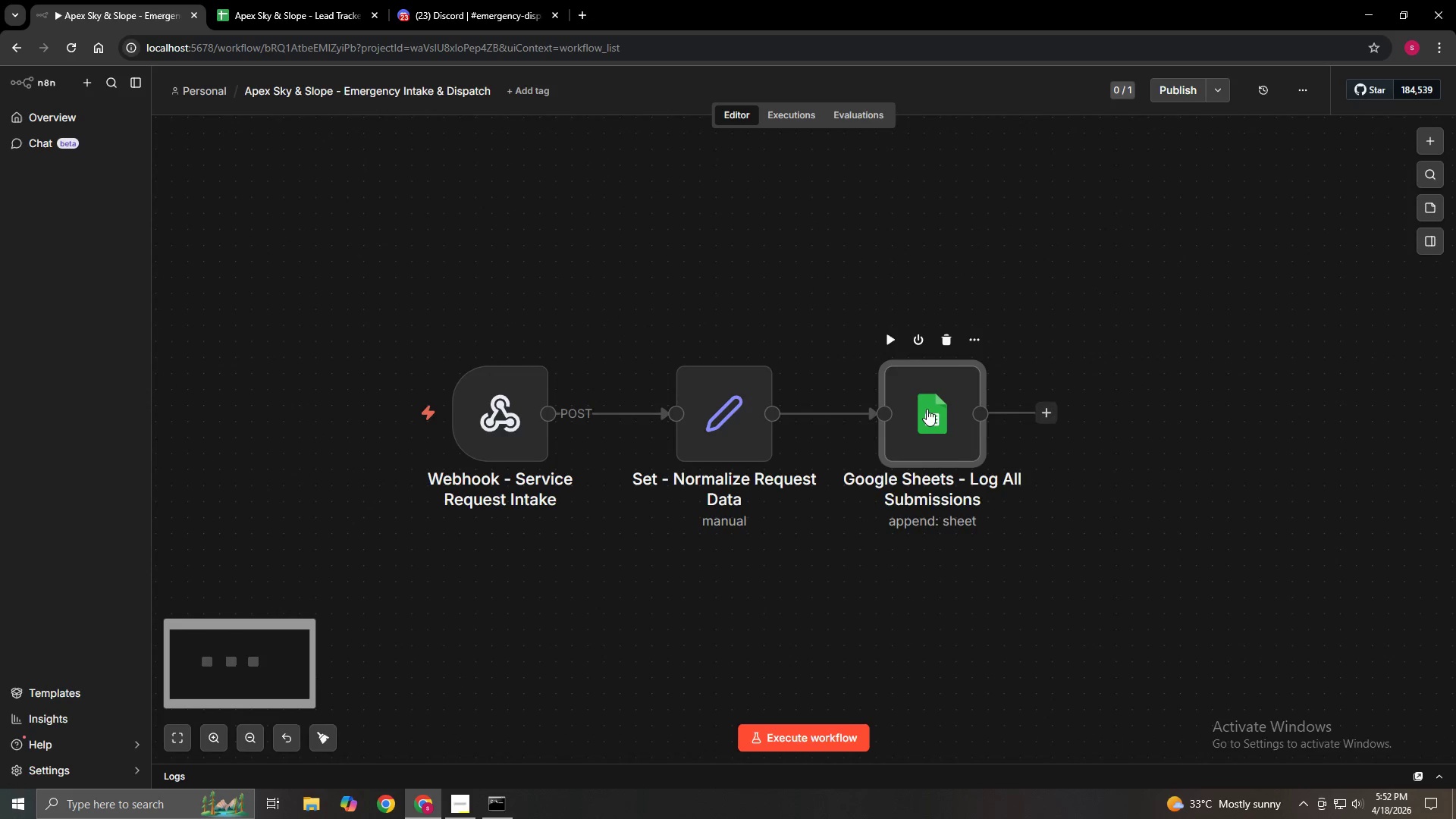 
scroll: coordinate [973, 609], scroll_direction: down, amount: 2.0
 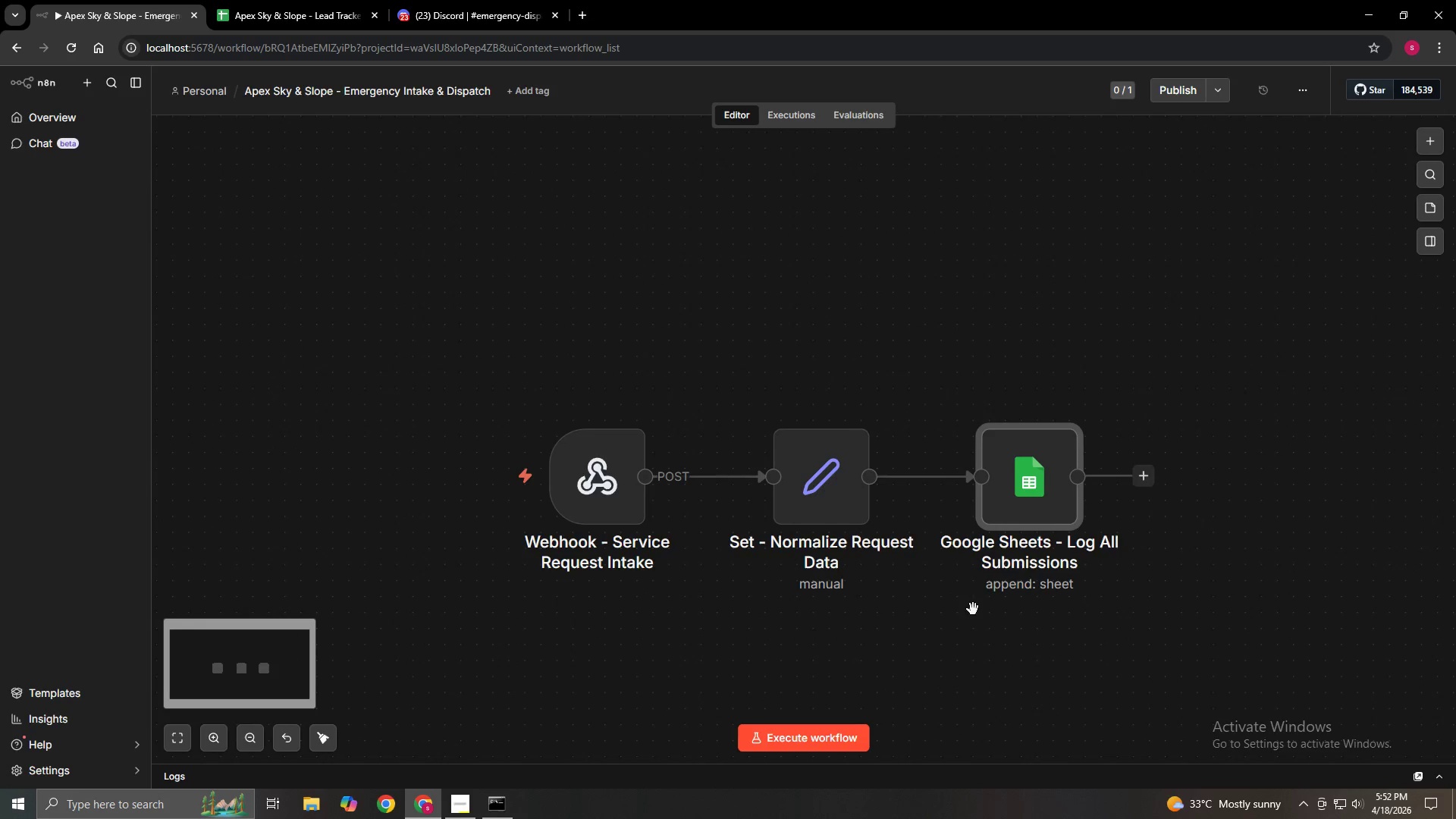 
key(Control+ControlLeft)
 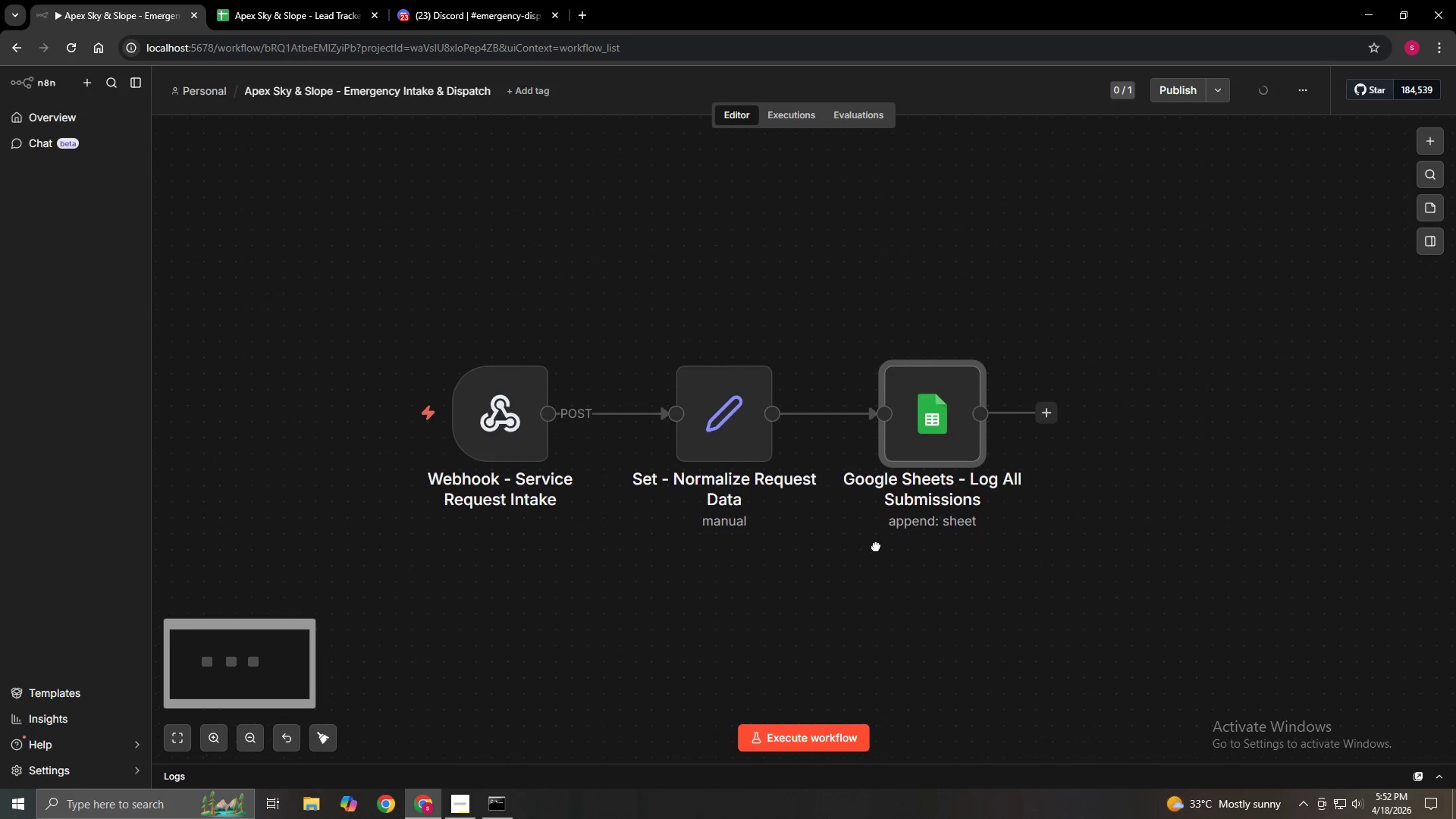 
key(Control+ControlLeft)
 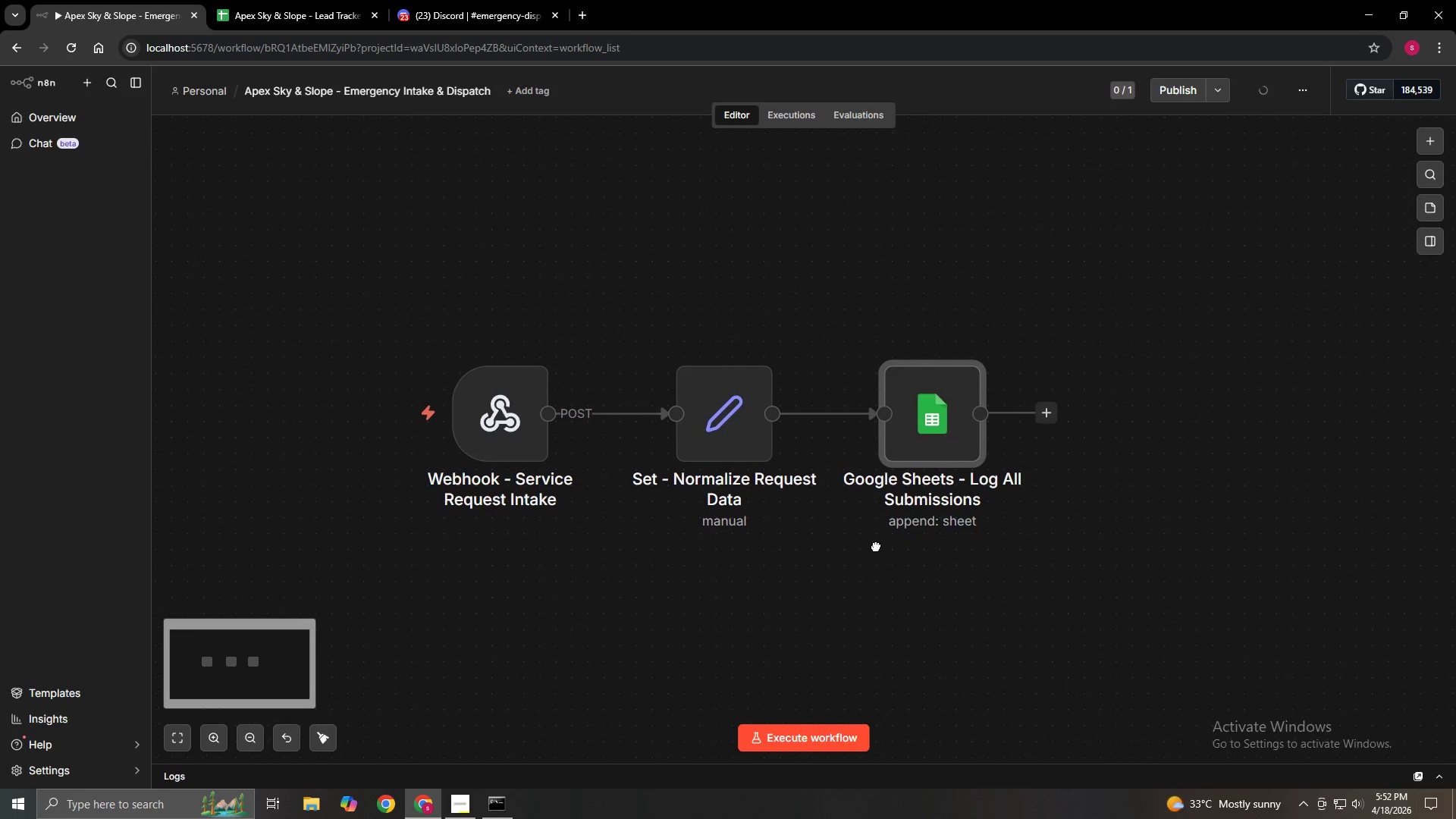 
key(Control+ControlLeft)
 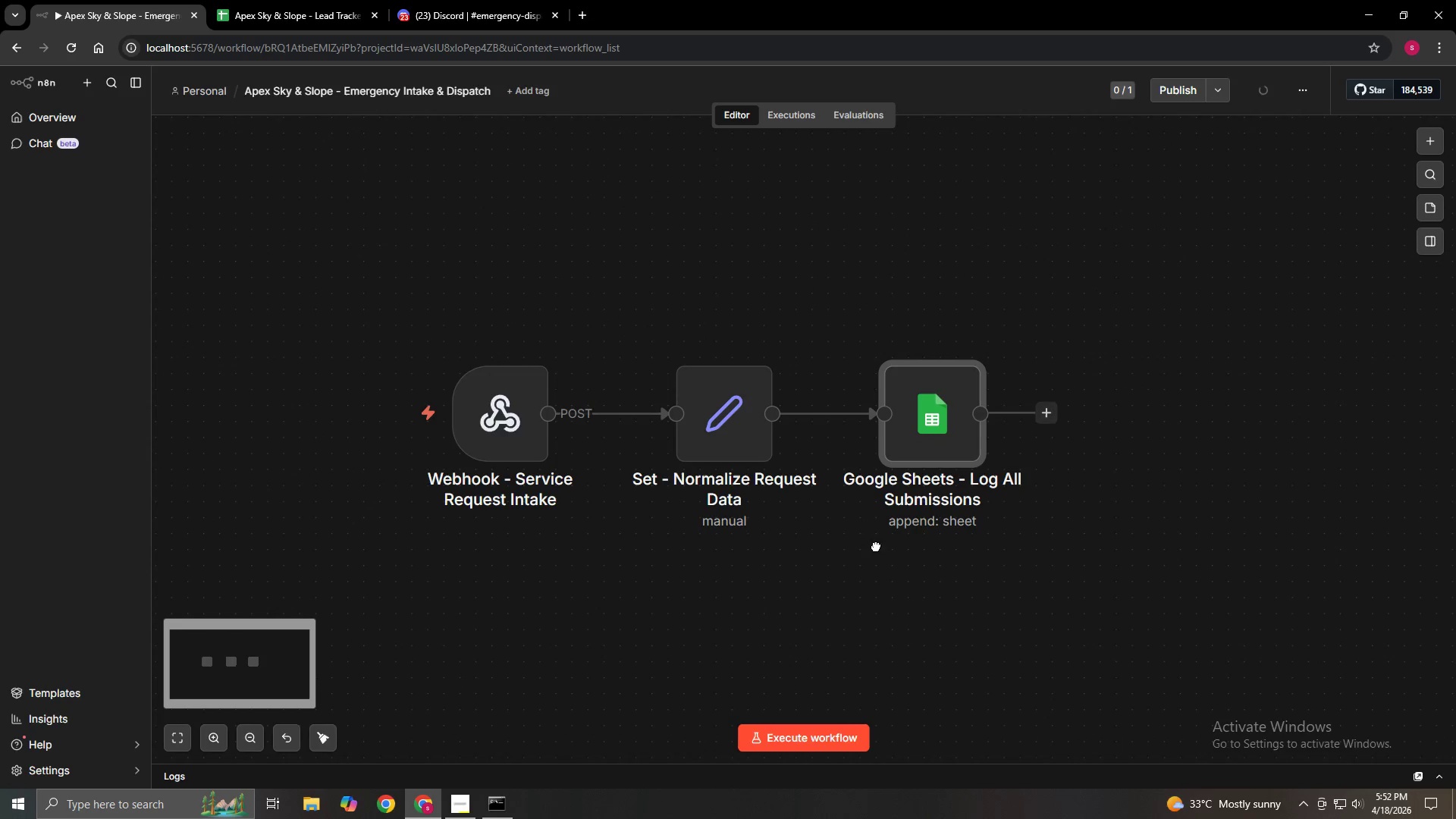 
key(Control+ControlLeft)
 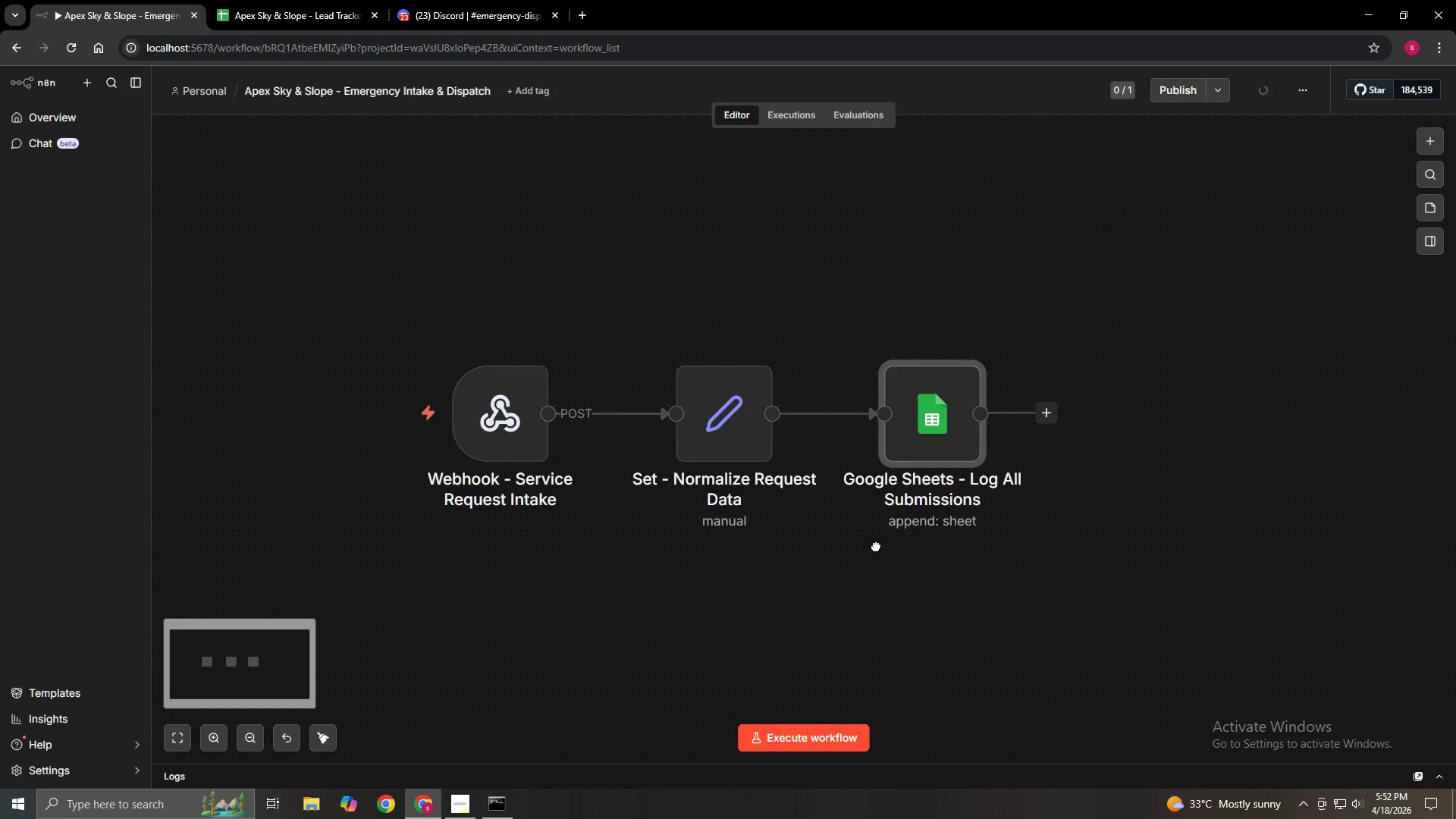 
key(Control+ControlLeft)
 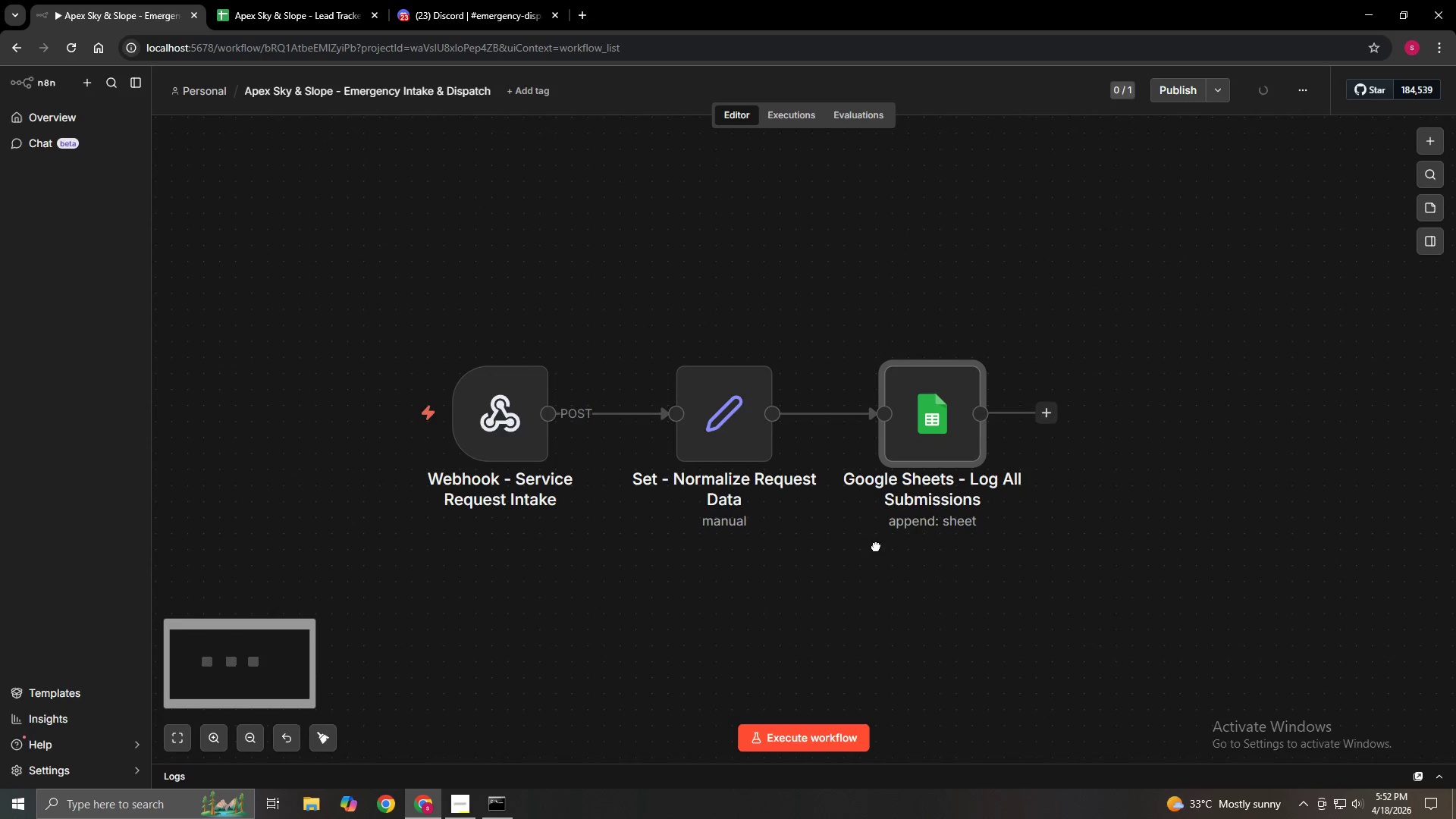 
key(Control+ControlLeft)
 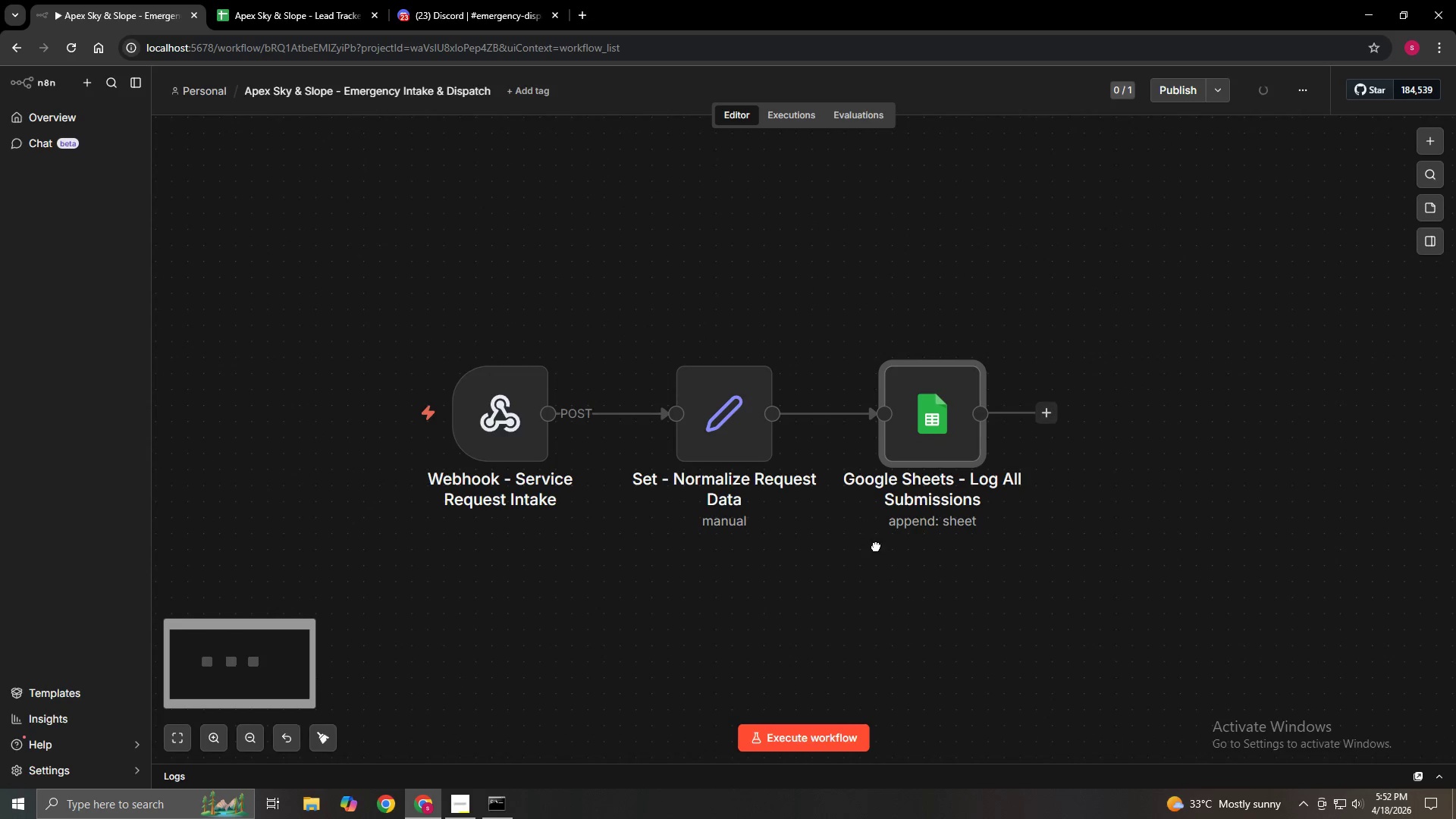 
key(Control+ControlLeft)
 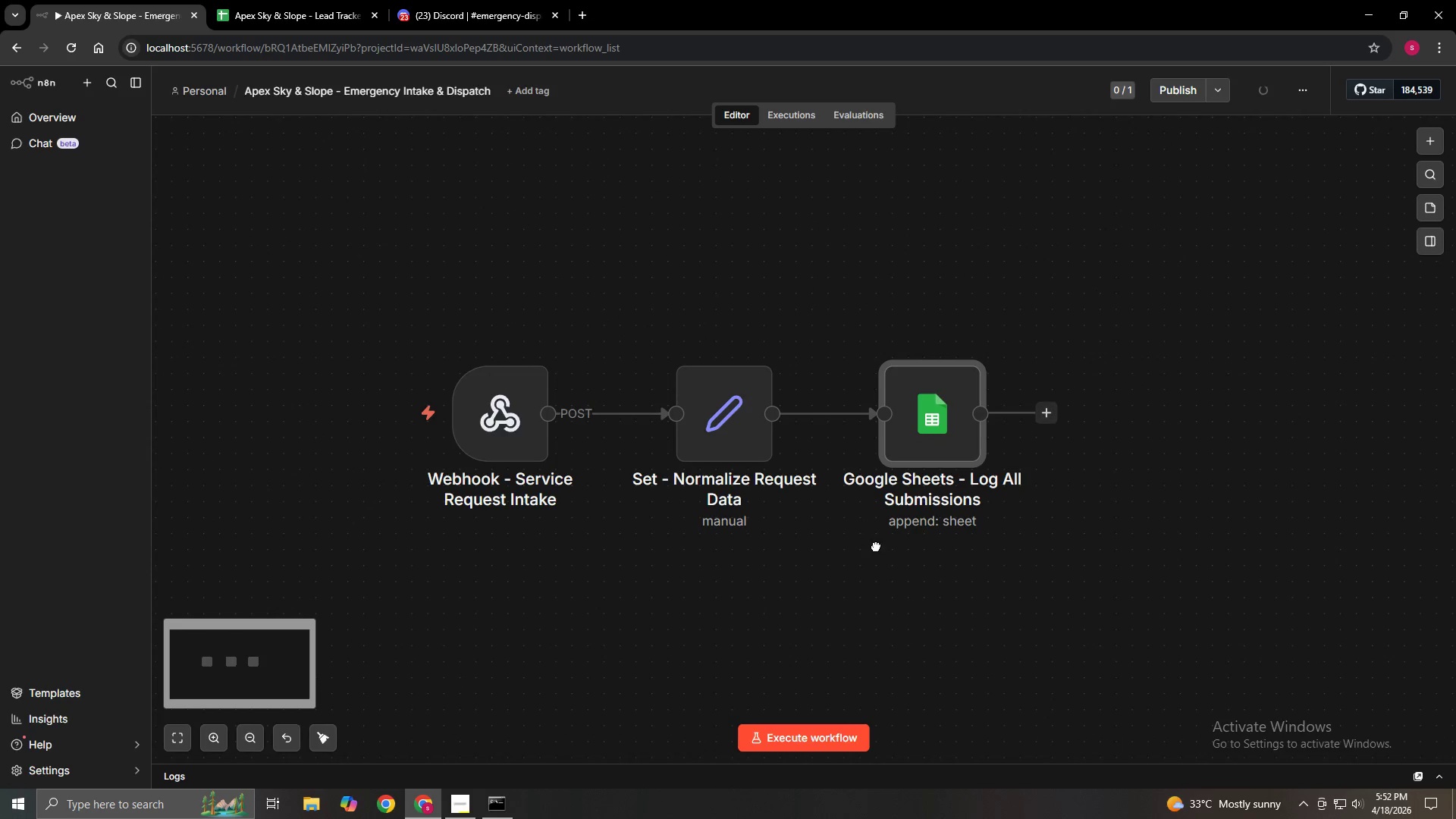 
key(Control+ControlLeft)
 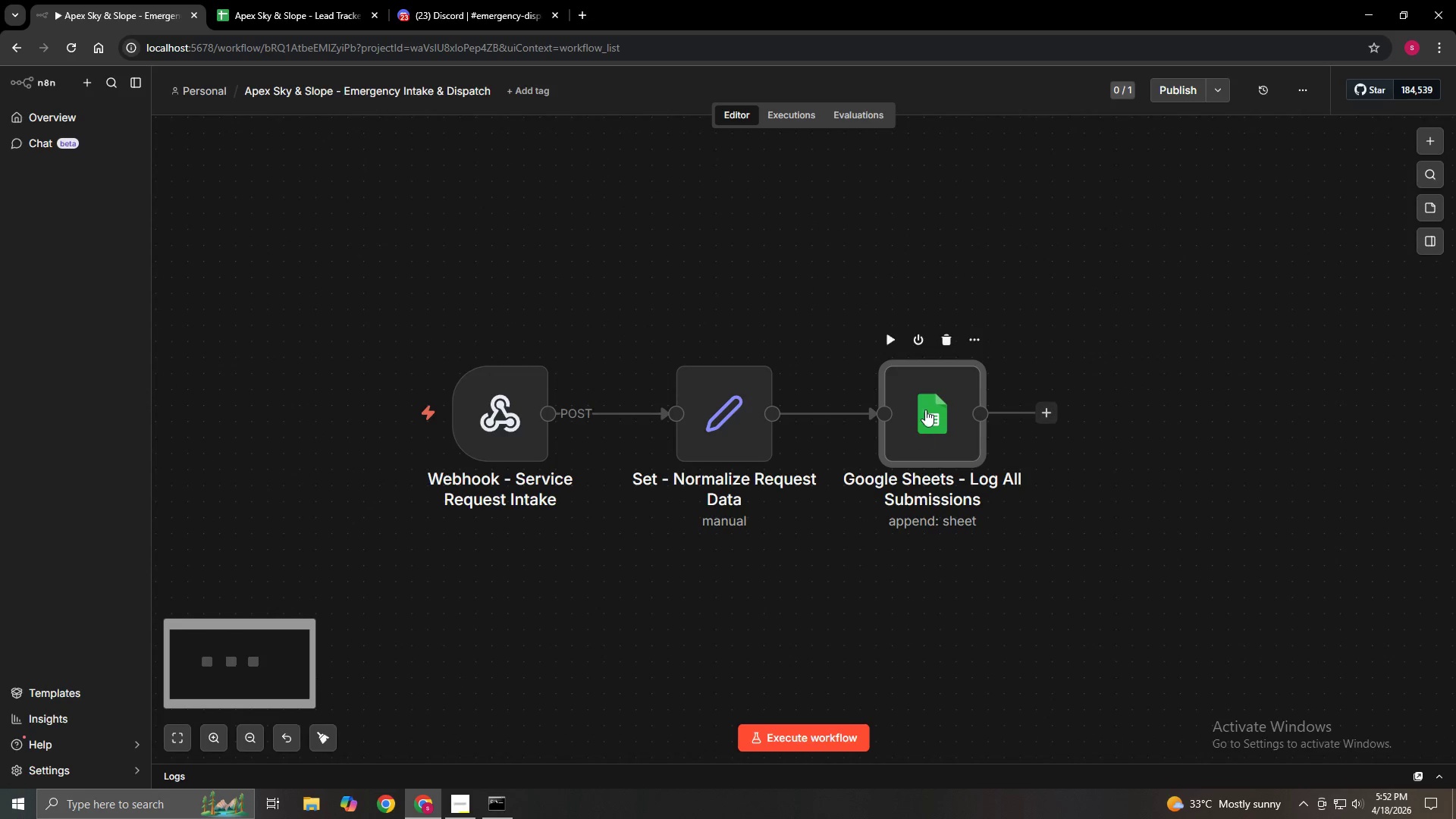 
left_click_drag(start_coordinate=[927, 409], to_coordinate=[1055, 413])
 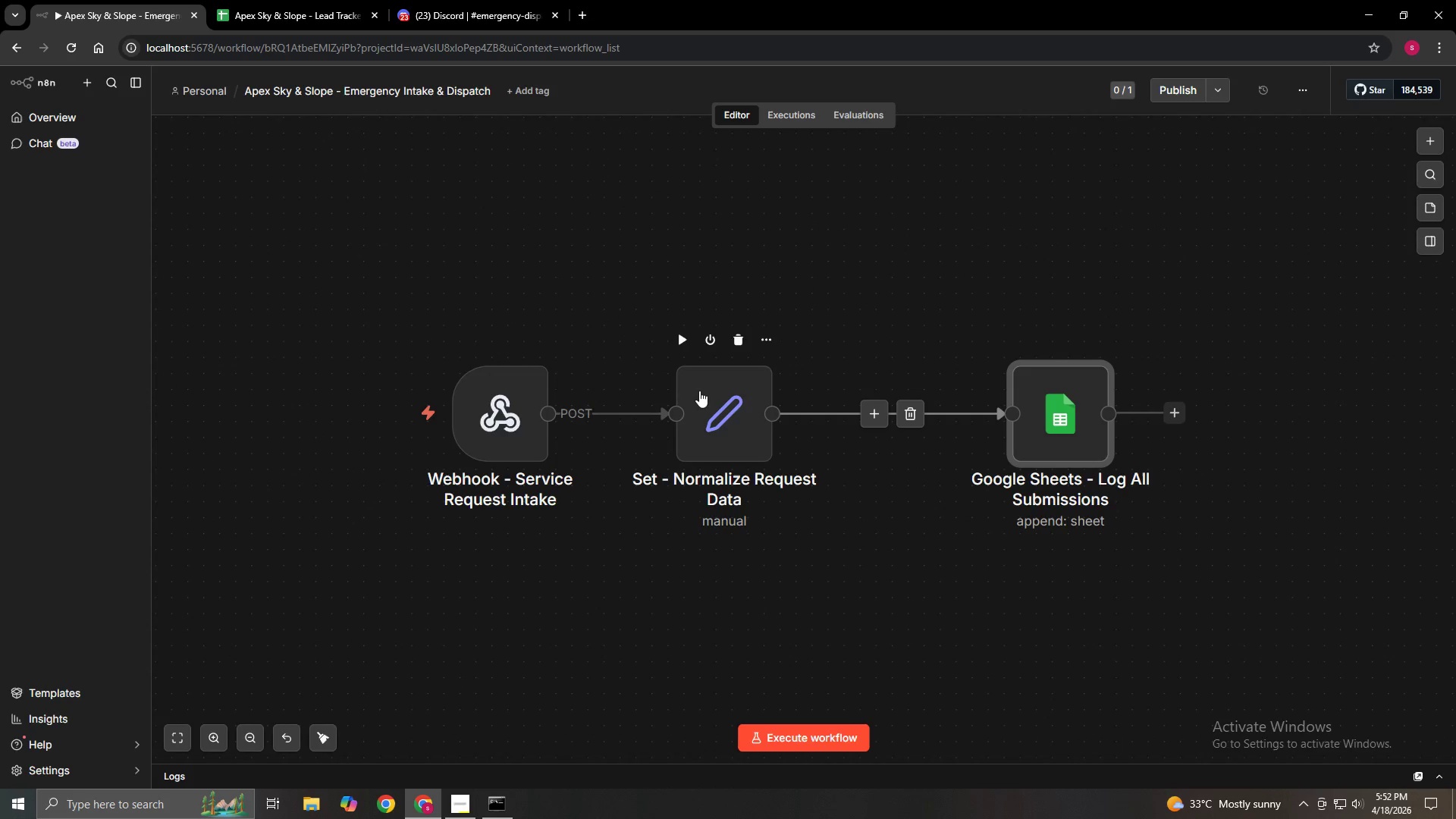 
left_click_drag(start_coordinate=[714, 394], to_coordinate=[780, 394])
 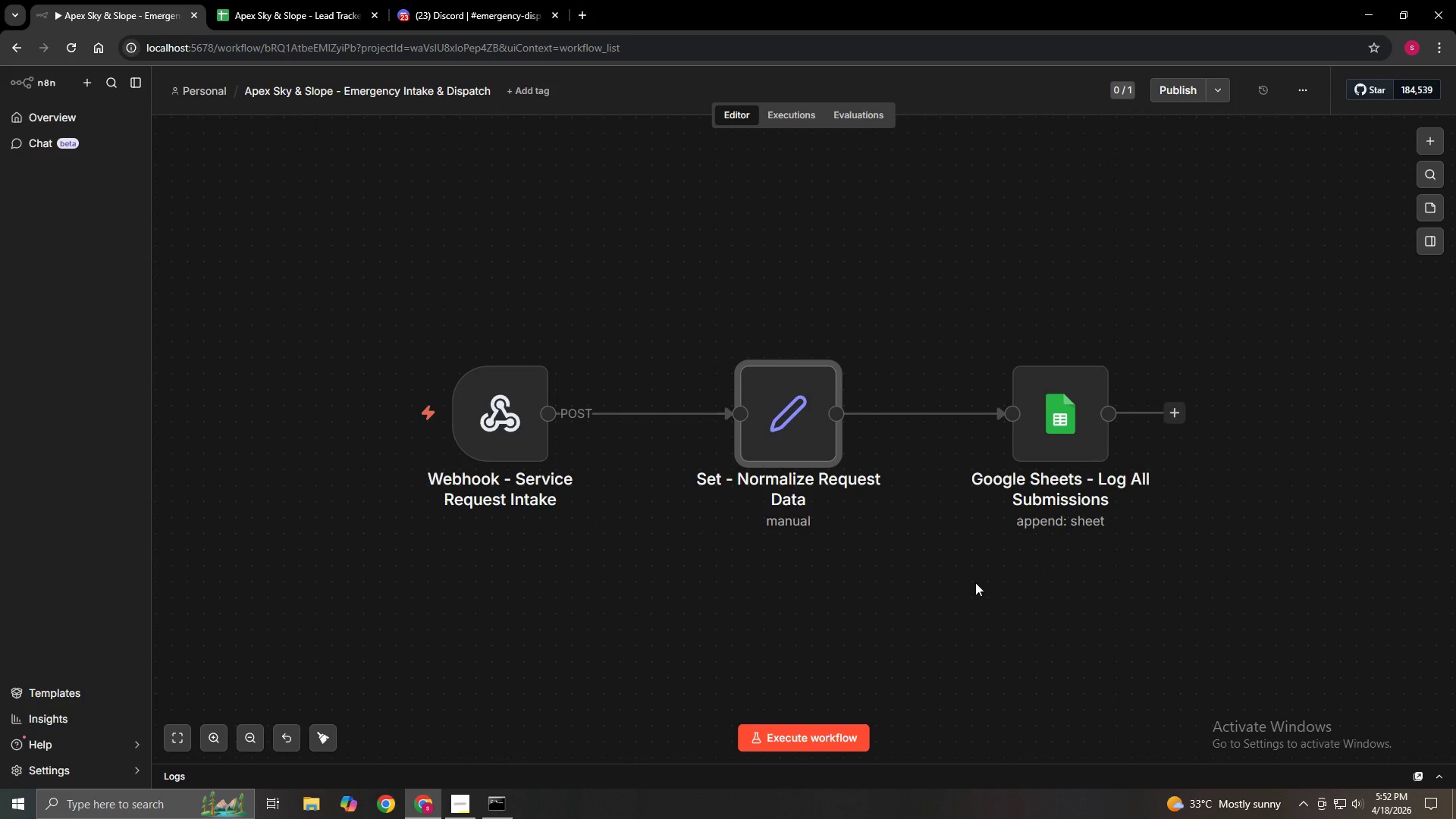 
hold_key(key=ControlLeft, duration=1.17)
left_click_drag(start_coordinate=[974, 585], to_coordinate=[579, 579])
 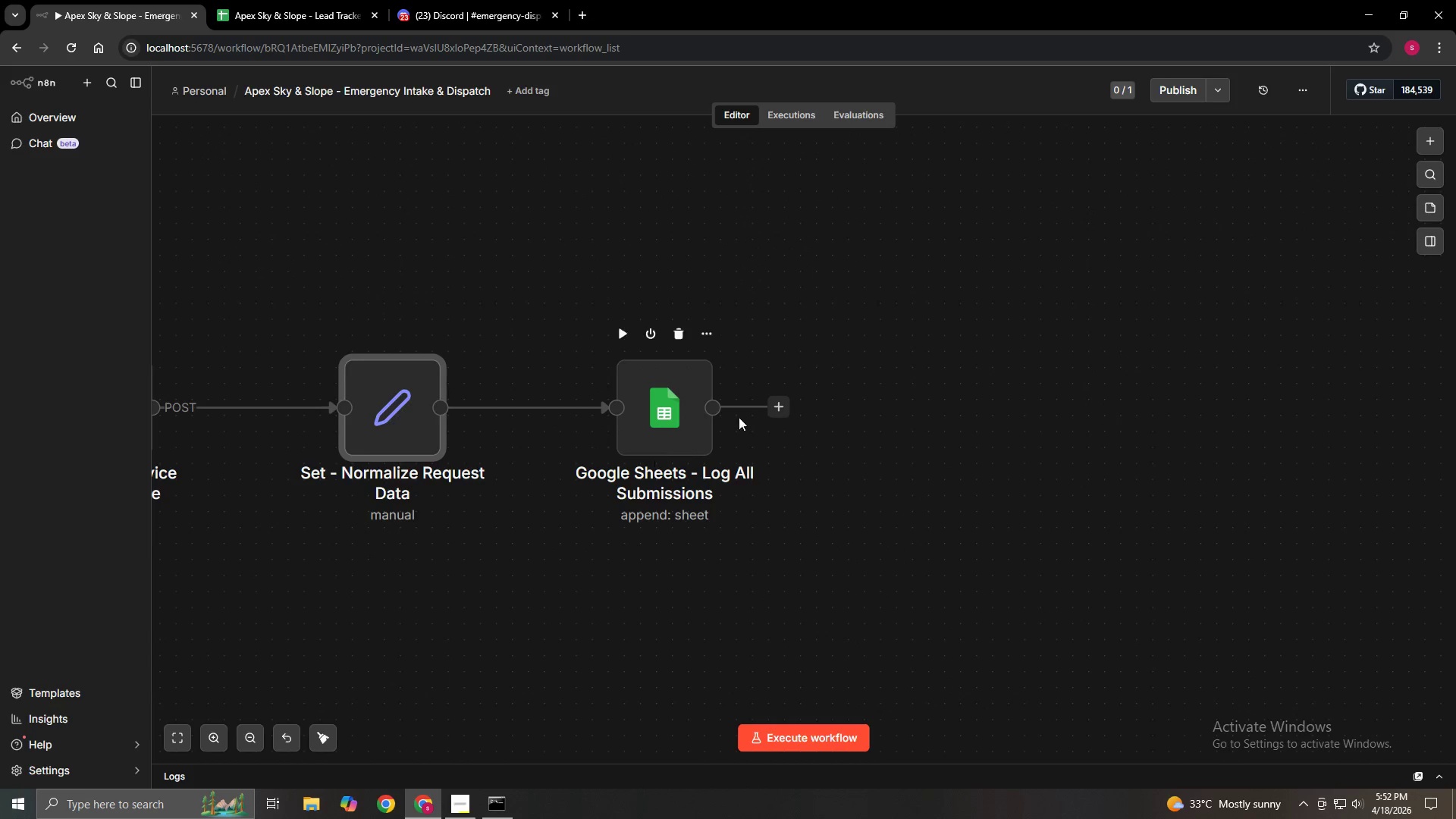 
left_click_drag(start_coordinate=[786, 404], to_coordinate=[883, 410])
 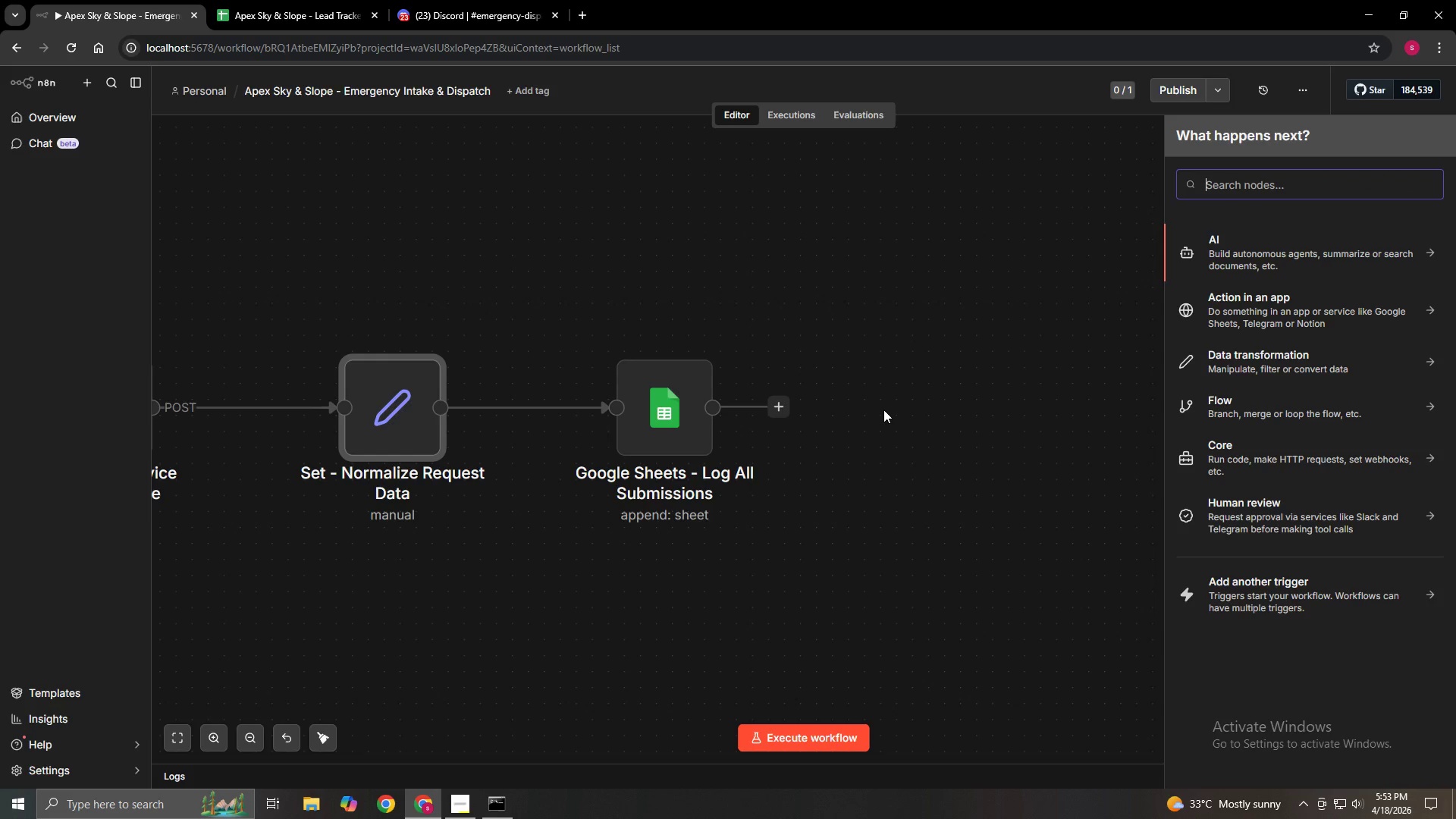 
wait(12.38)
 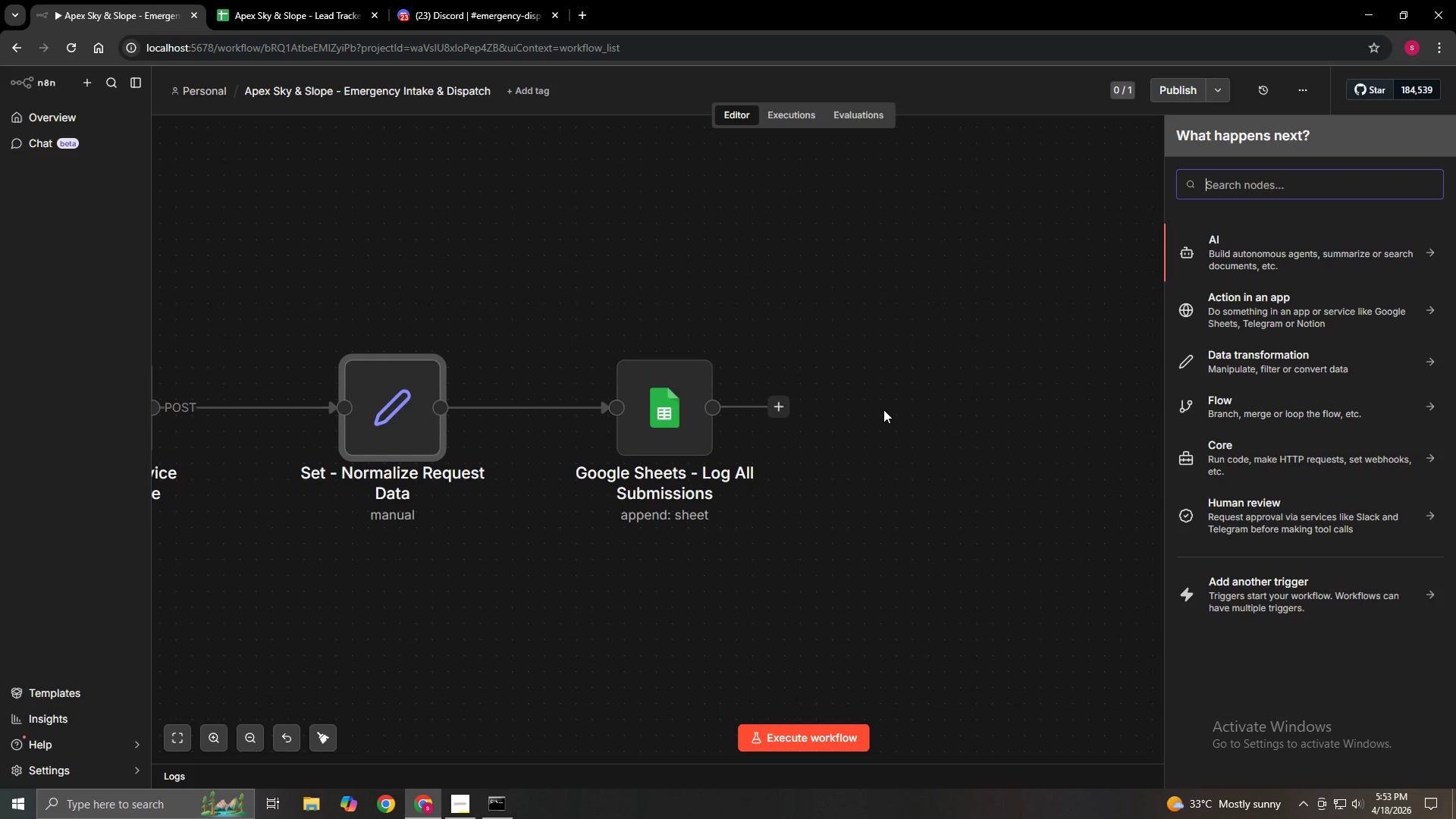 
type(if)
 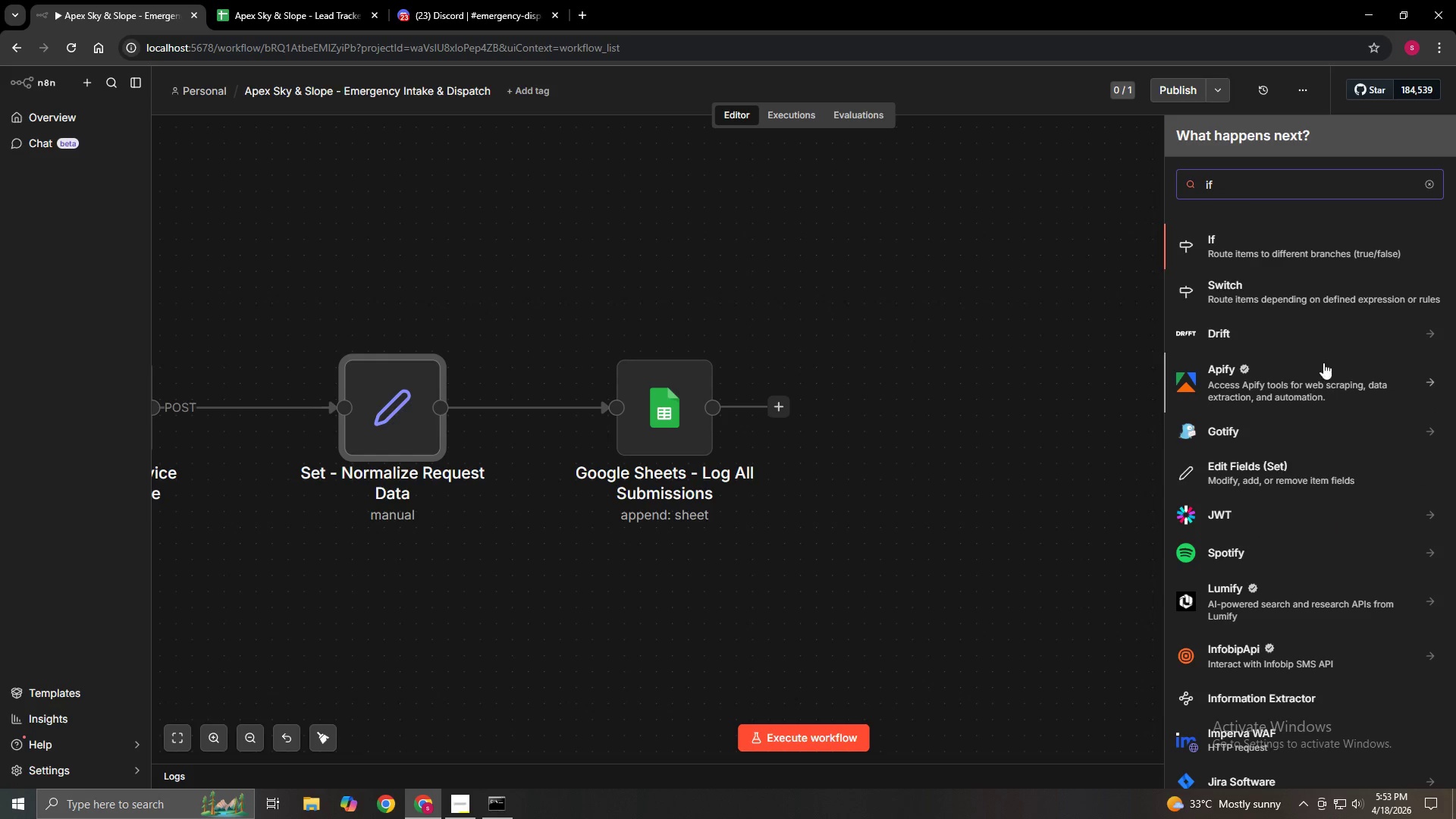 
left_click([1286, 260])
 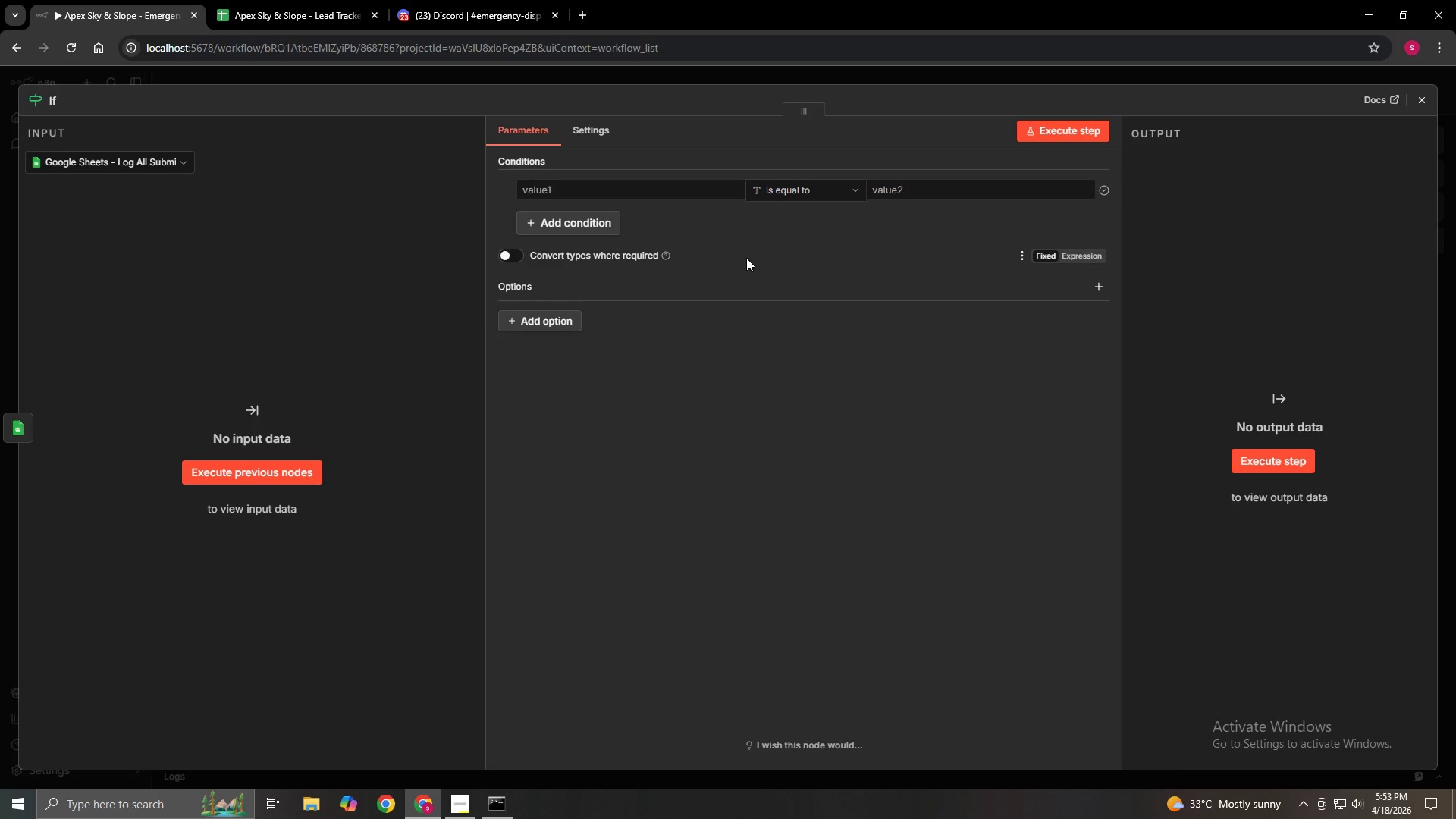 
wait(11.47)
 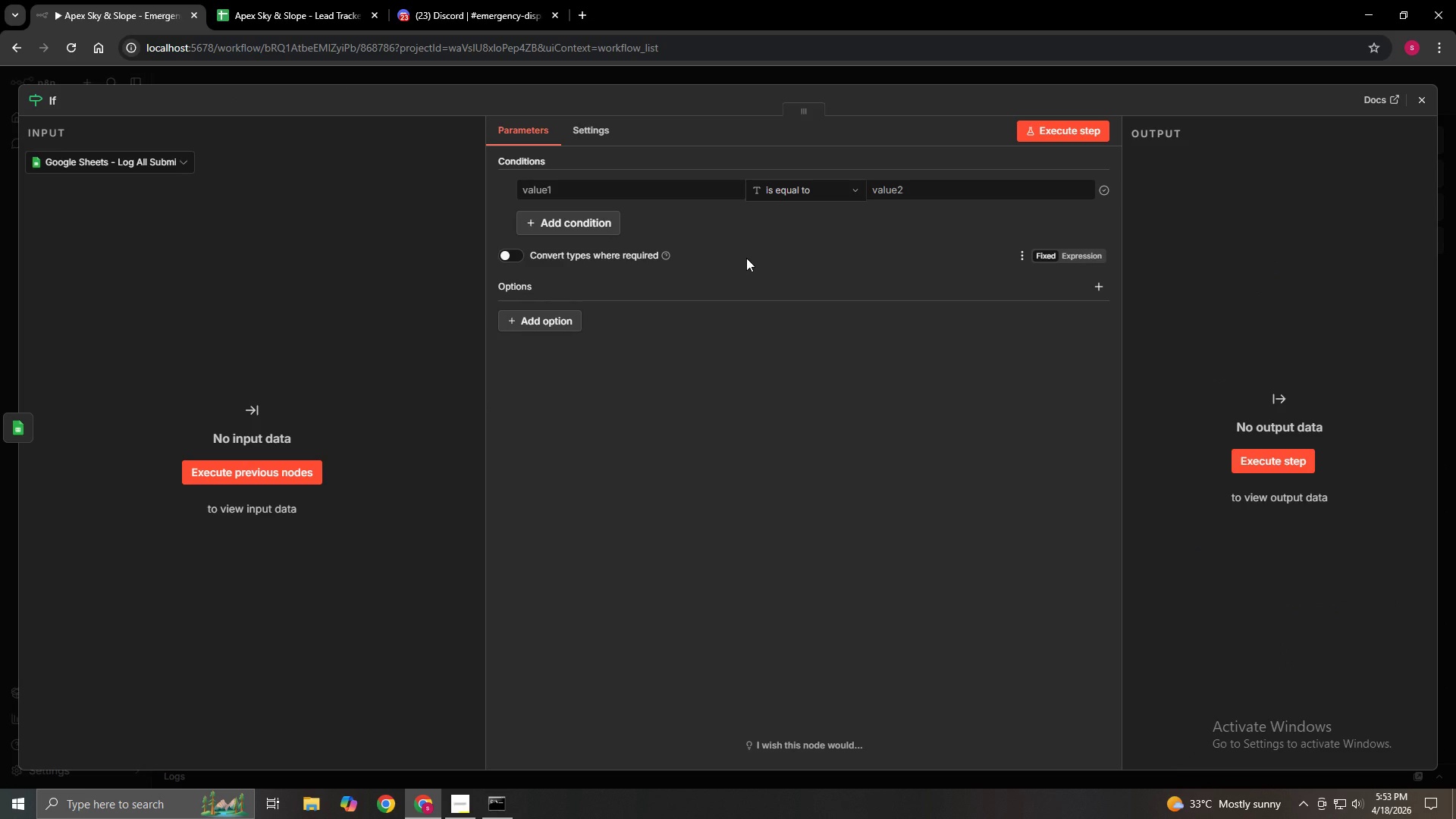 
left_click([600, 196])
 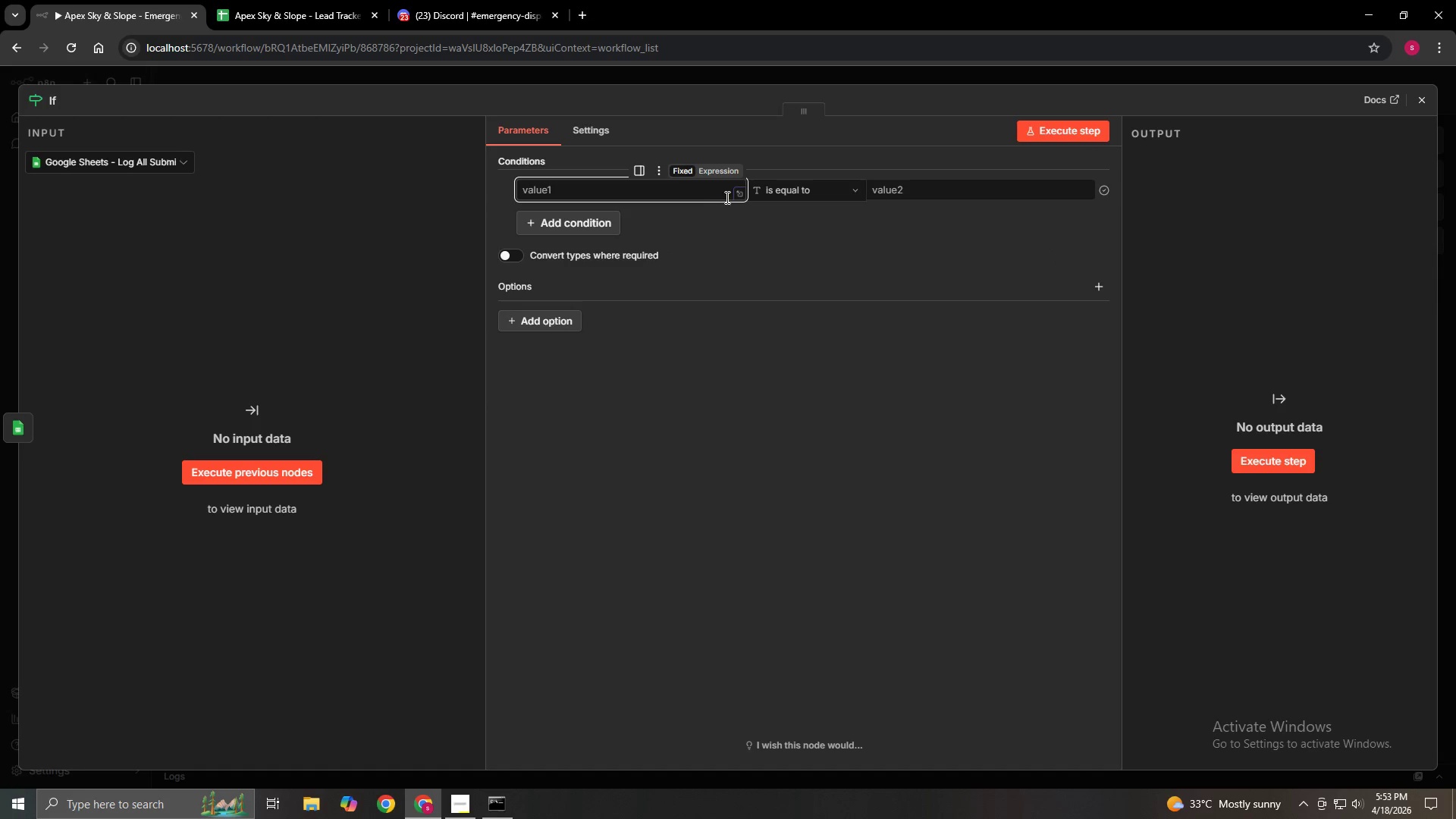 
left_click([737, 195])
 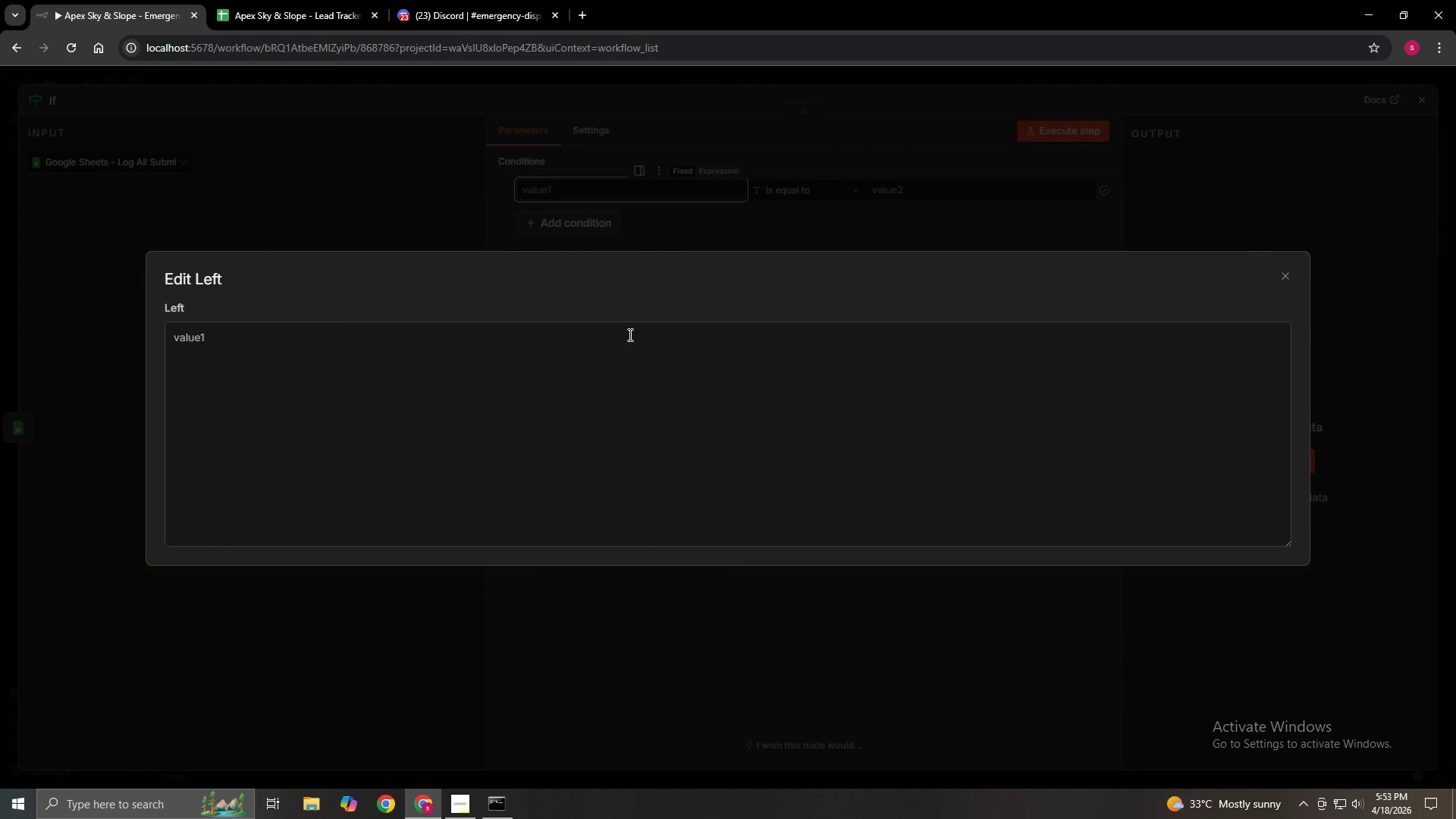 
left_click([617, 339])
 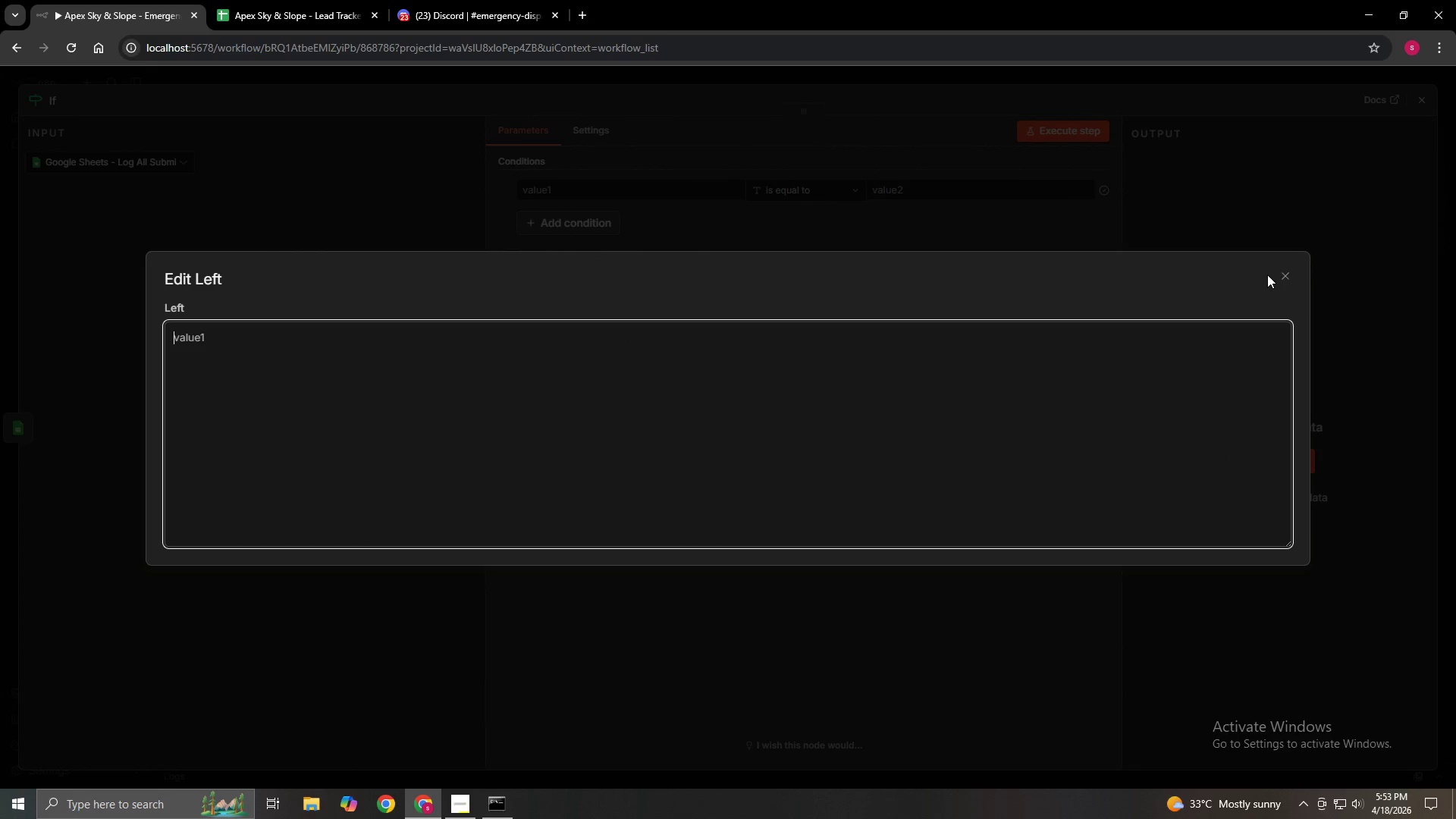 
left_click([1279, 276])
 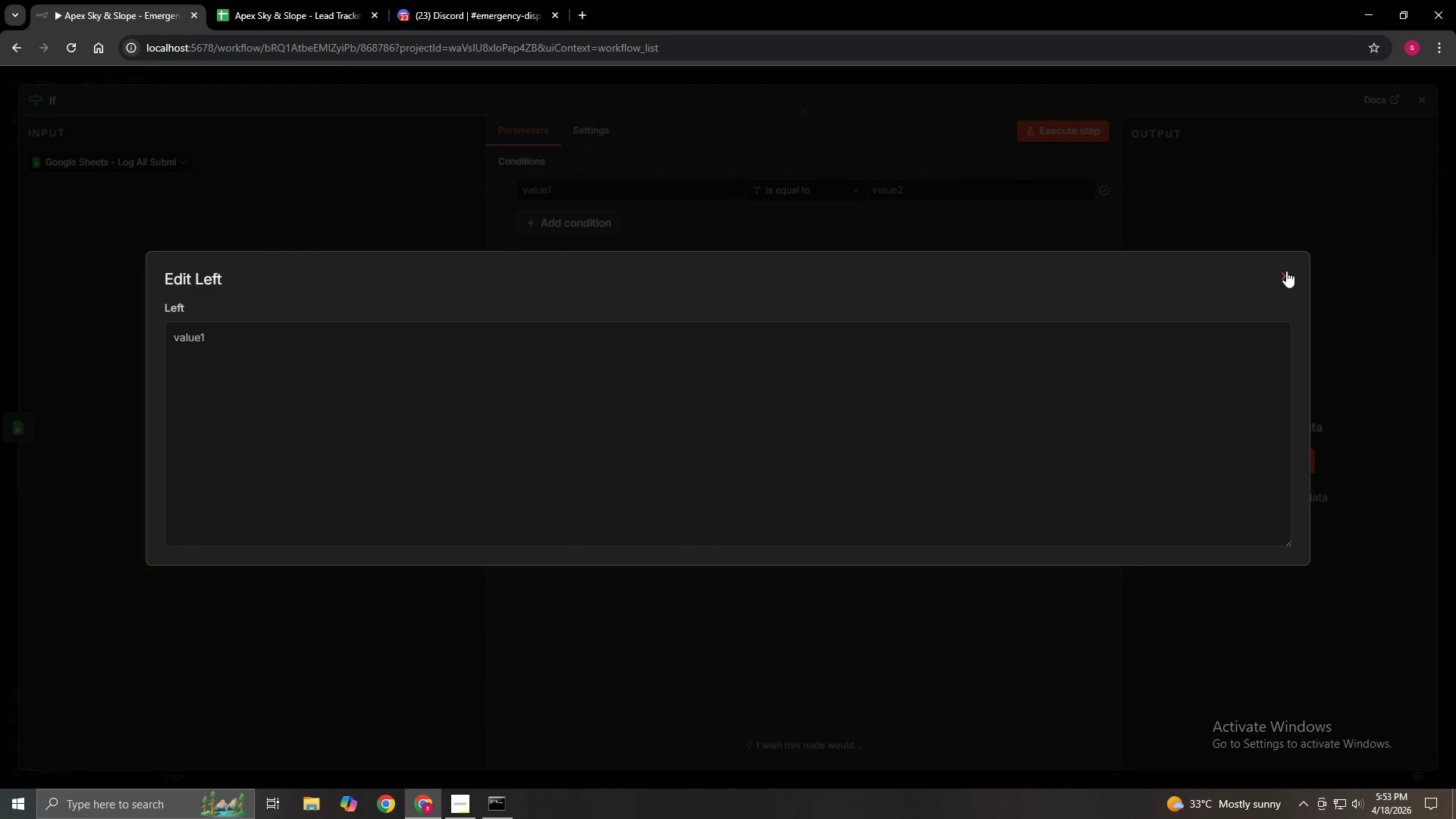 
left_click([1279, 273])
 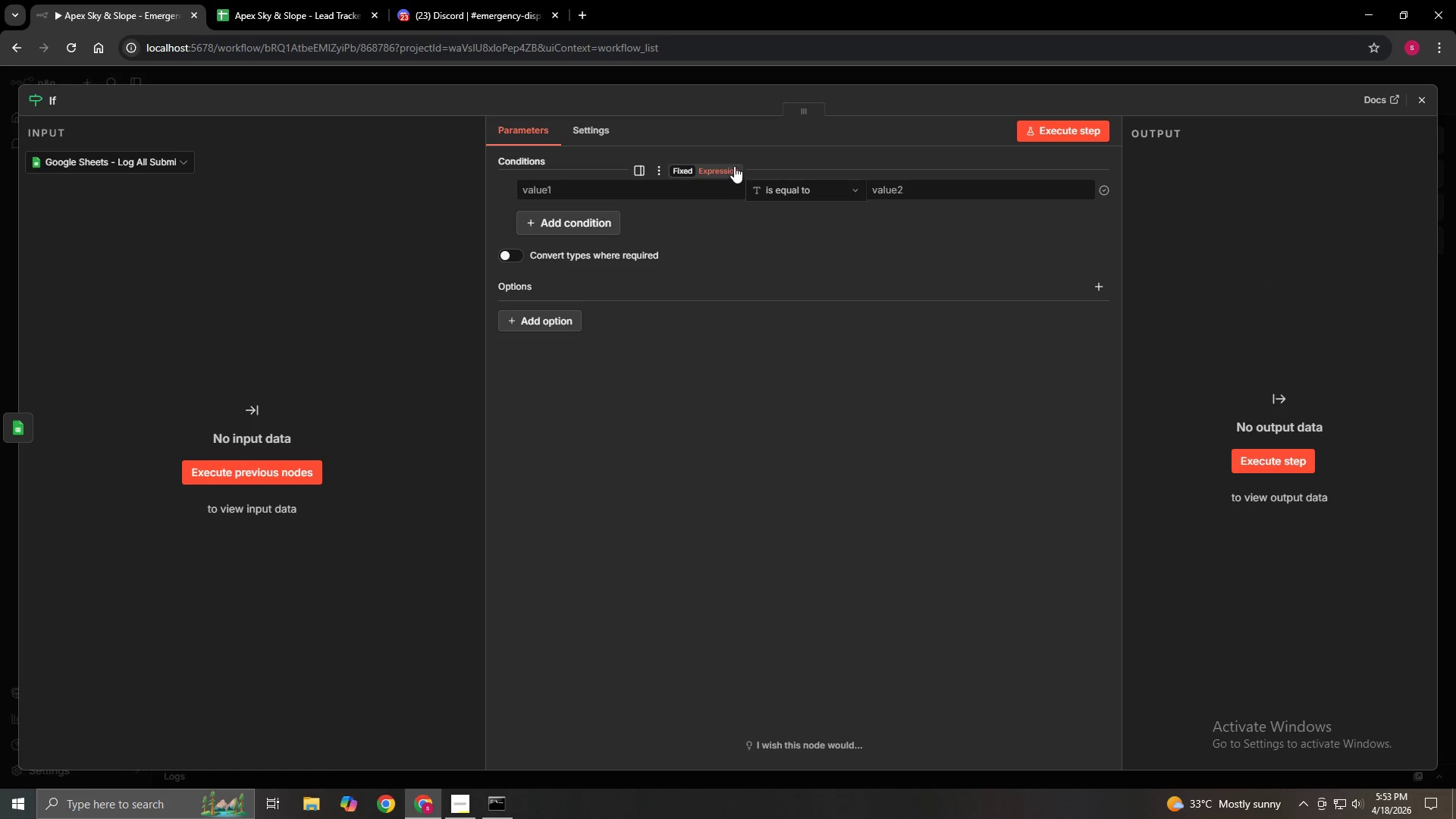 
left_click([723, 165])
 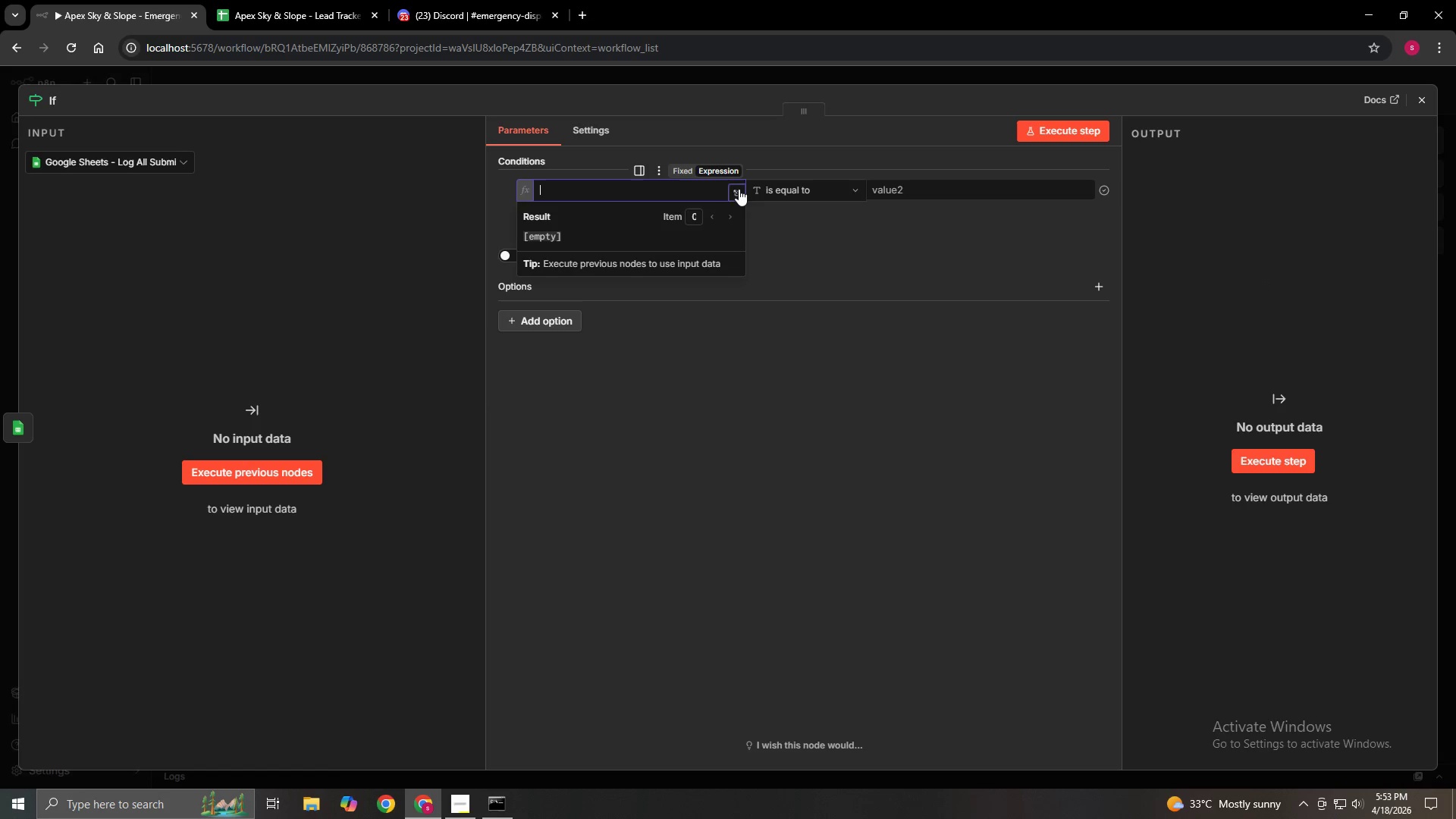 
left_click([741, 188])
 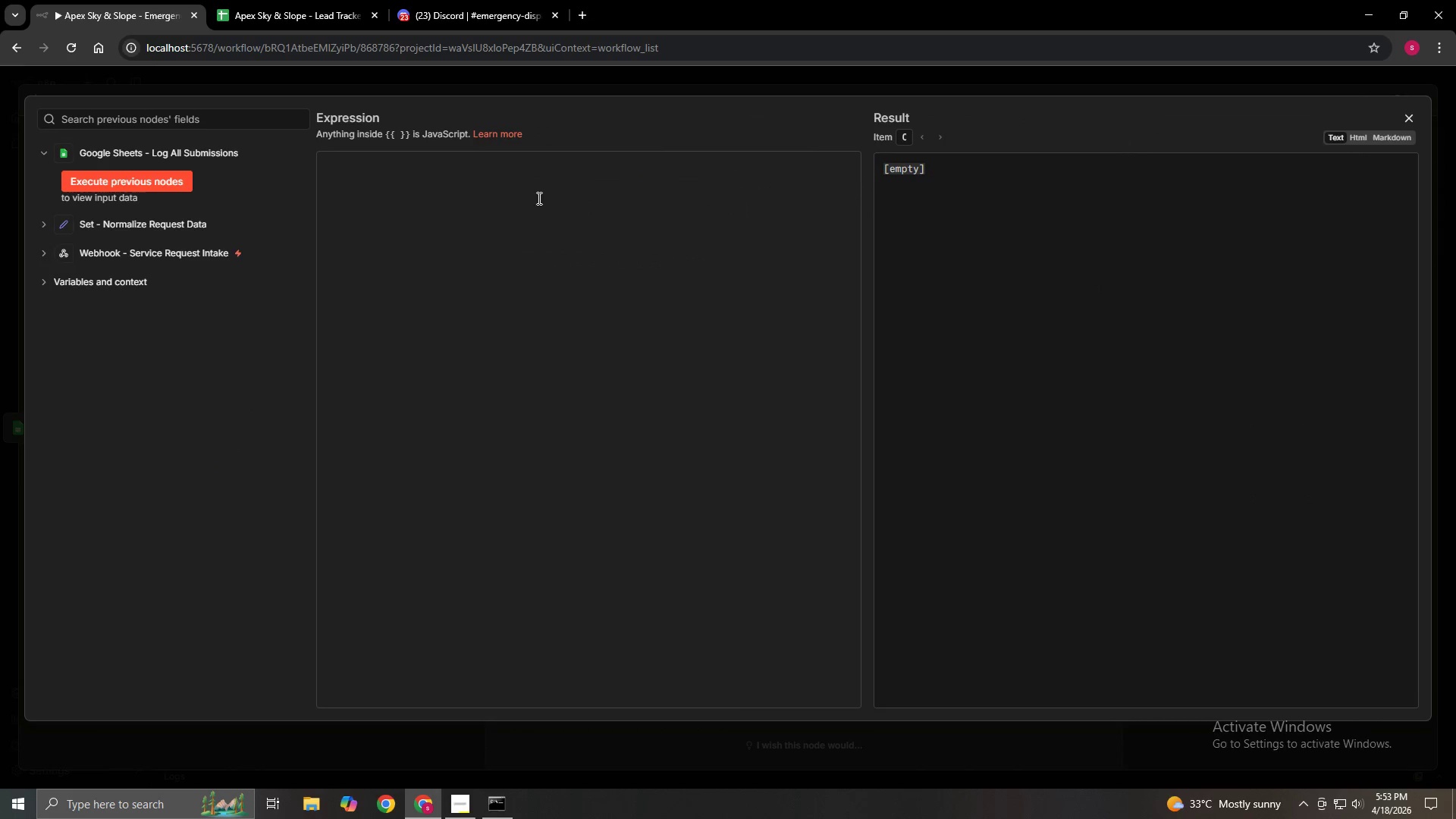 
left_click([497, 178])
 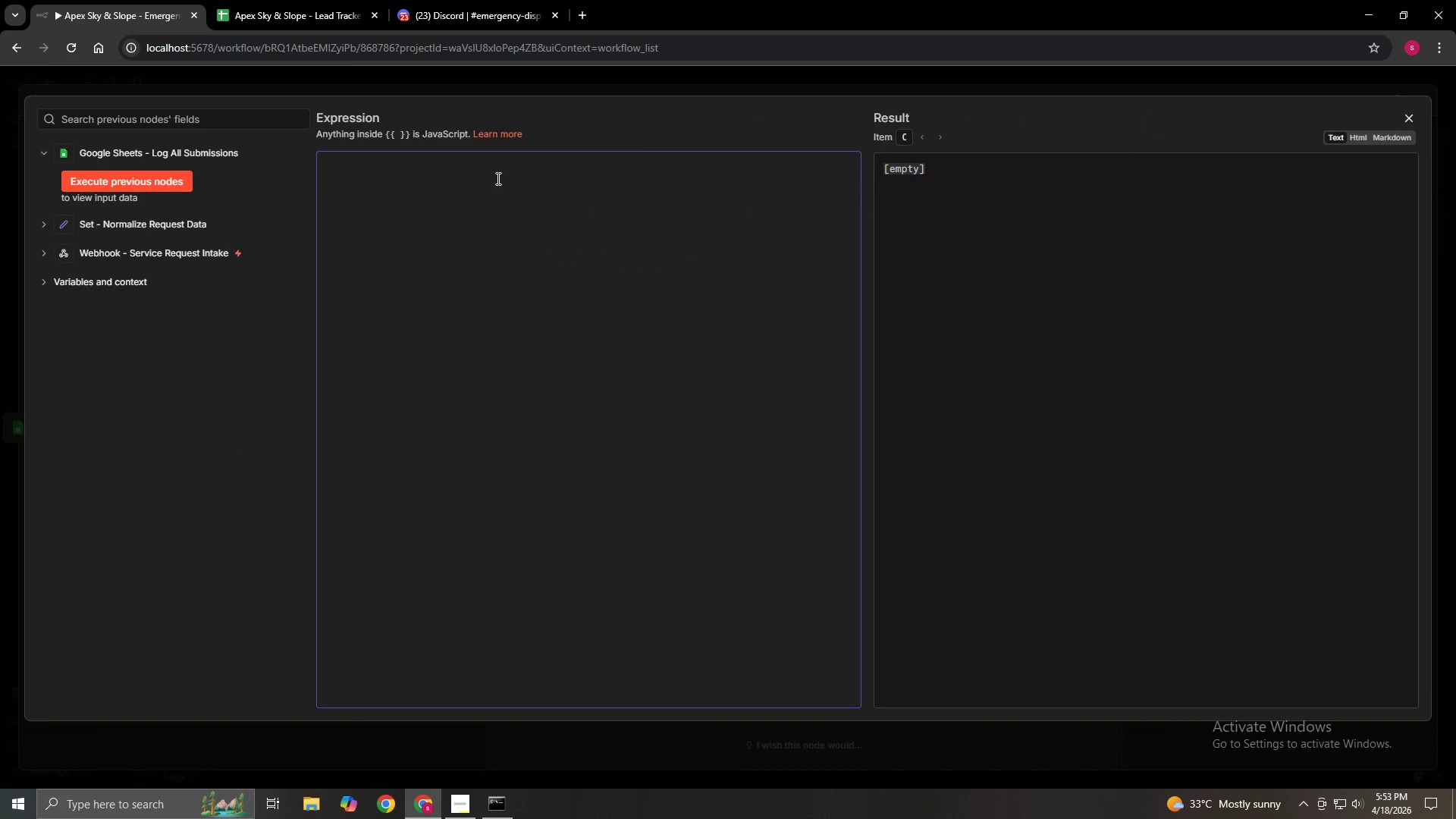 
type({{$json.seviceType)
 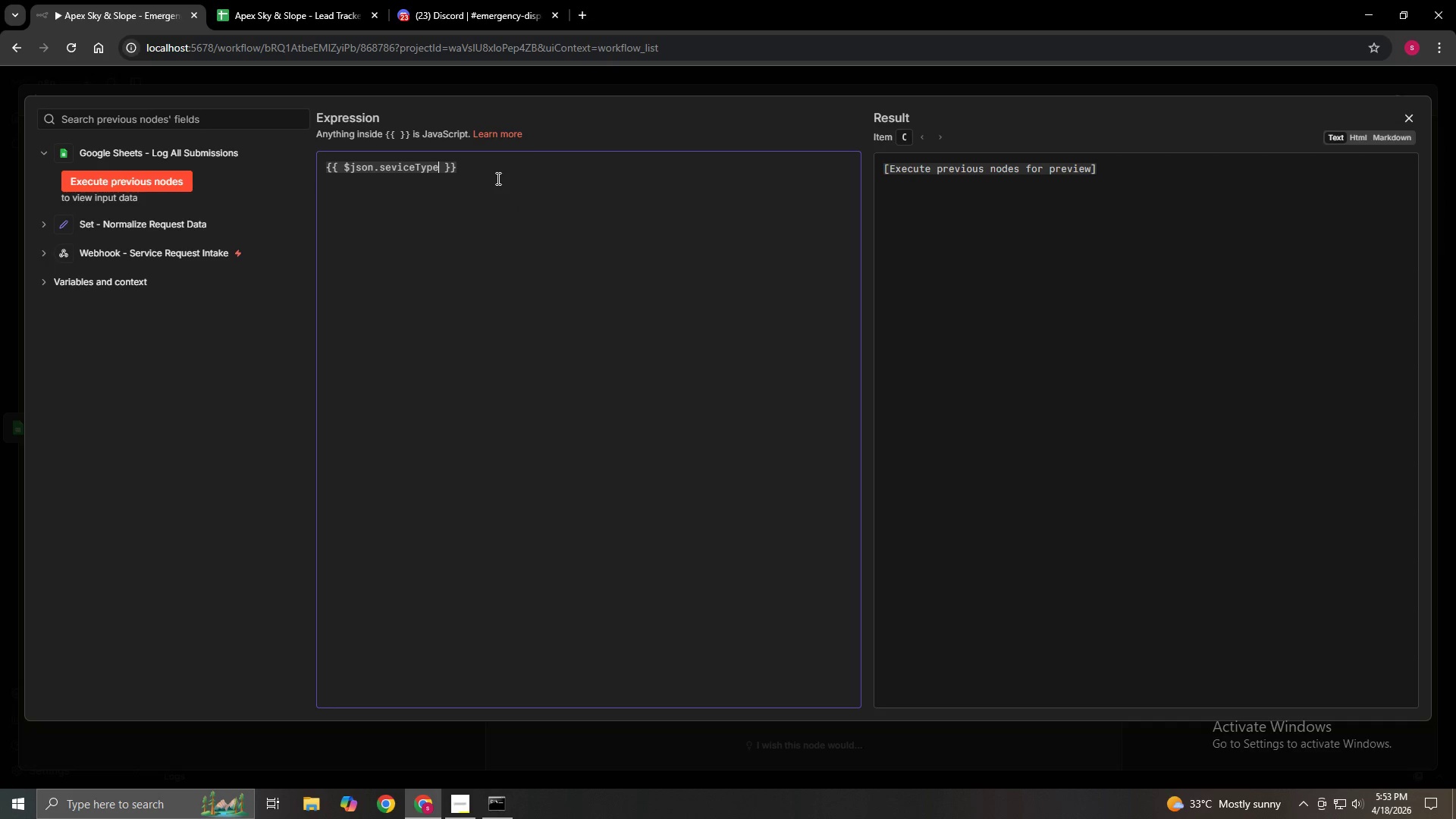 
wait(7.28)
 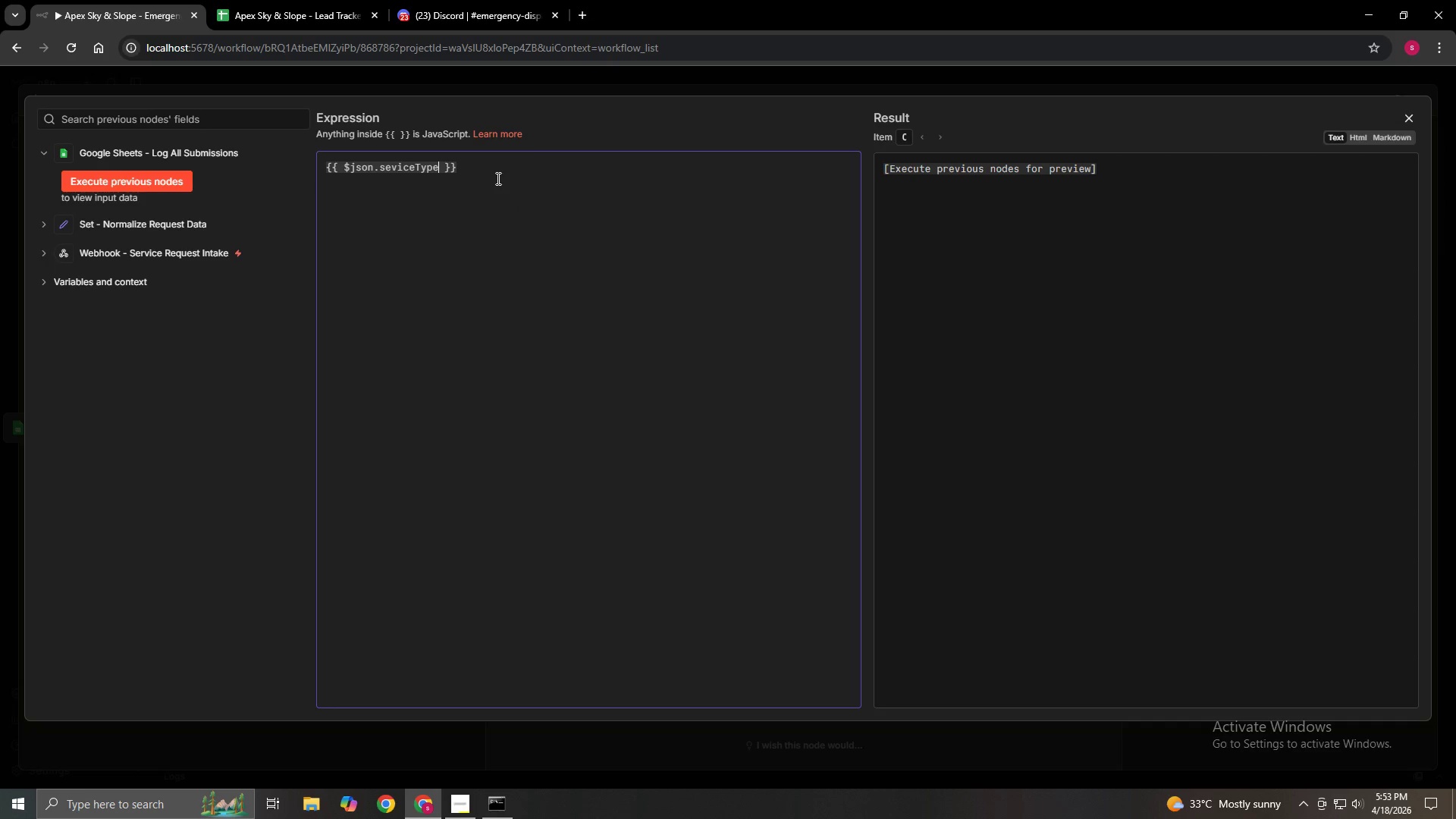 
left_click([1414, 118])
 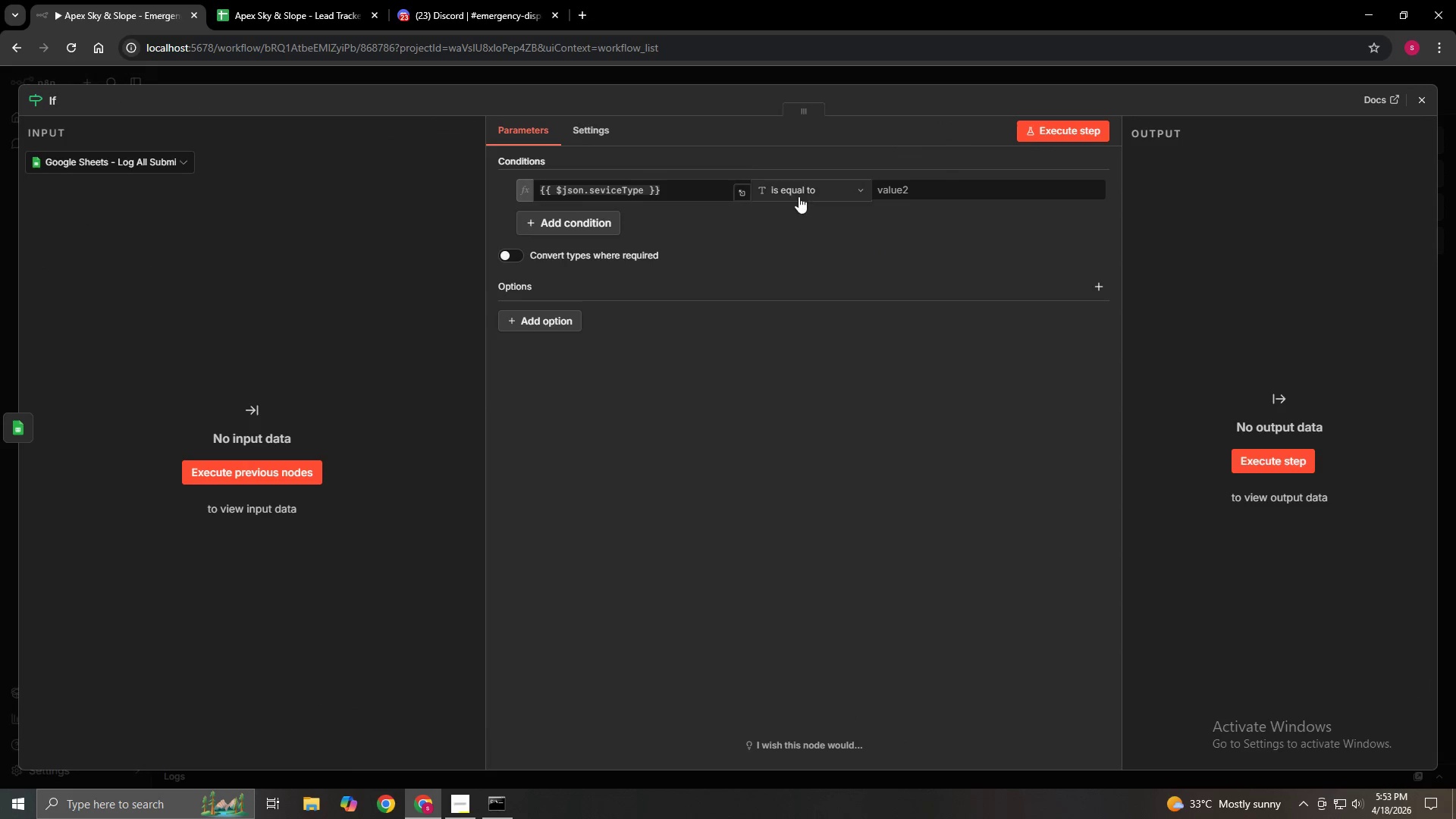 
left_click([802, 186])
 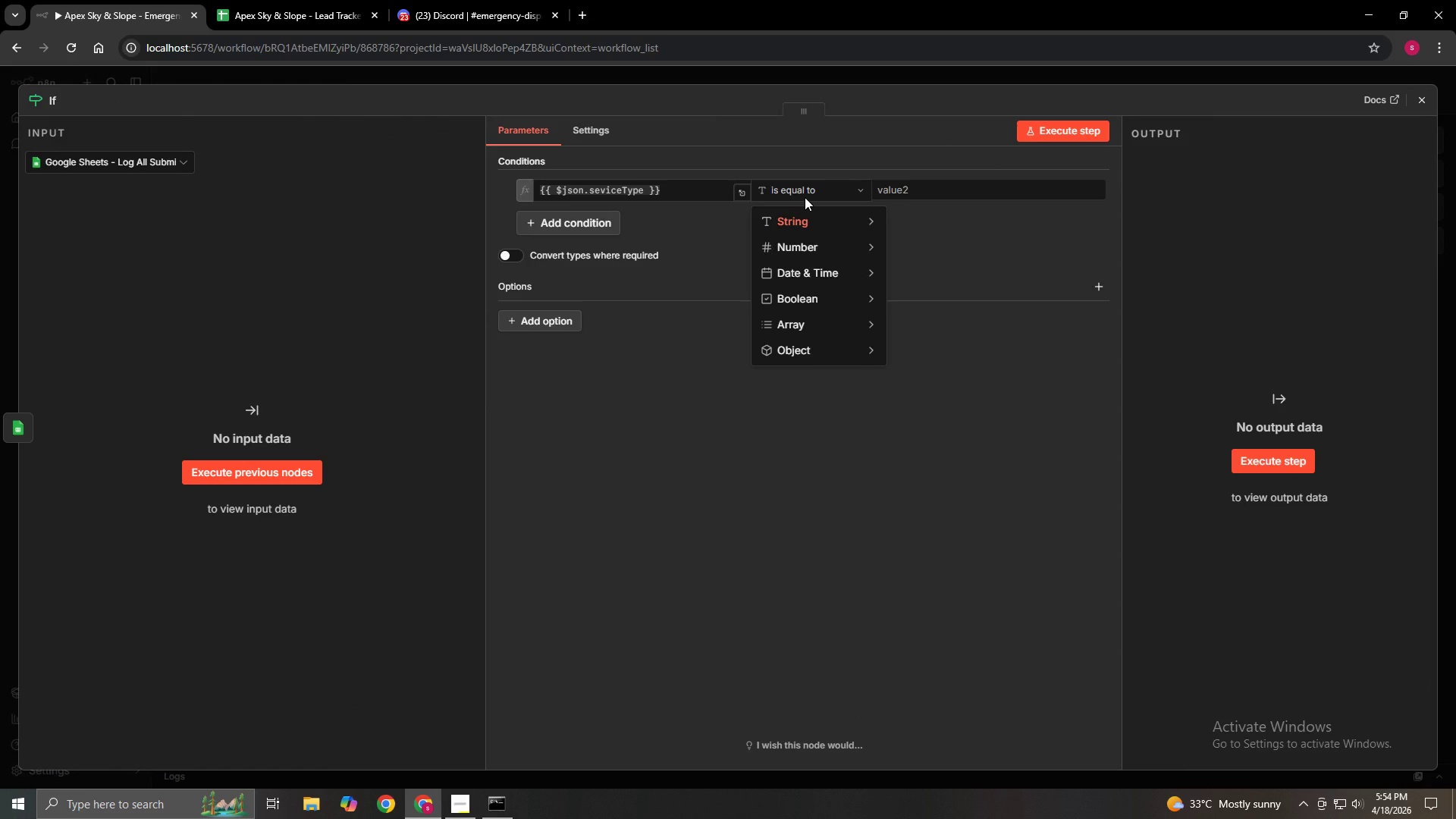 
left_click([805, 197])
 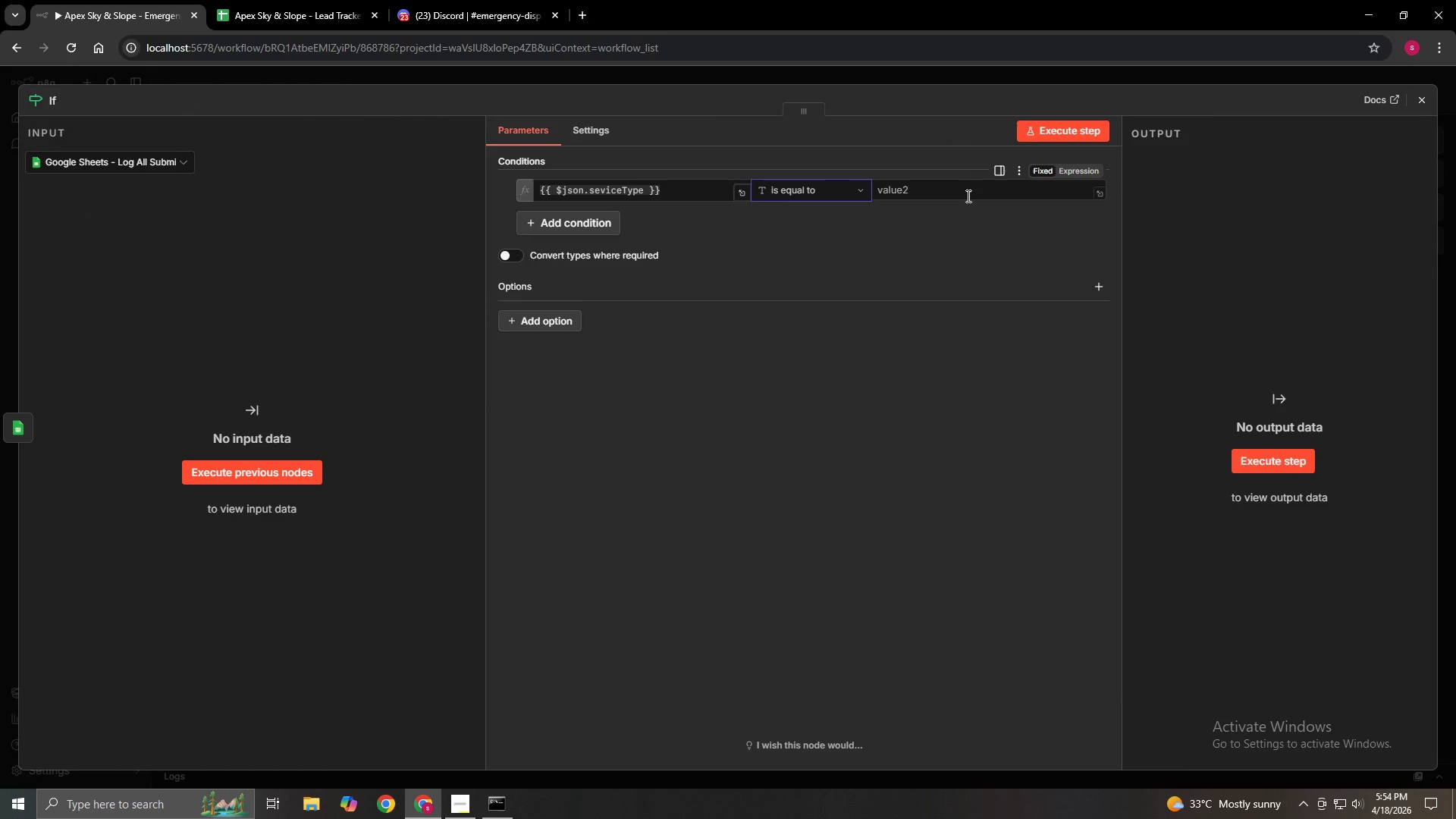 
left_click([967, 196])
 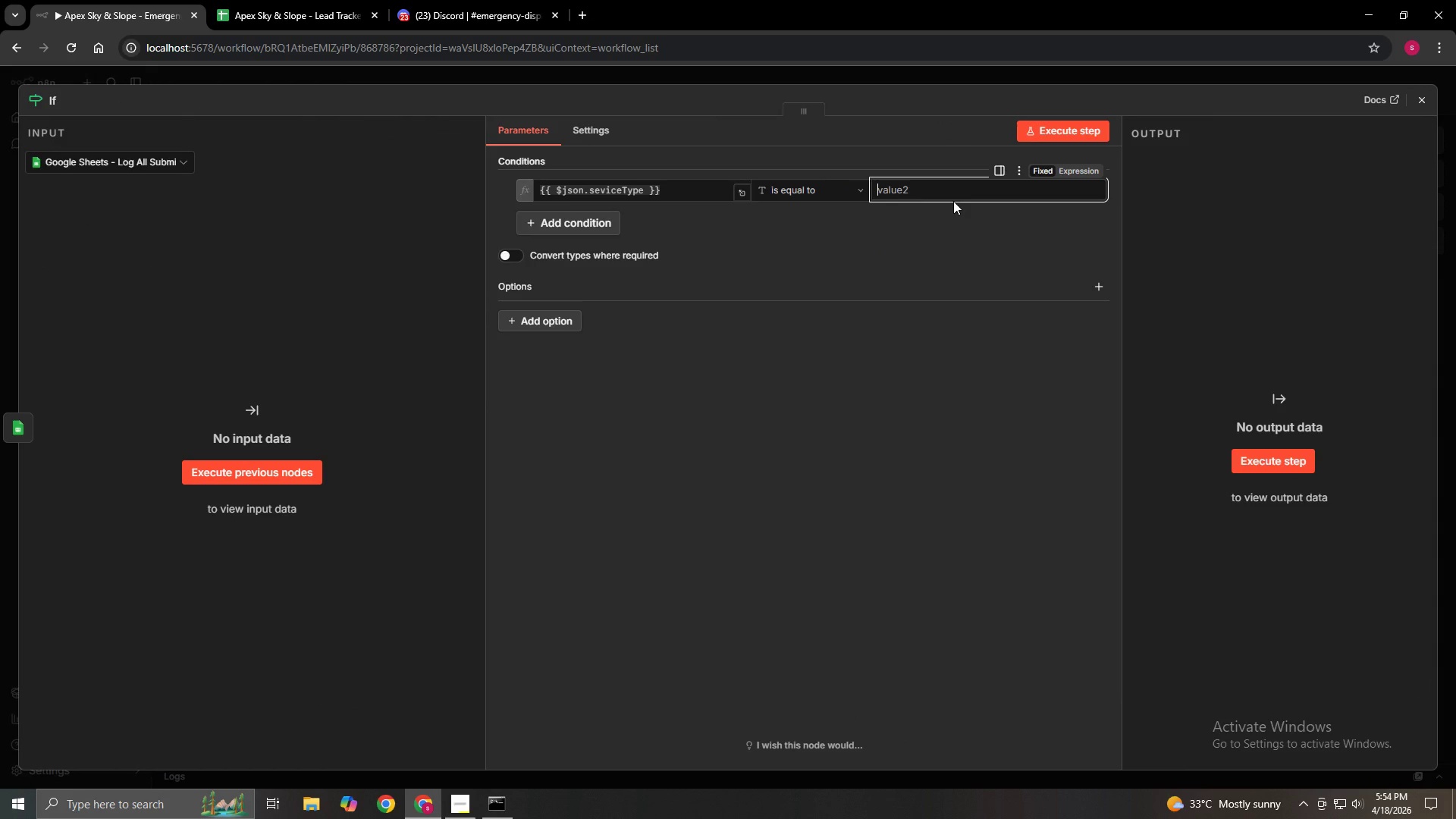 
type(Emergency Leak)
 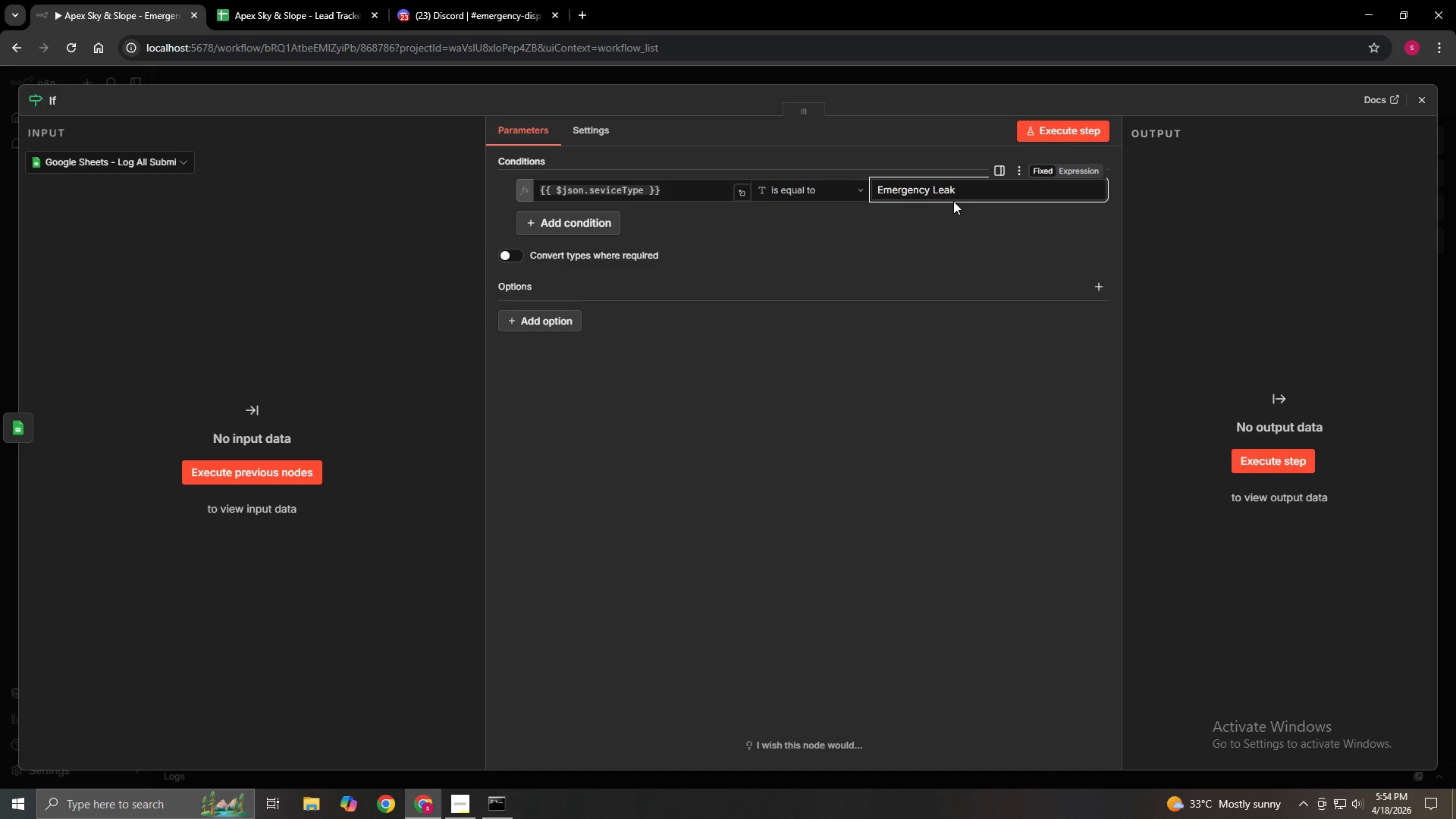 
left_click([944, 239])
 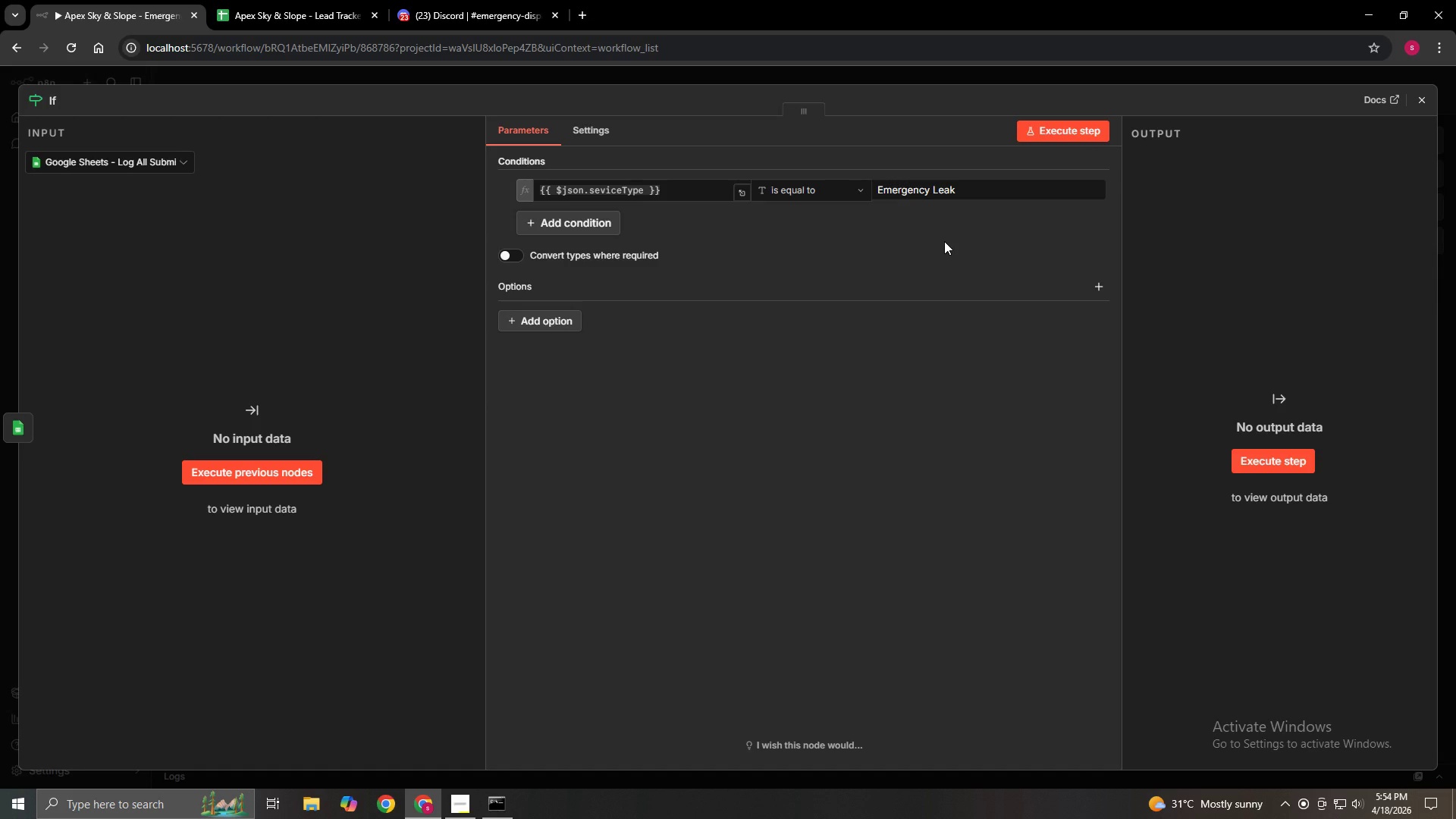 
wait(22.51)
 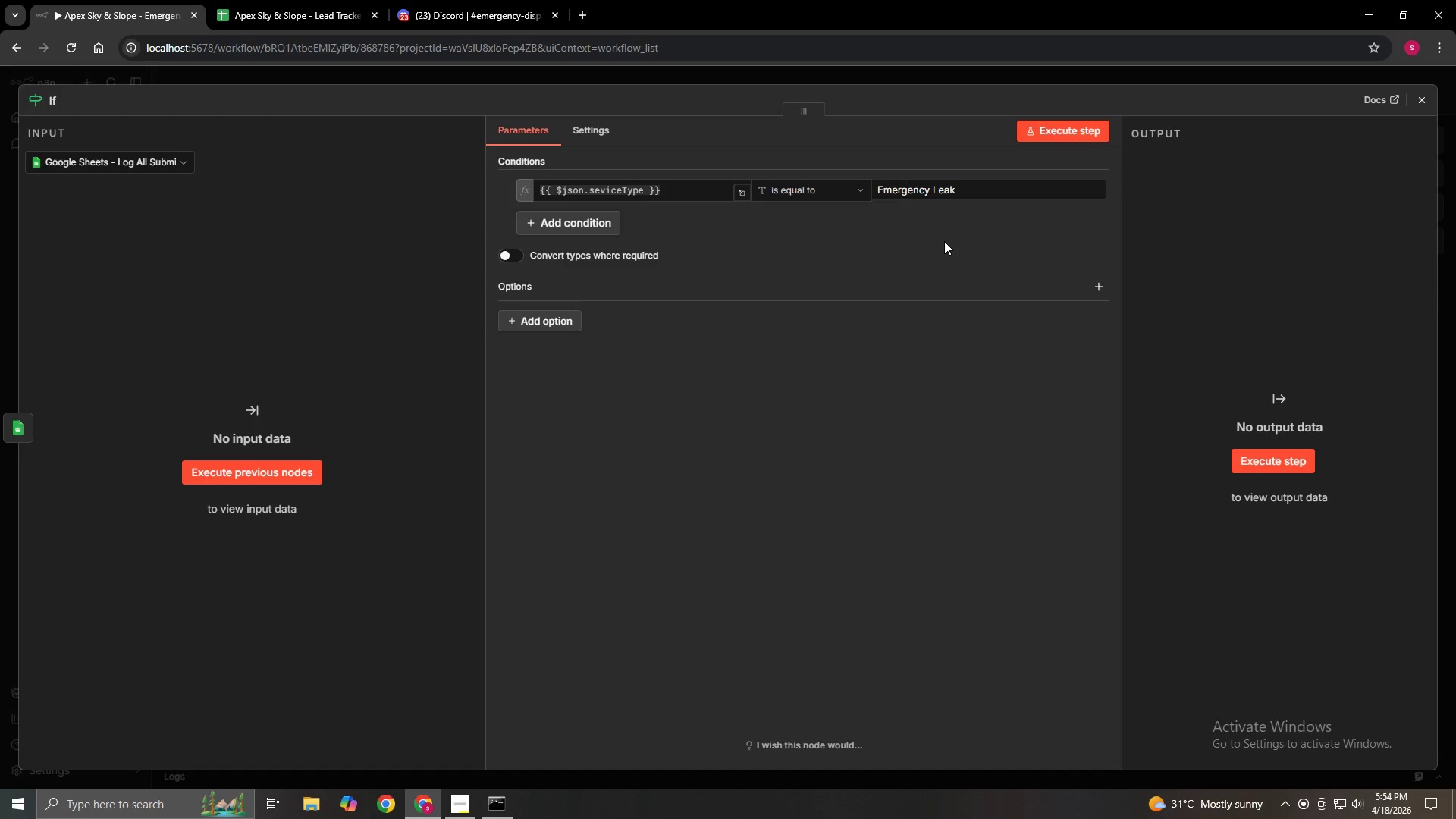 
left_click([1425, 101])
 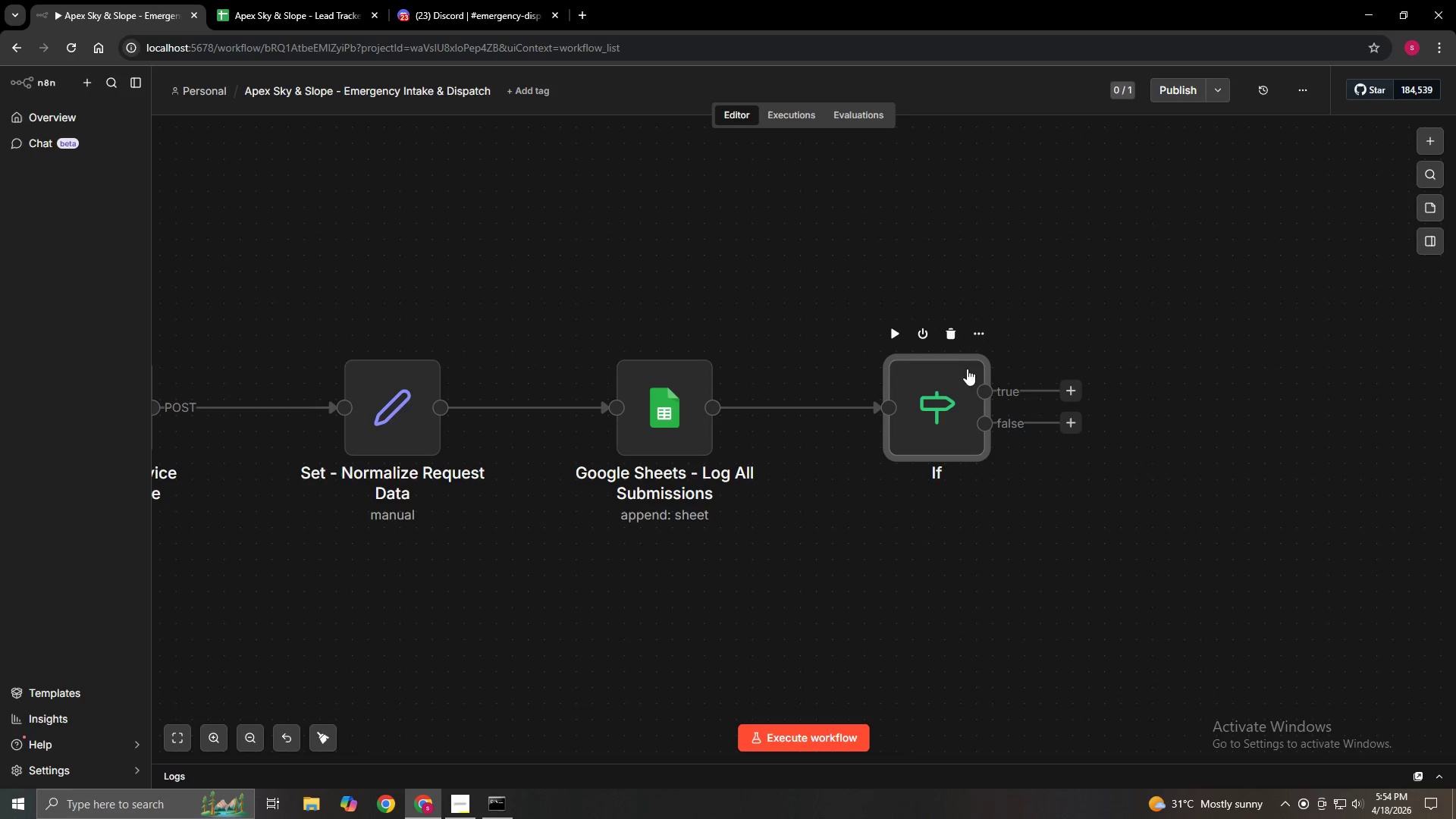 
left_click([981, 331])
 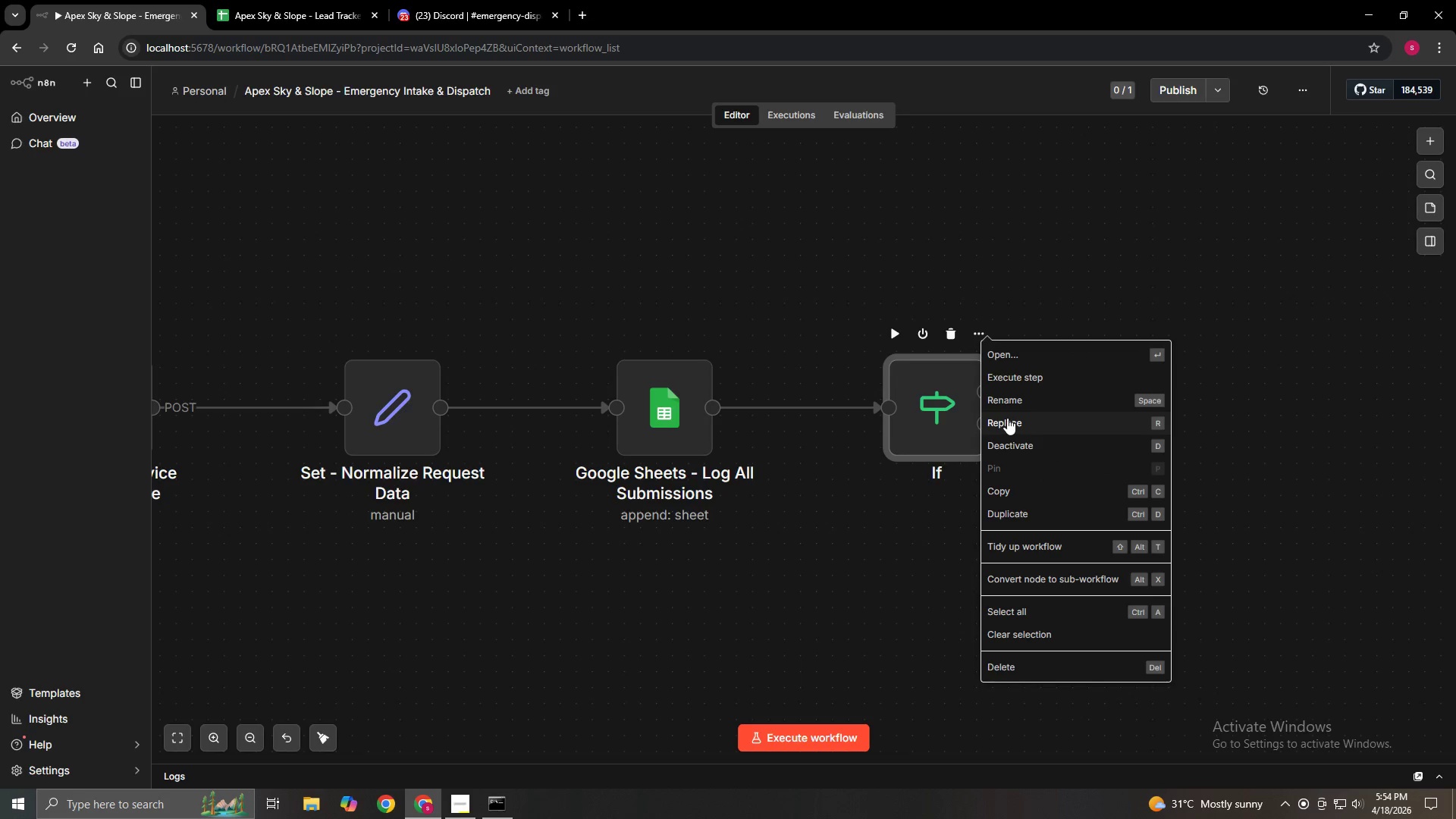 
left_click([1007, 418])
 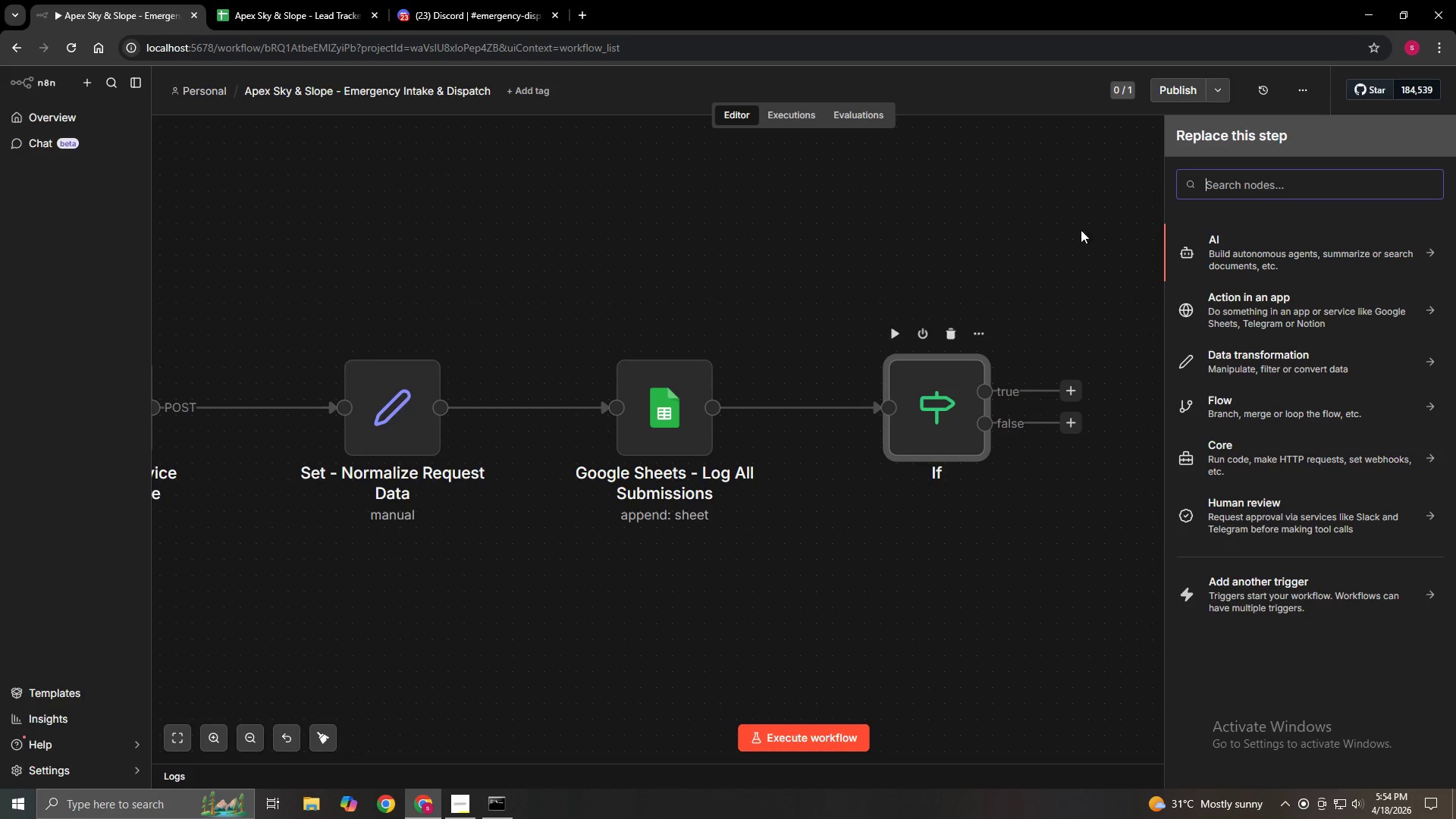 
left_click([1036, 203])
 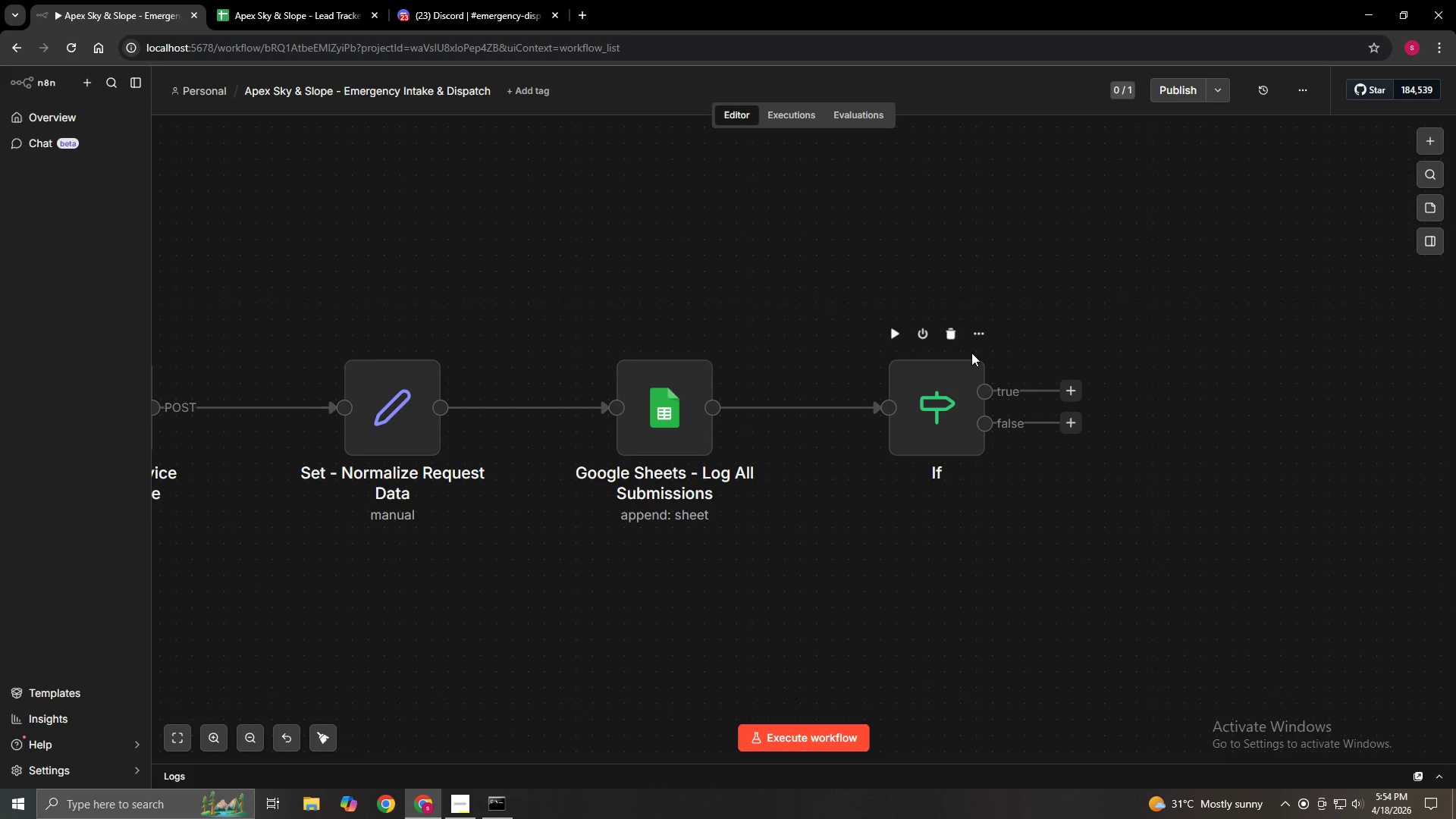 
left_click([969, 334])
 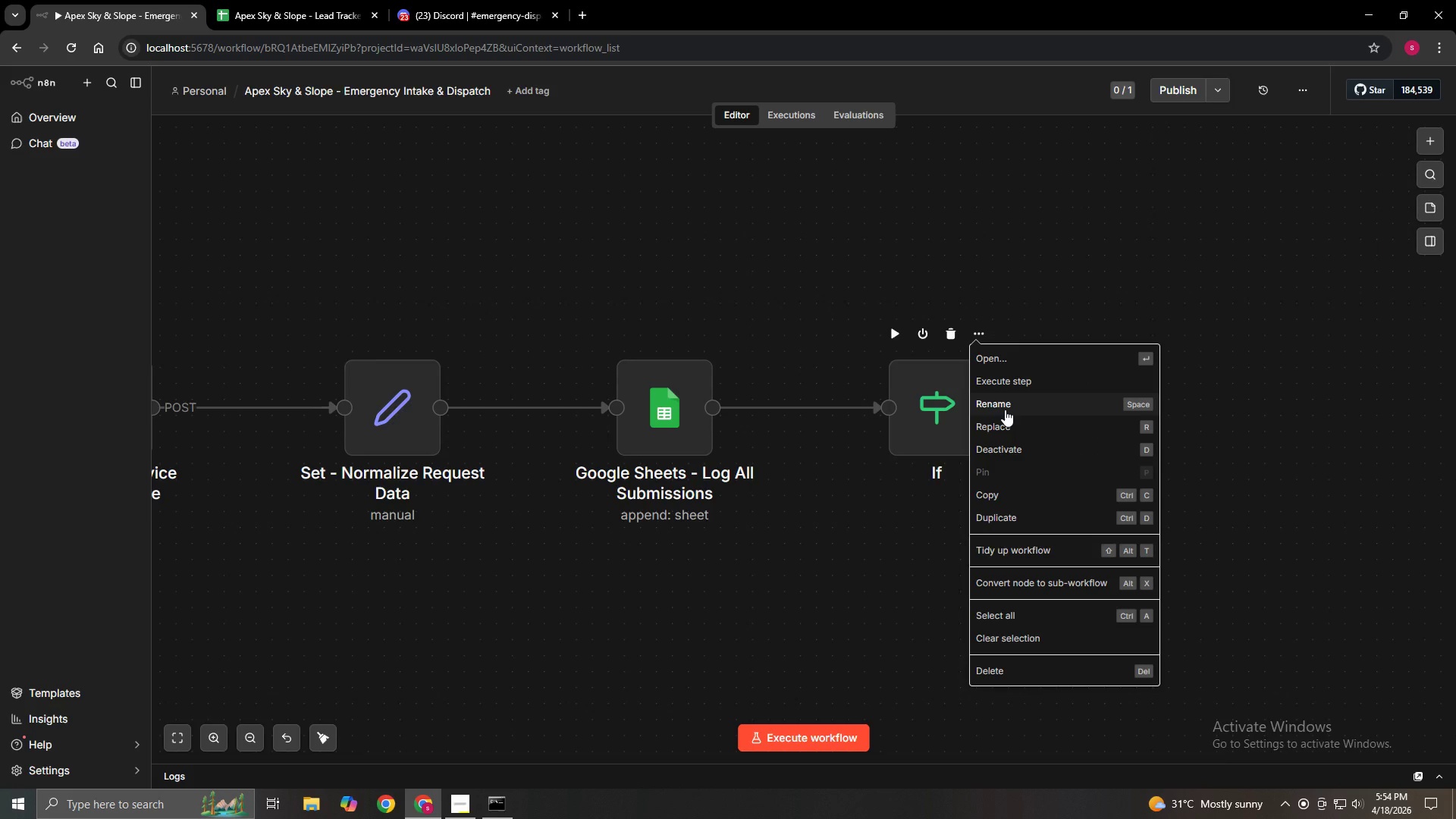 
left_click([1005, 410])
 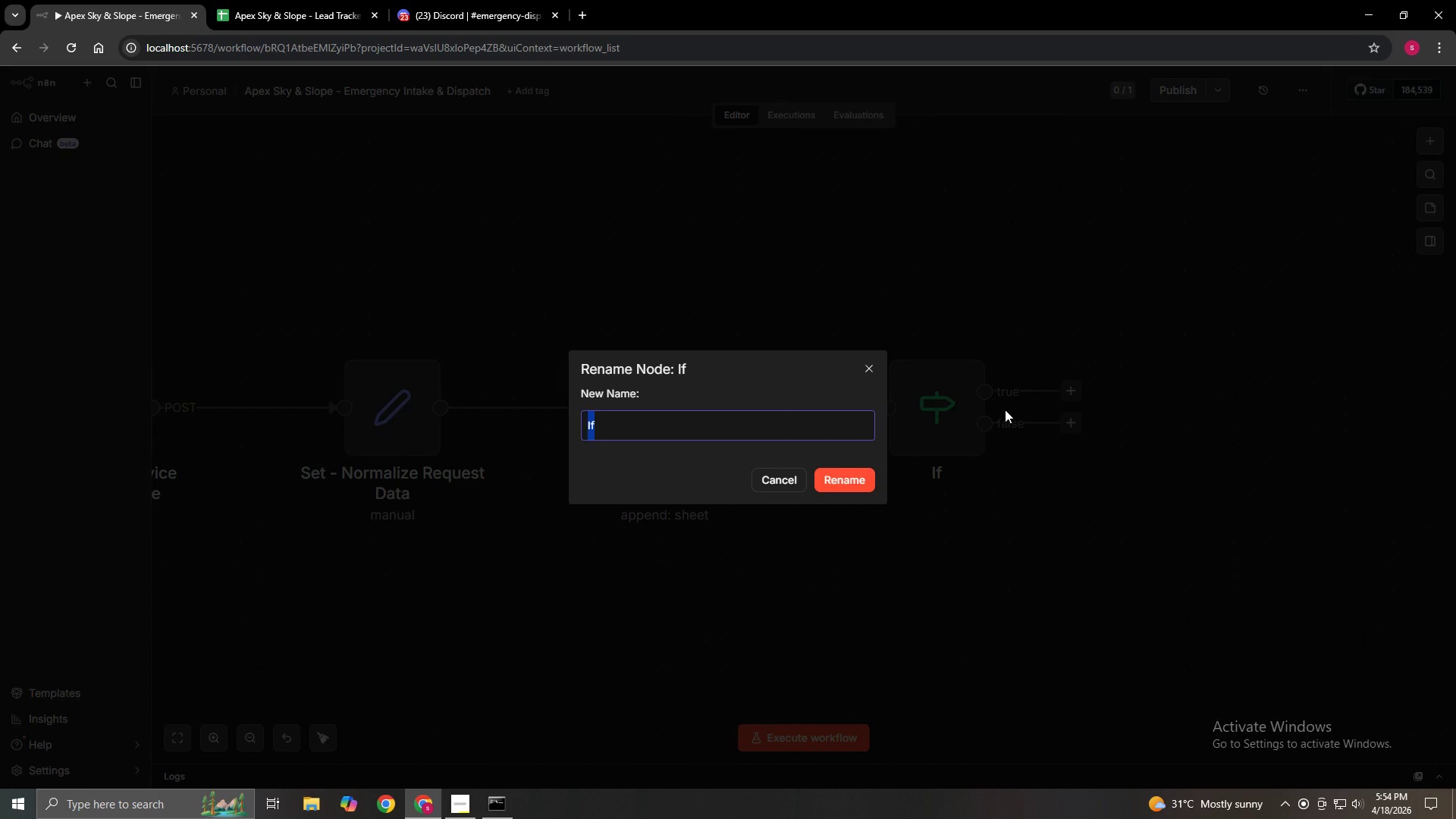 
key(Backspace)
type(IF - Emergency Leak ?)
 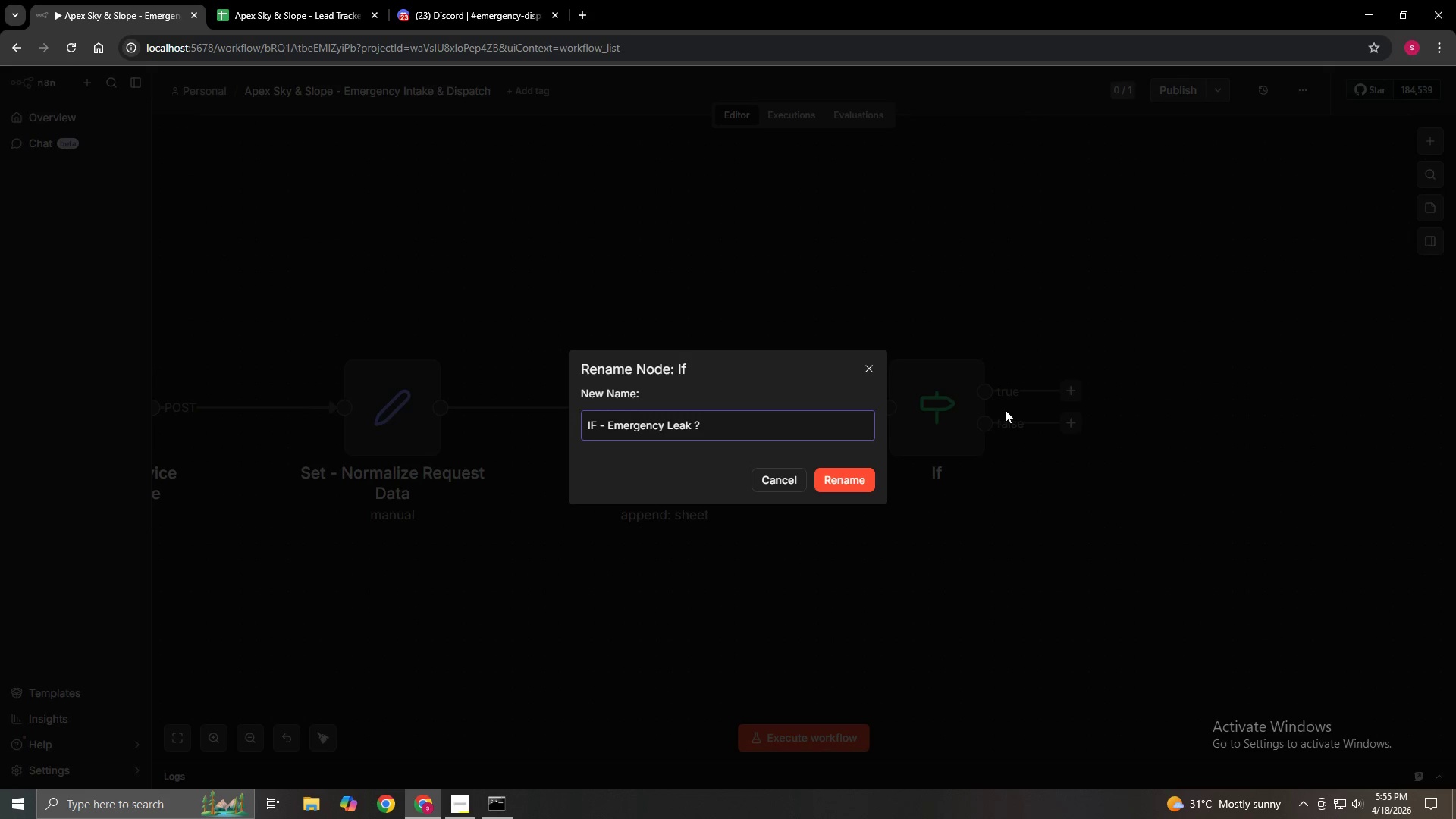 
wait(19.03)
 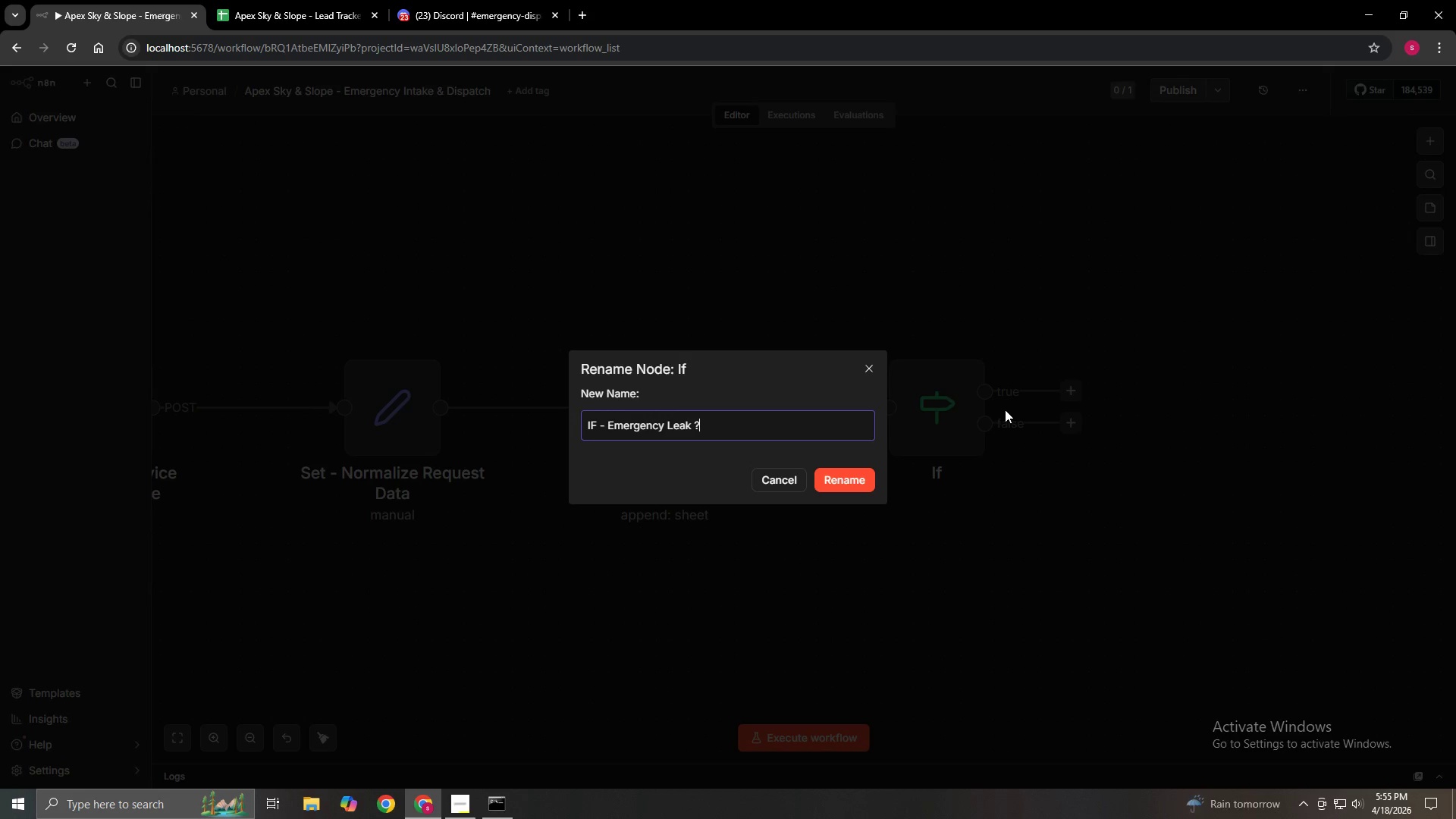 
left_click([861, 475])
 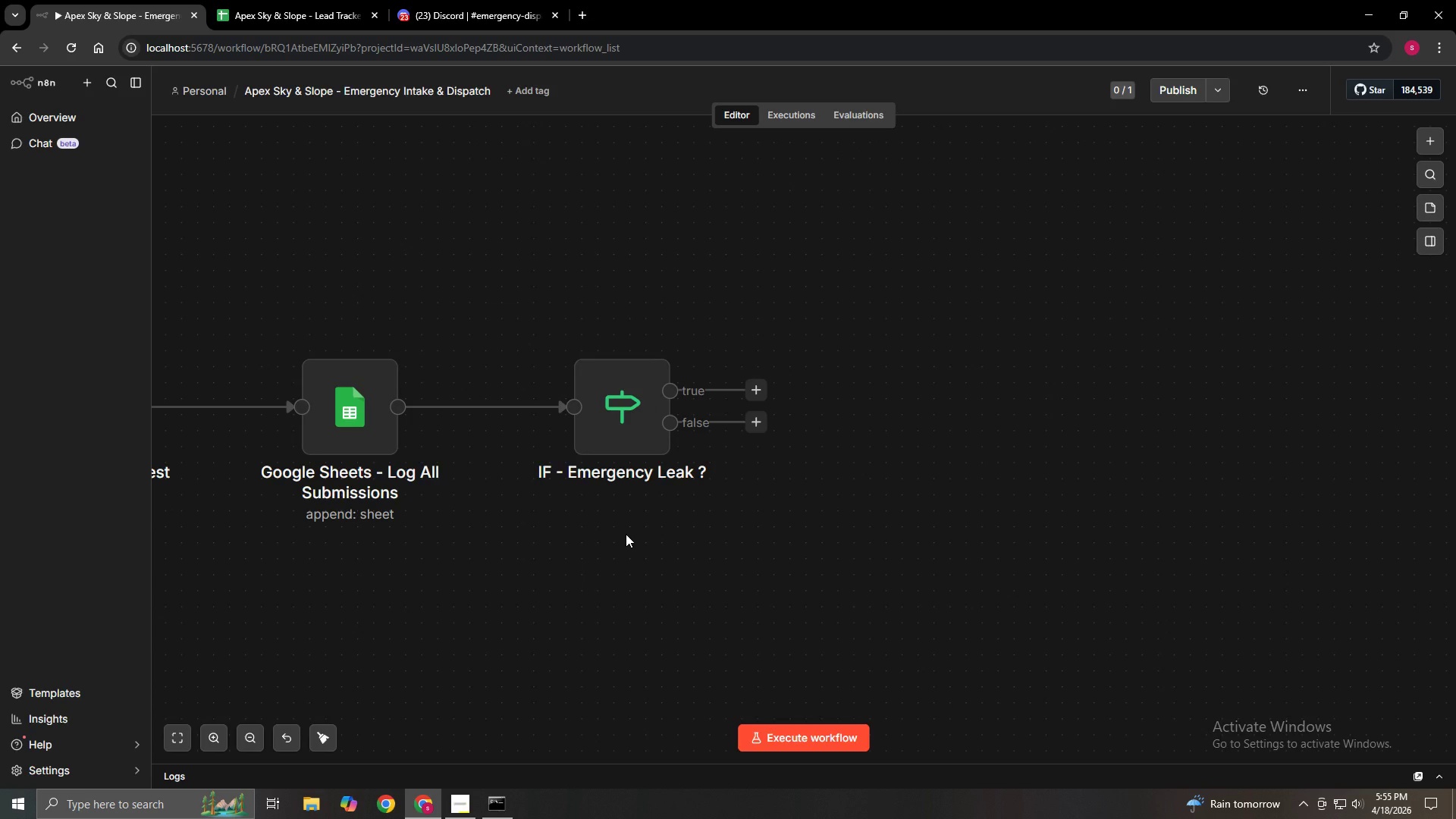 
wait(11.09)
 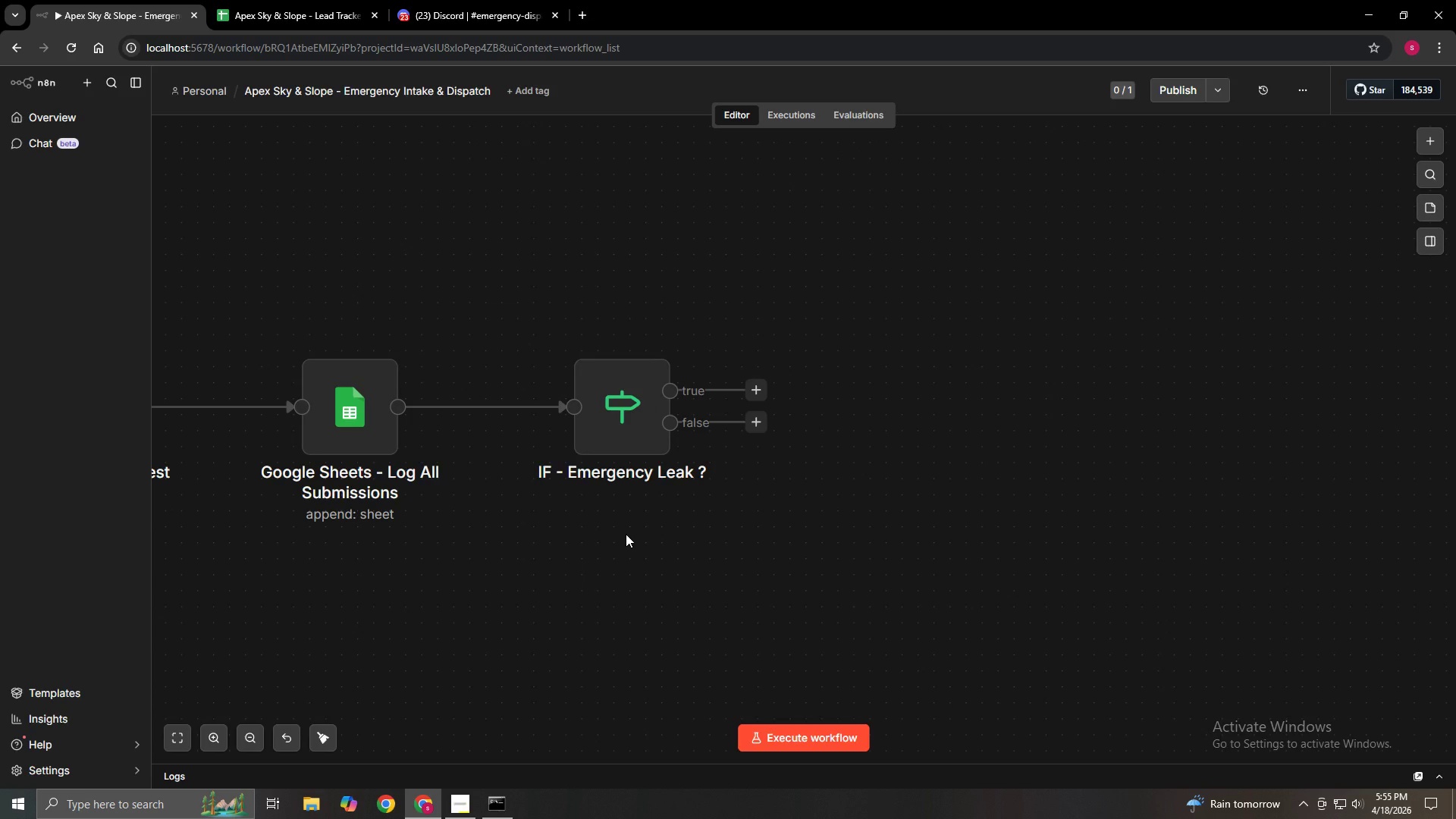 
left_click_drag(start_coordinate=[764, 395], to_coordinate=[824, 392])
 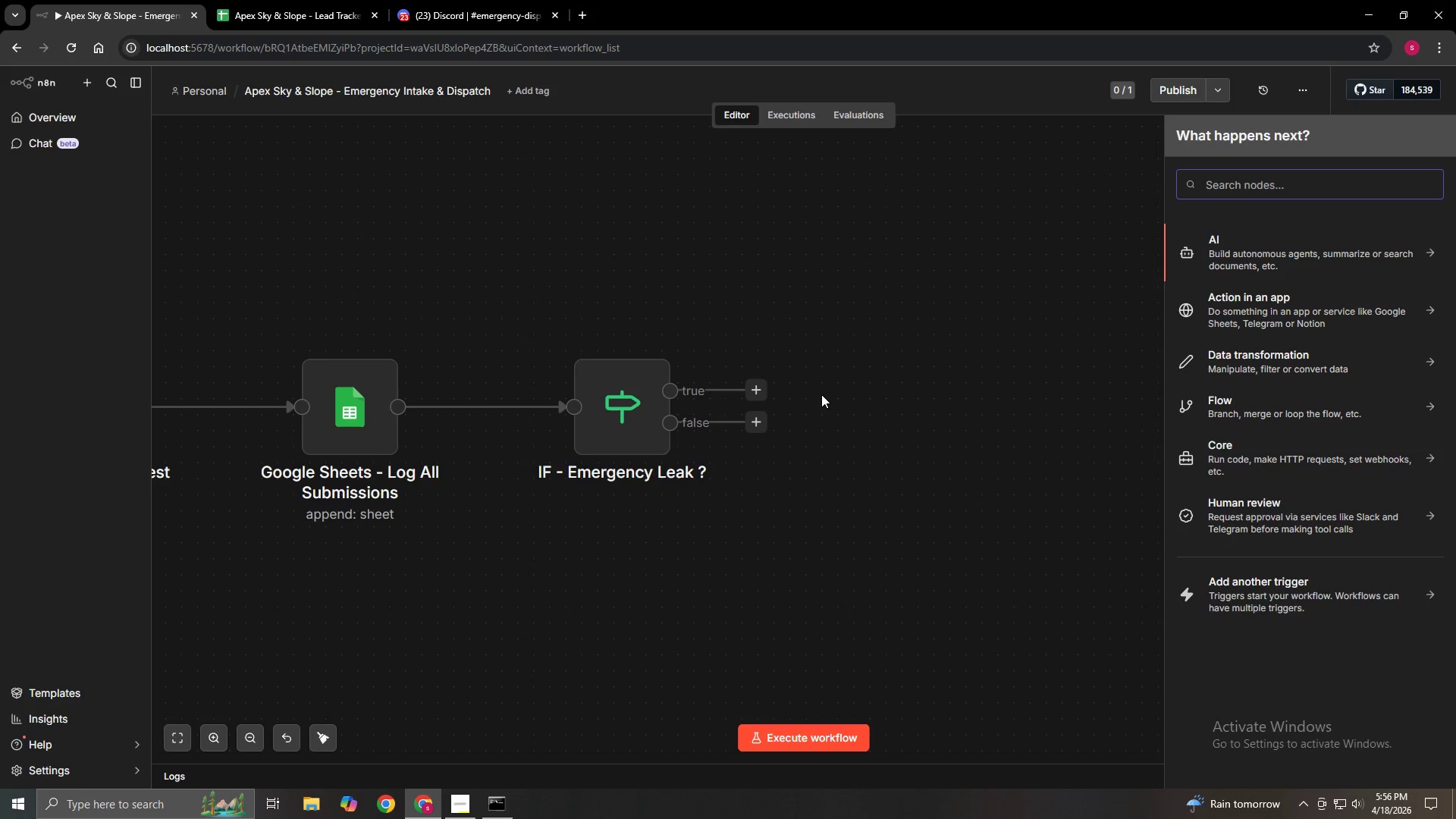 
wait(29.06)
 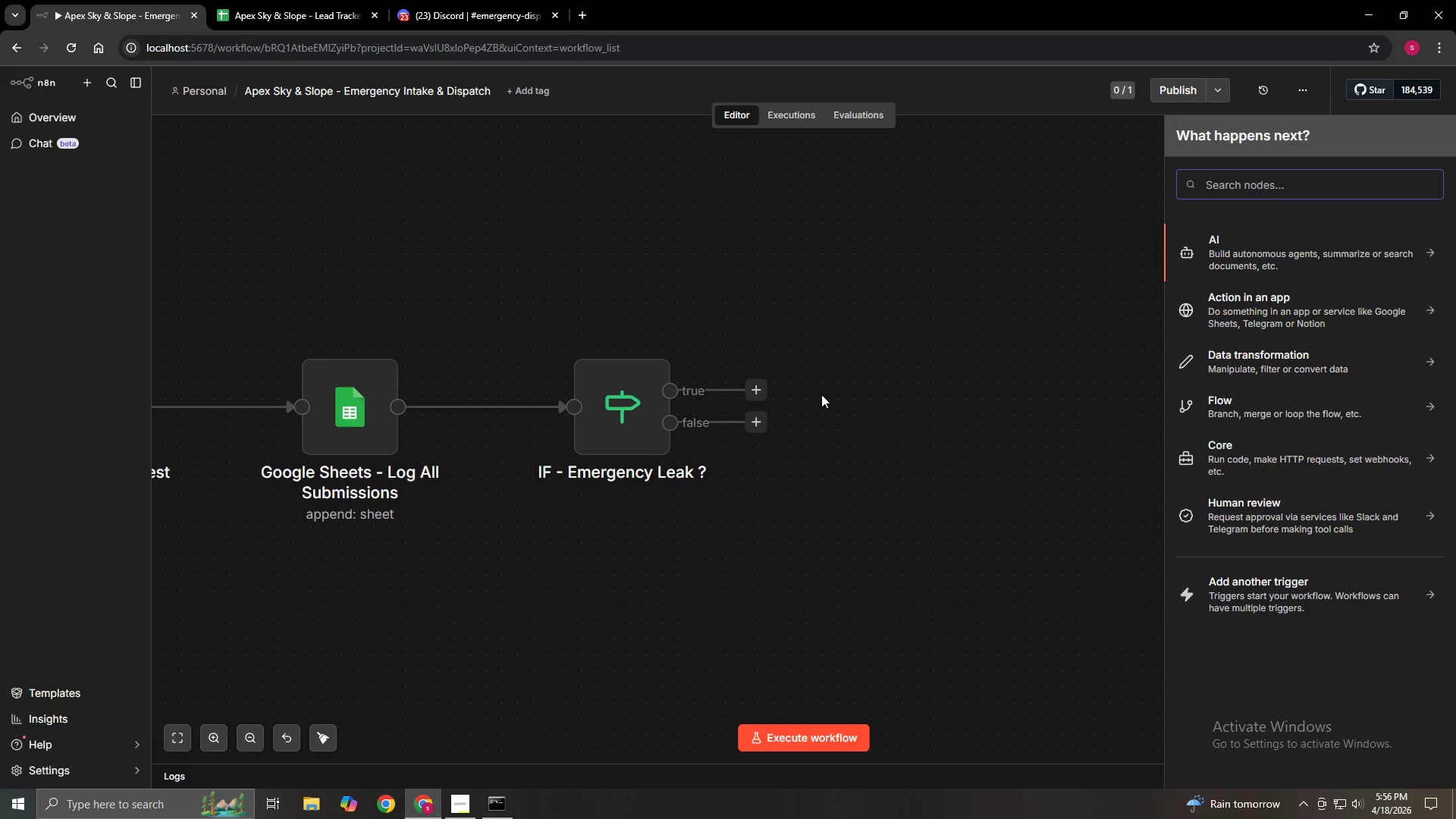 
type(Http)
 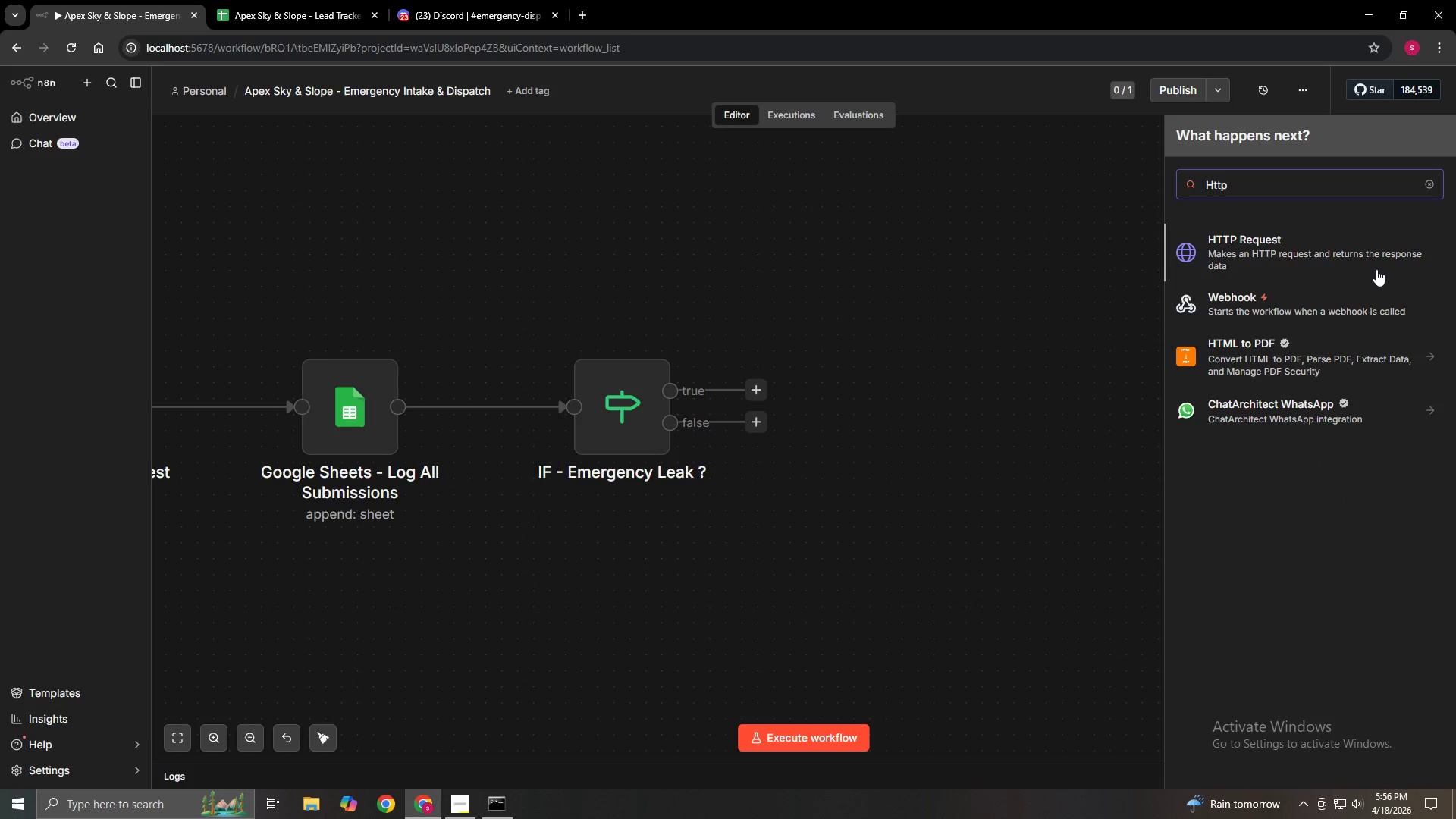 
left_click([1373, 267])
 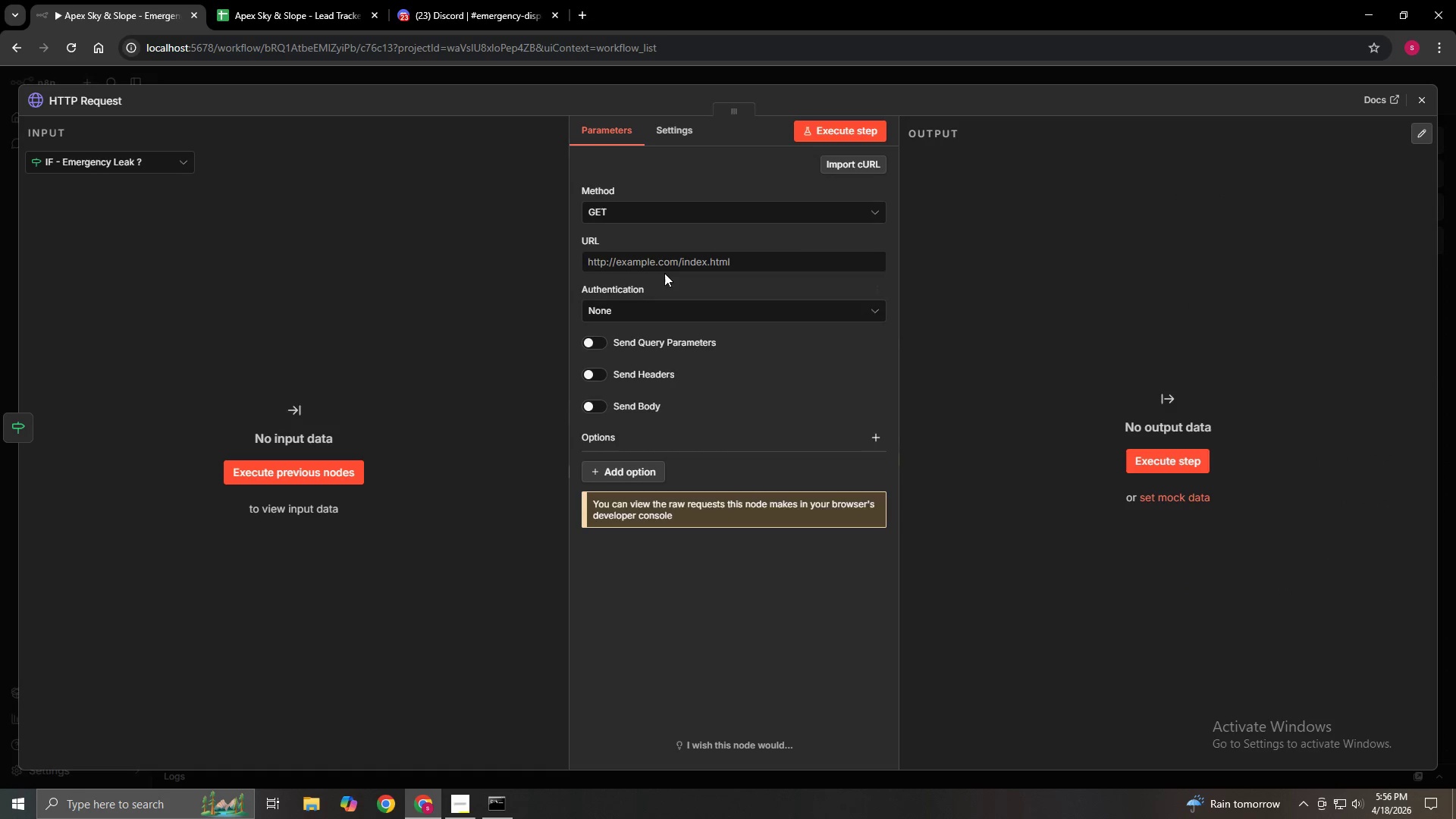 
left_click([661, 215])
 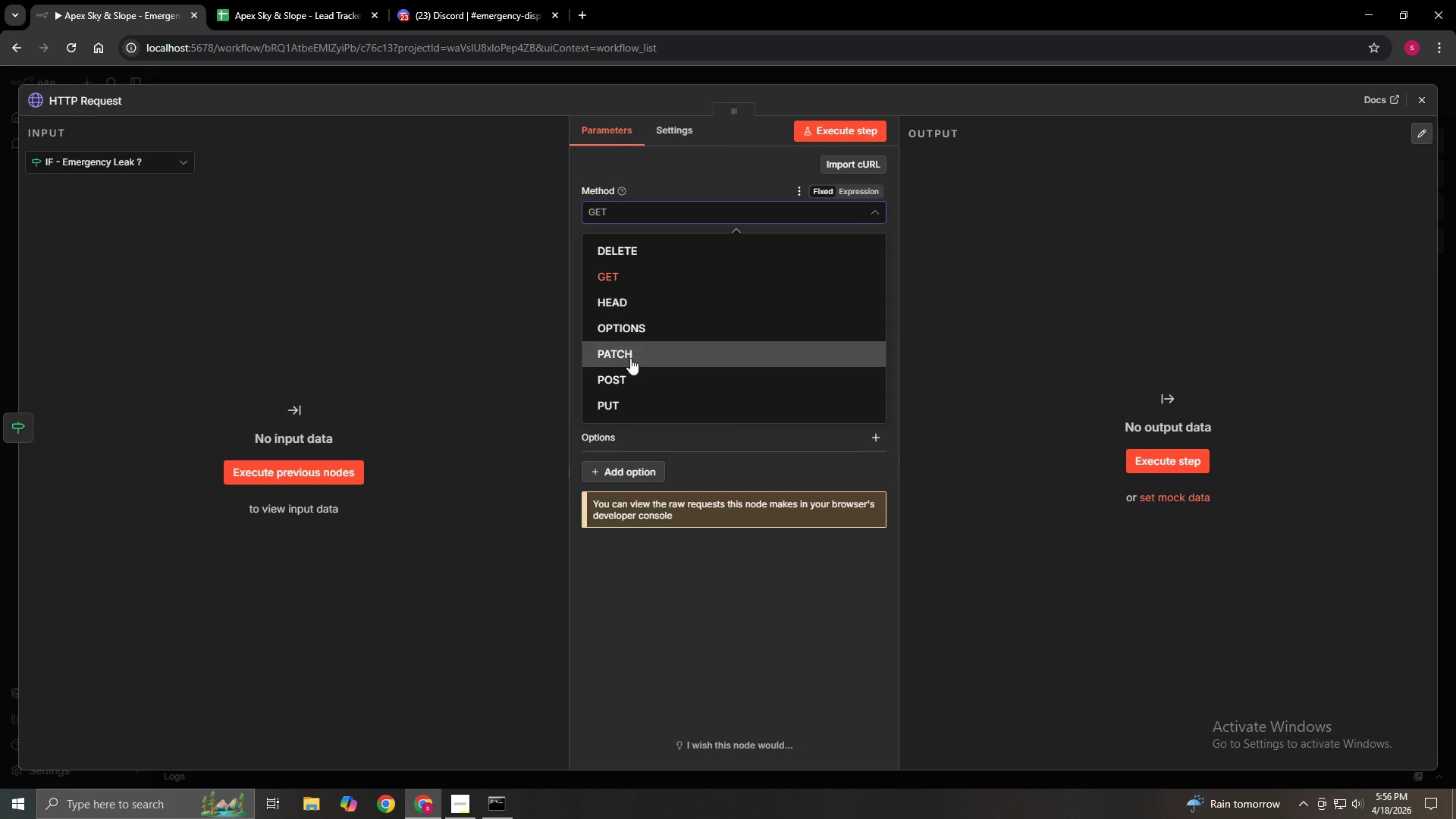 
left_click([626, 377])
 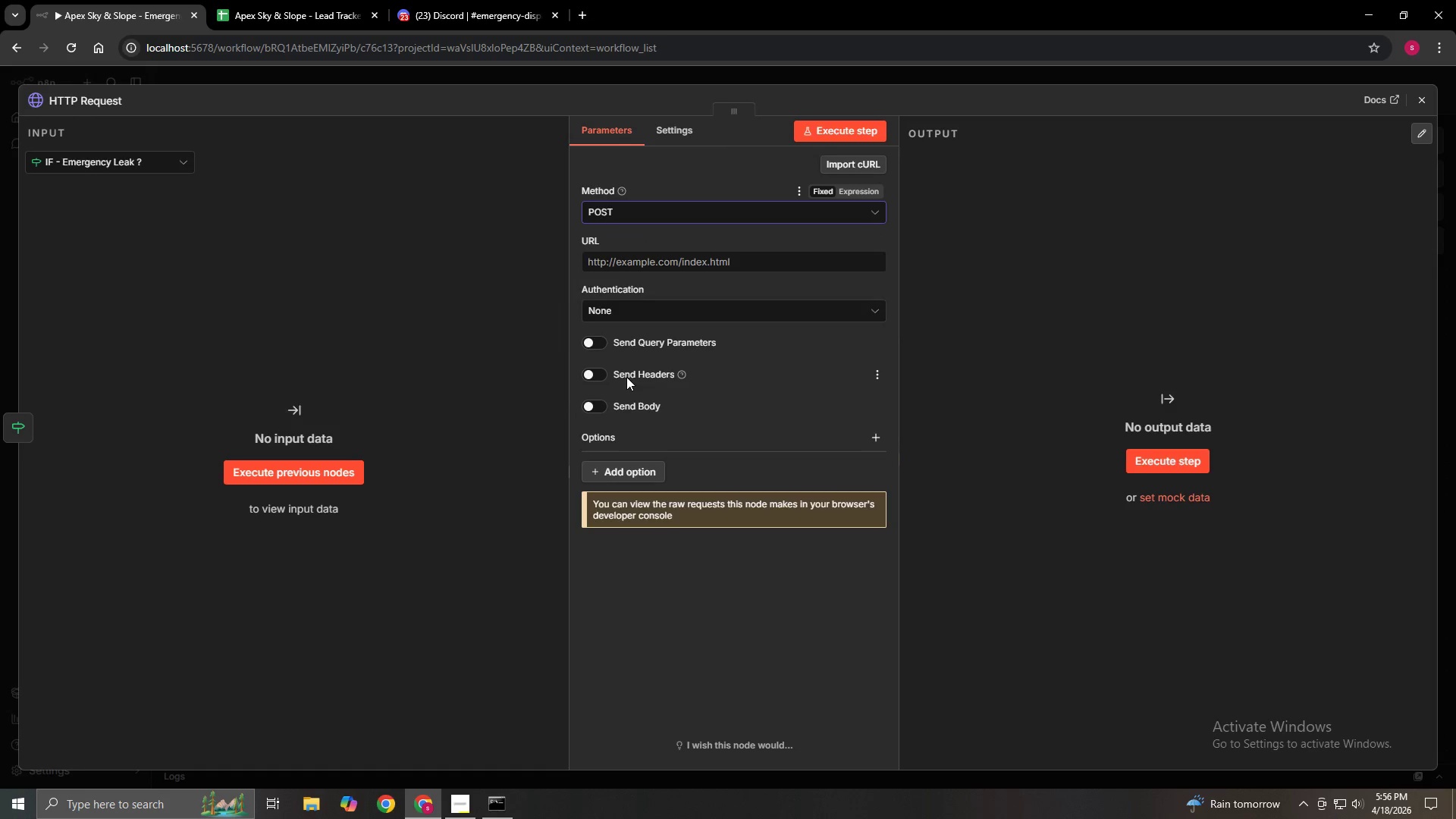 
left_click([441, 4])
 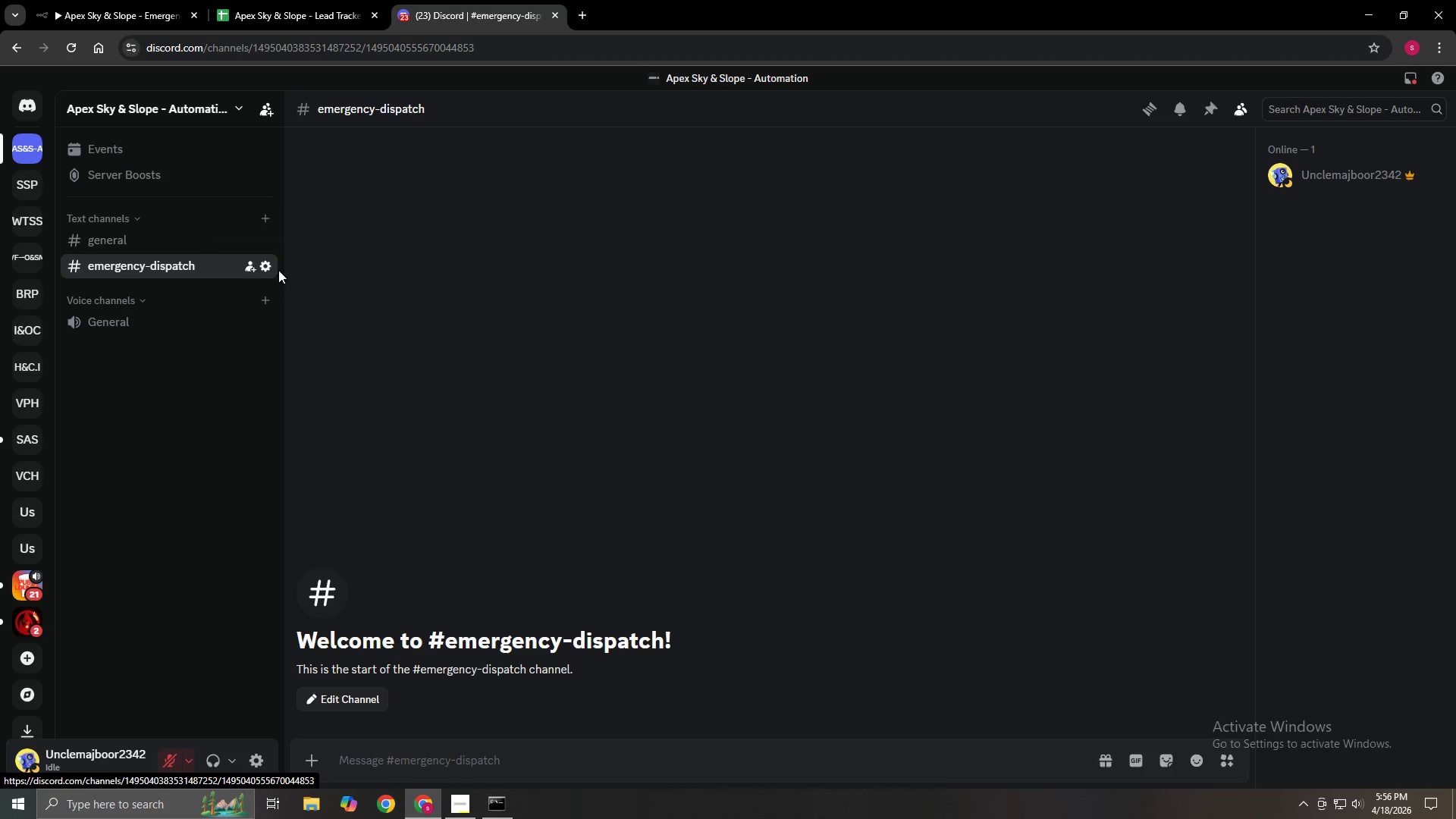 
left_click([268, 269])
 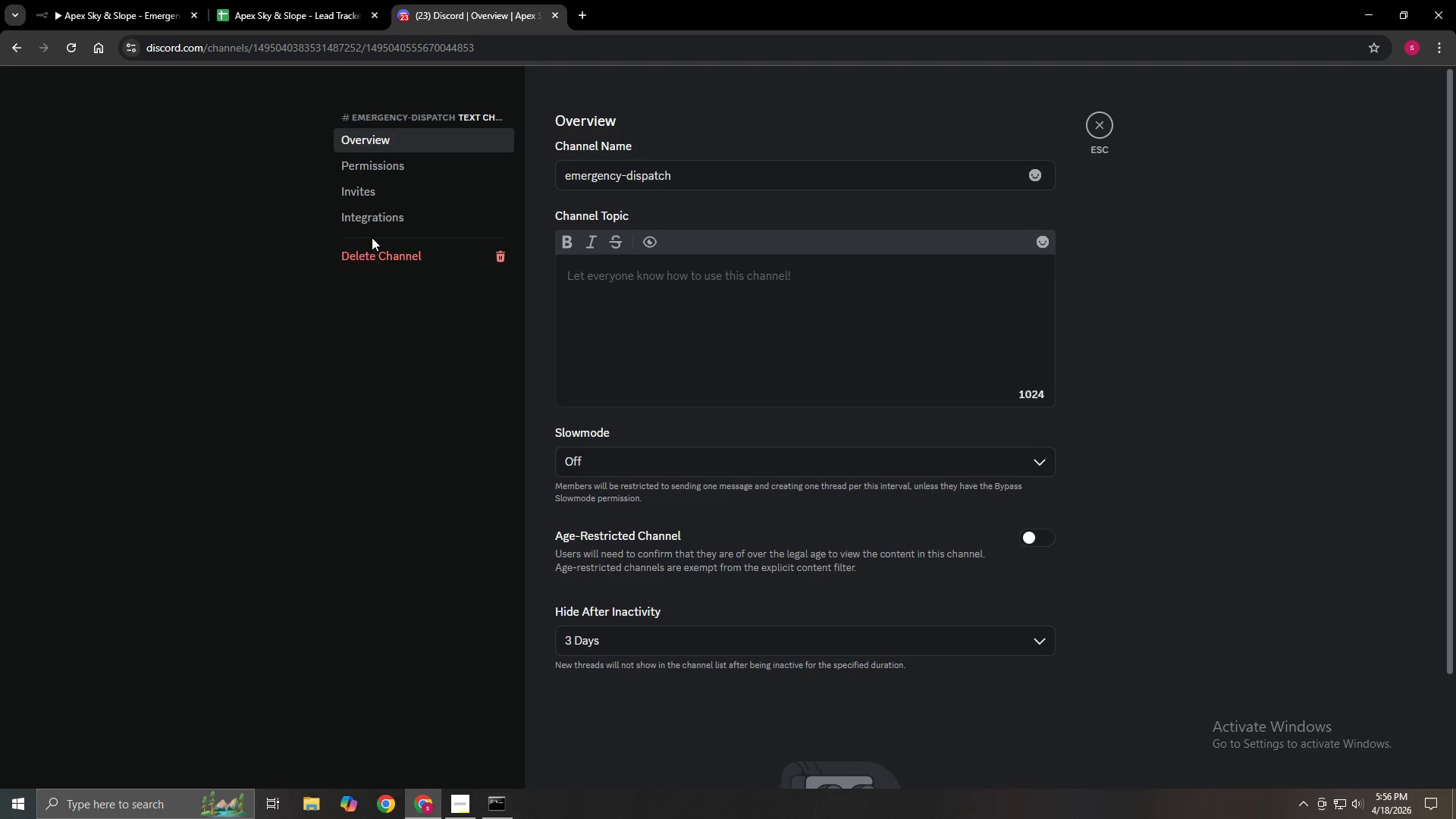 
left_click([383, 226])
 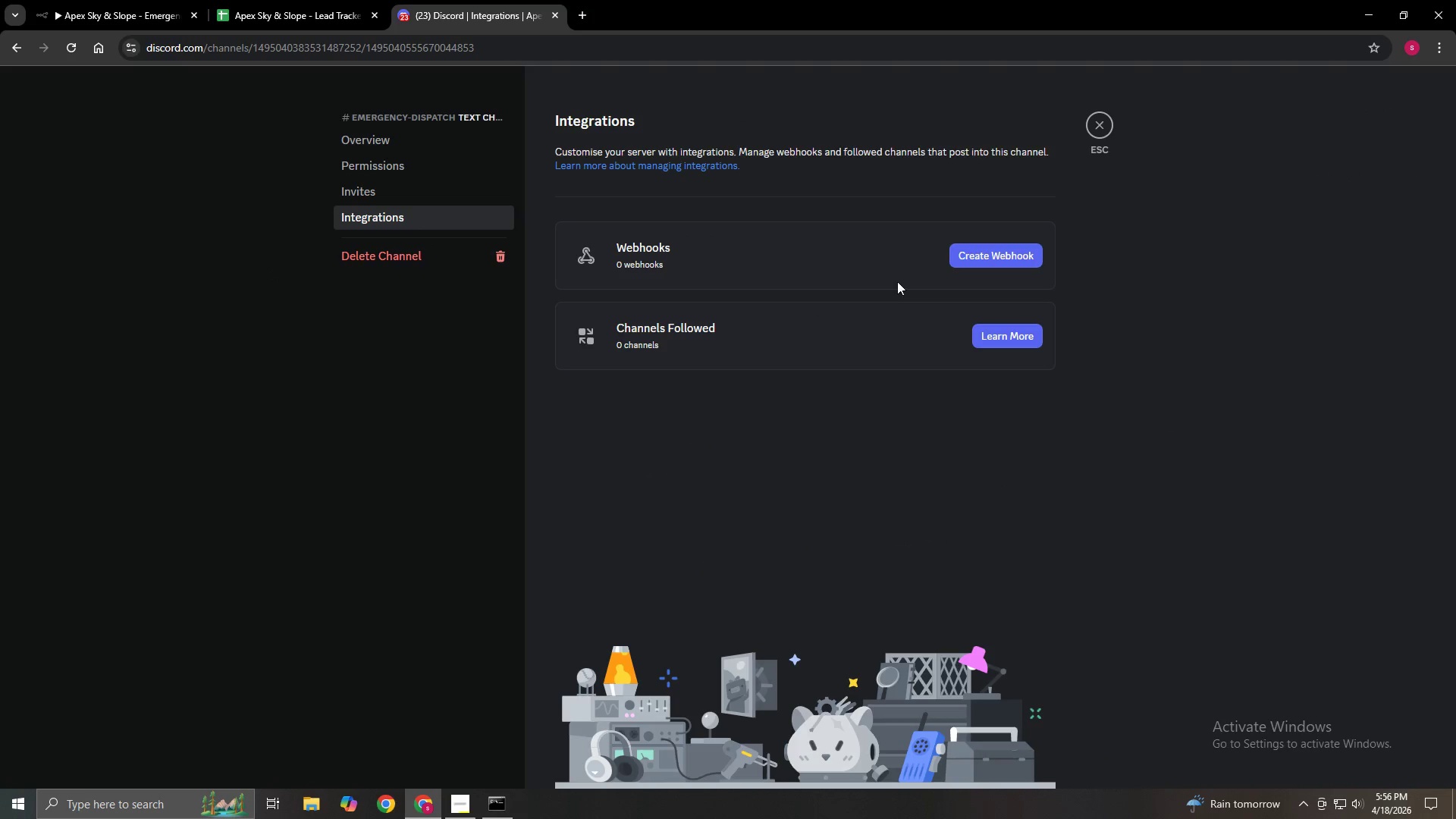 
left_click([1009, 253])
 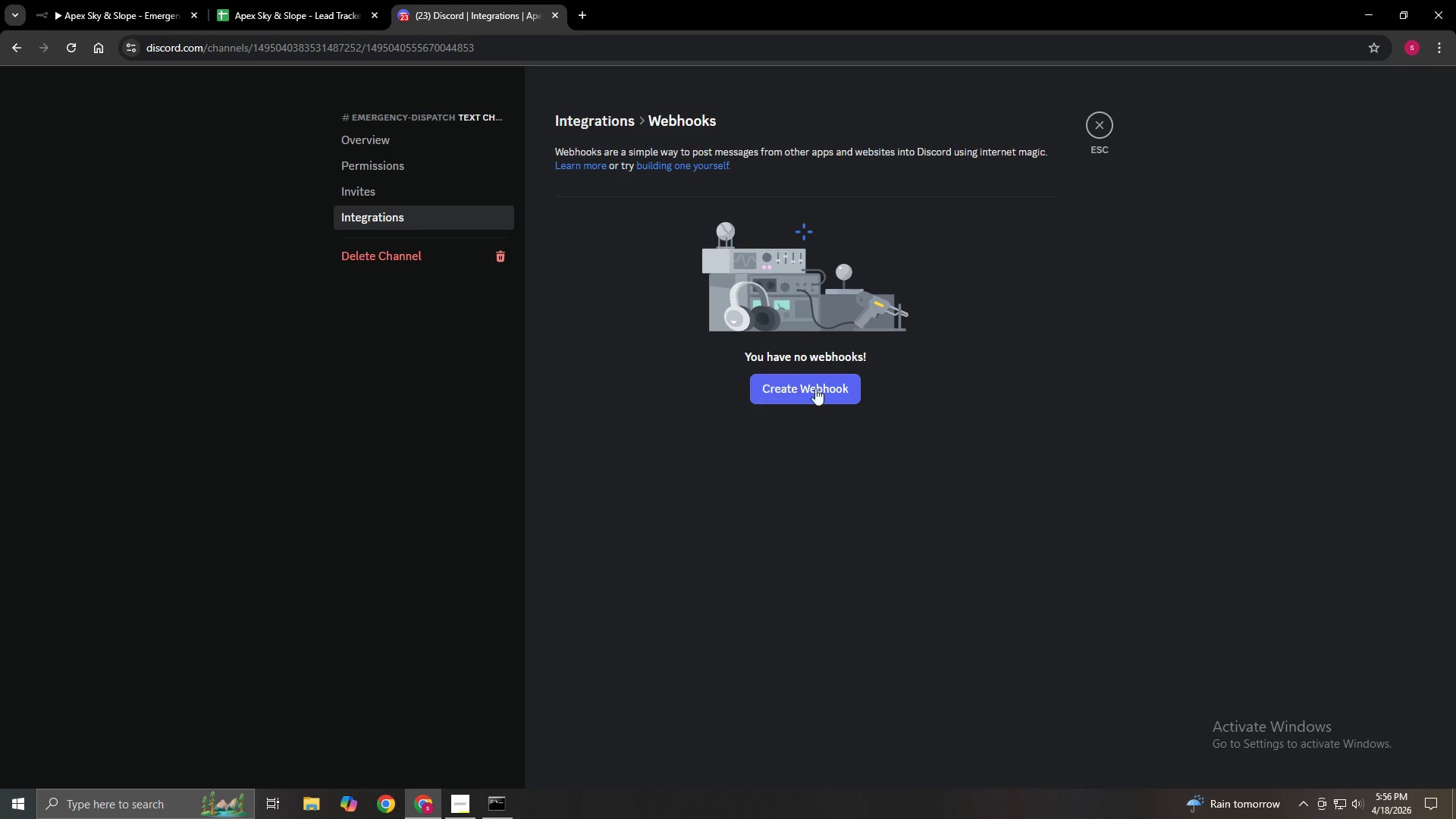 
left_click([805, 376])
 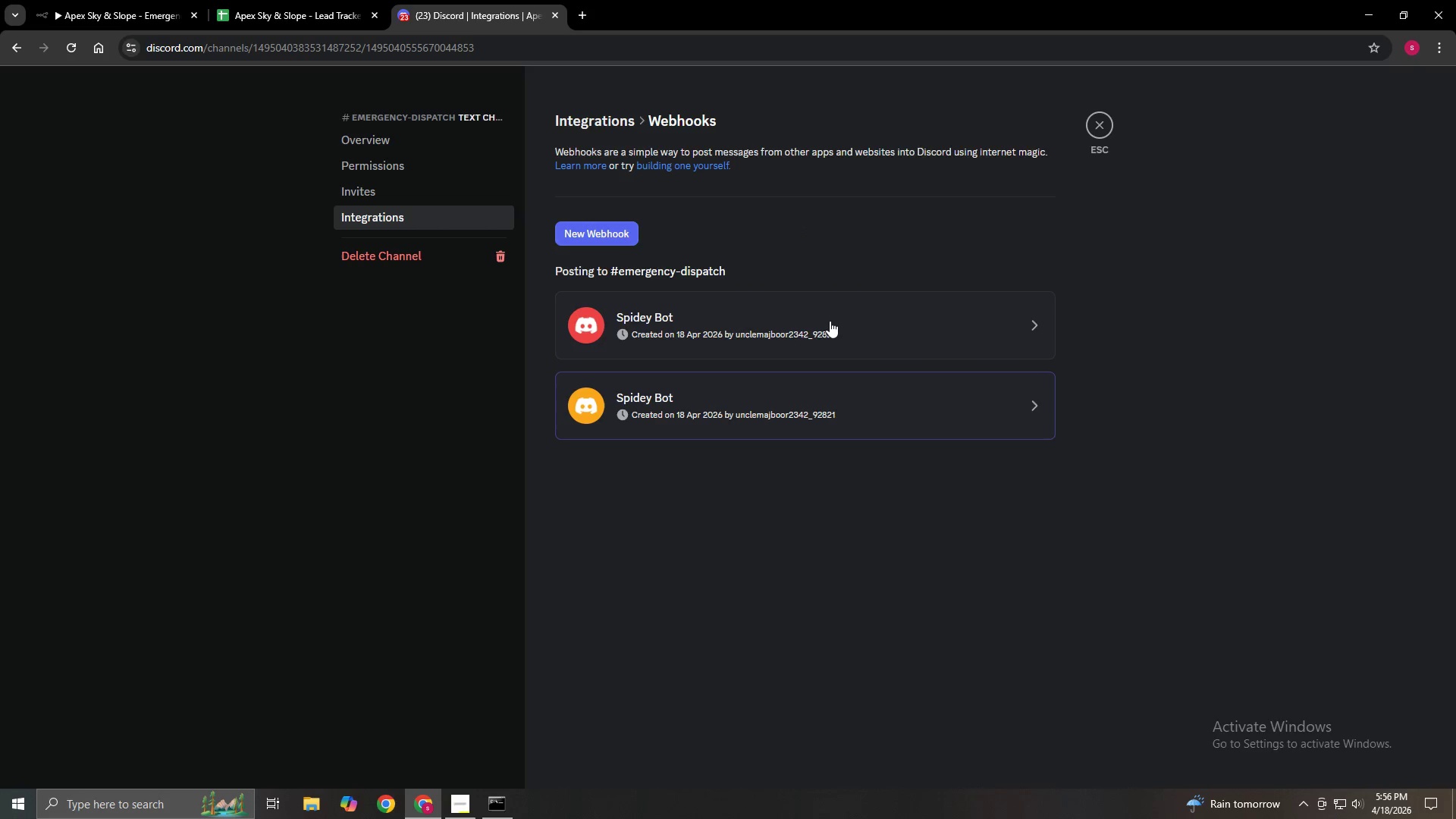 
left_click([830, 321])
 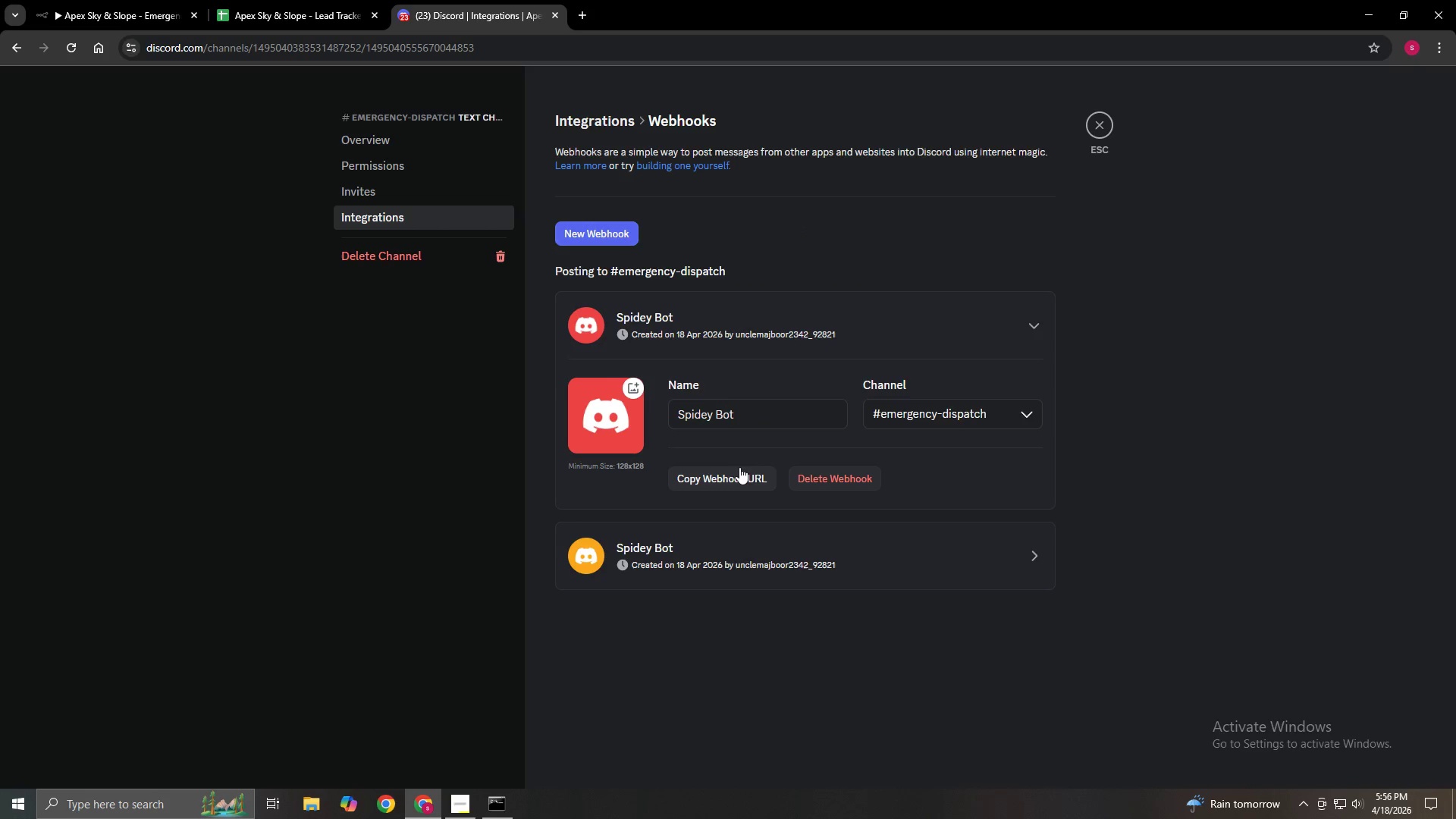 
left_click([736, 474])
 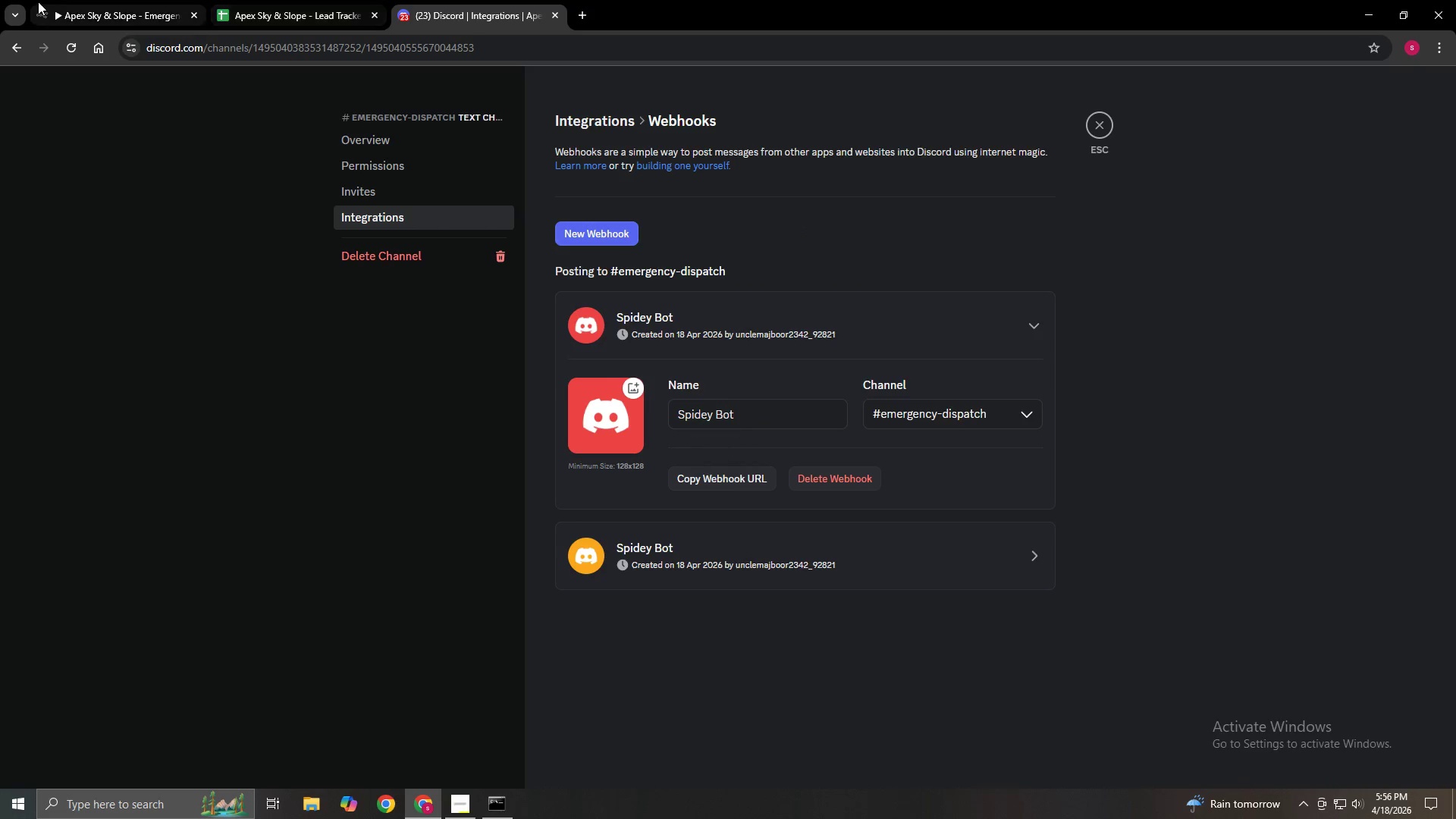 
left_click([103, 11])
 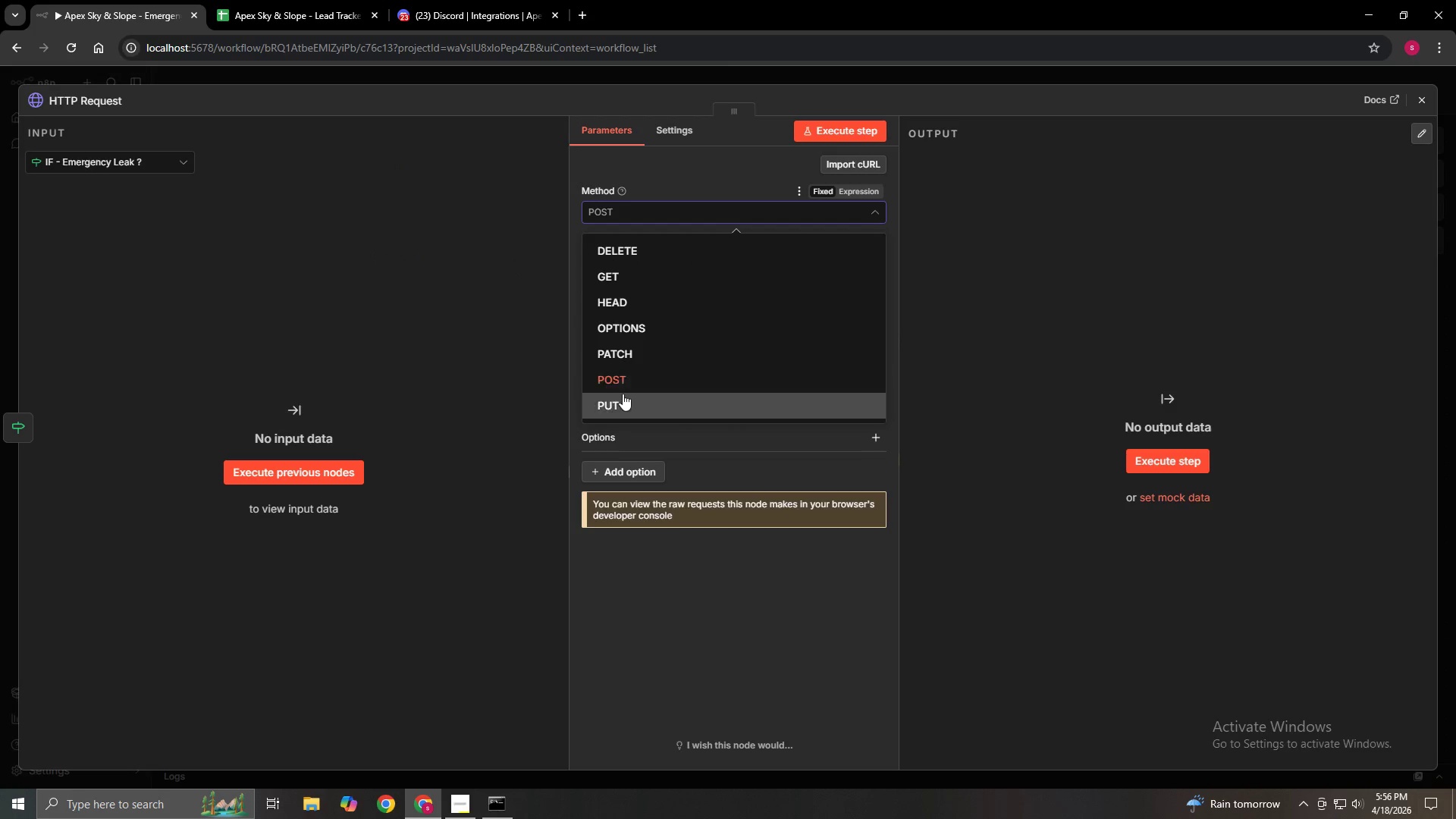 
left_click([624, 376])
 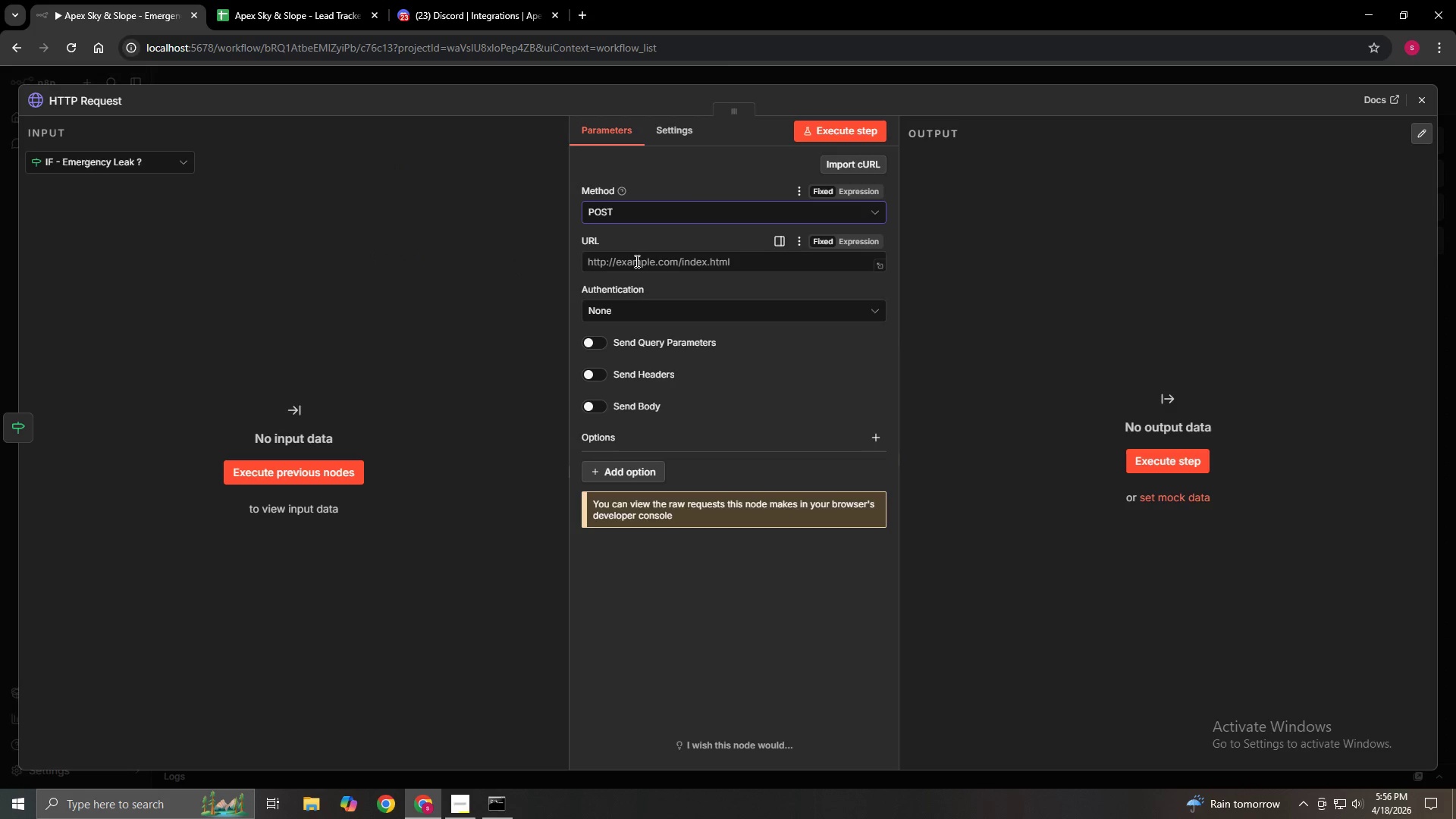 
right_click([635, 261])
 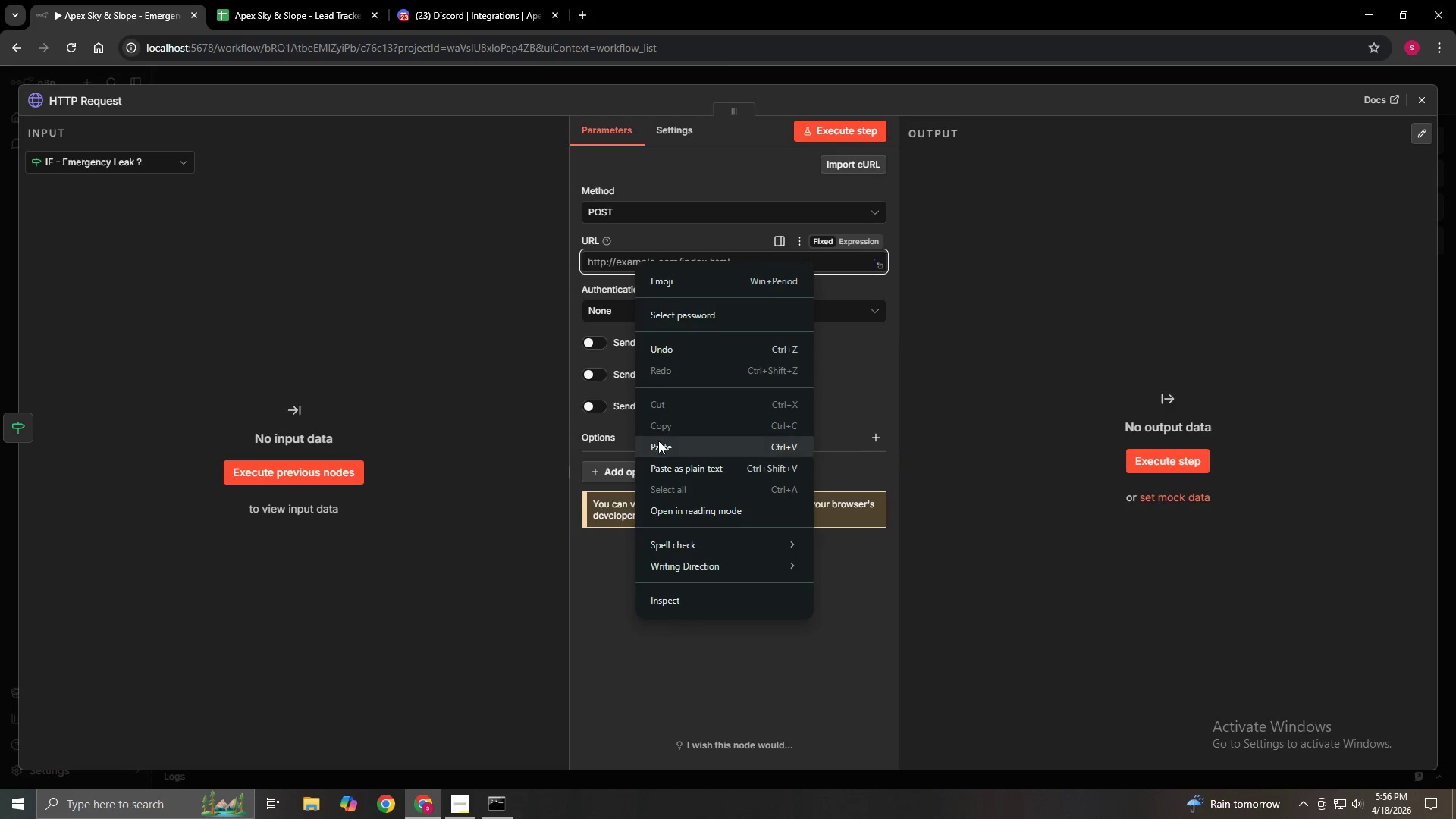 
left_click([659, 441])
 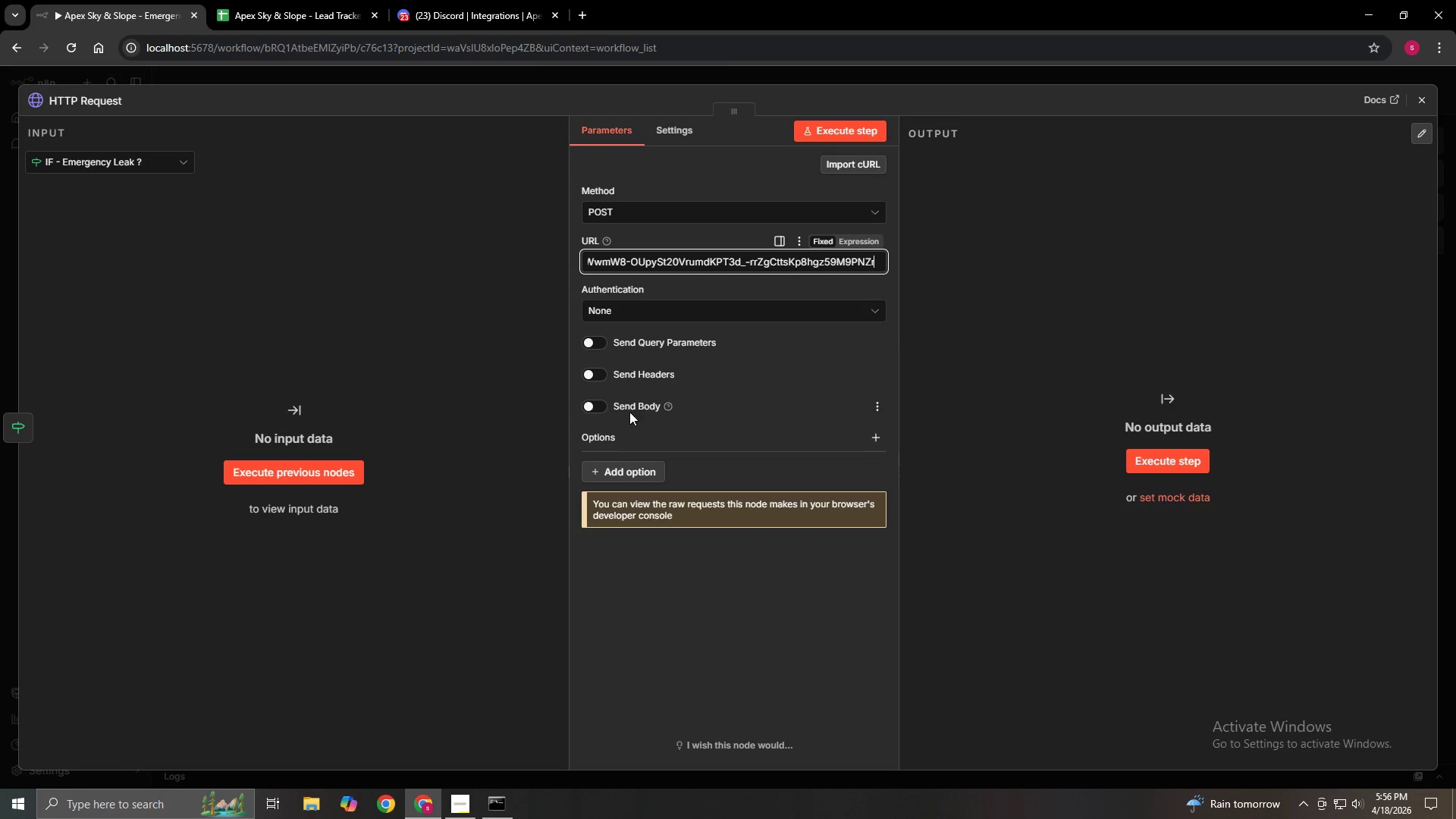 
left_click([587, 405])
 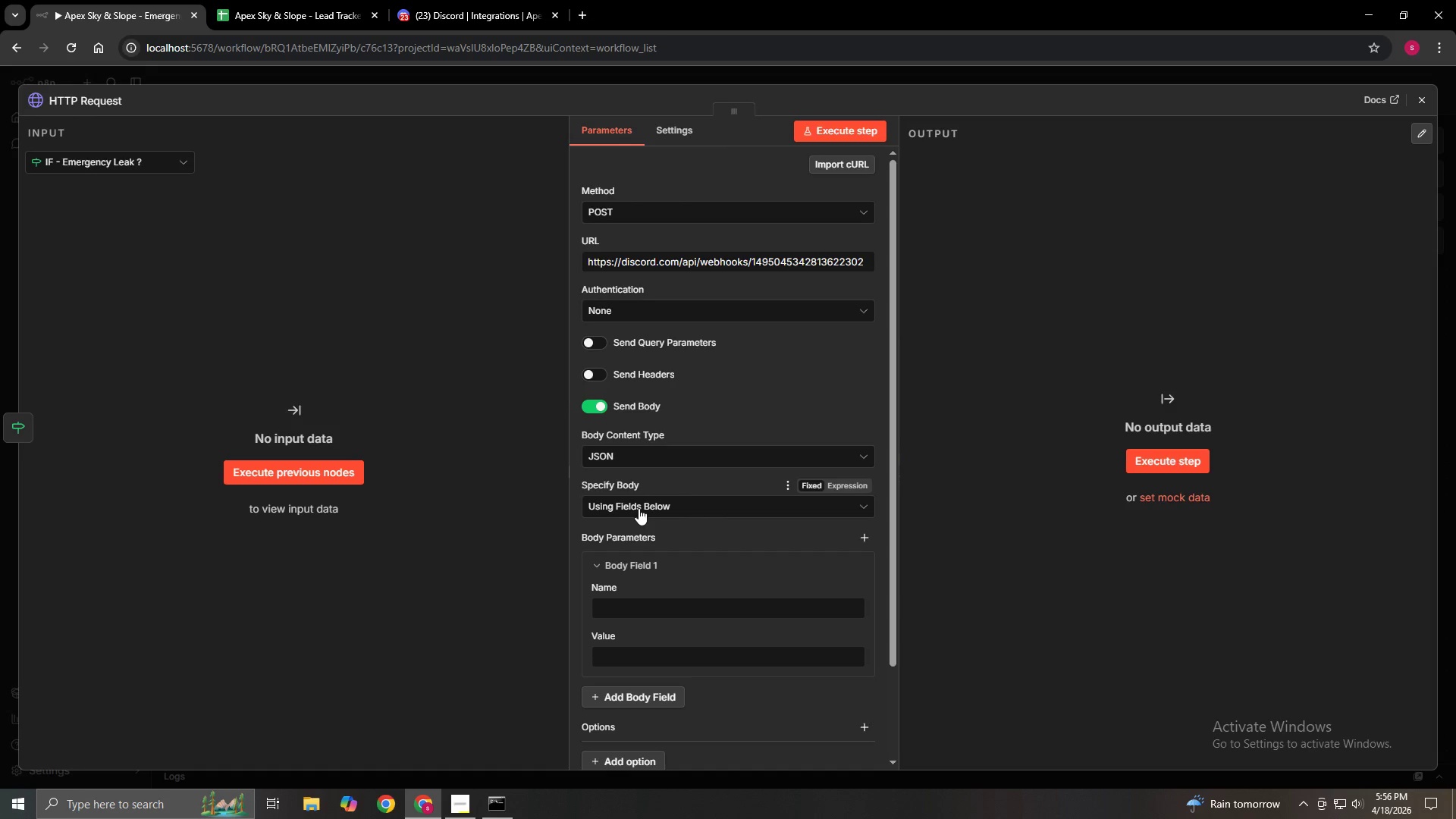 
left_click([657, 455])
 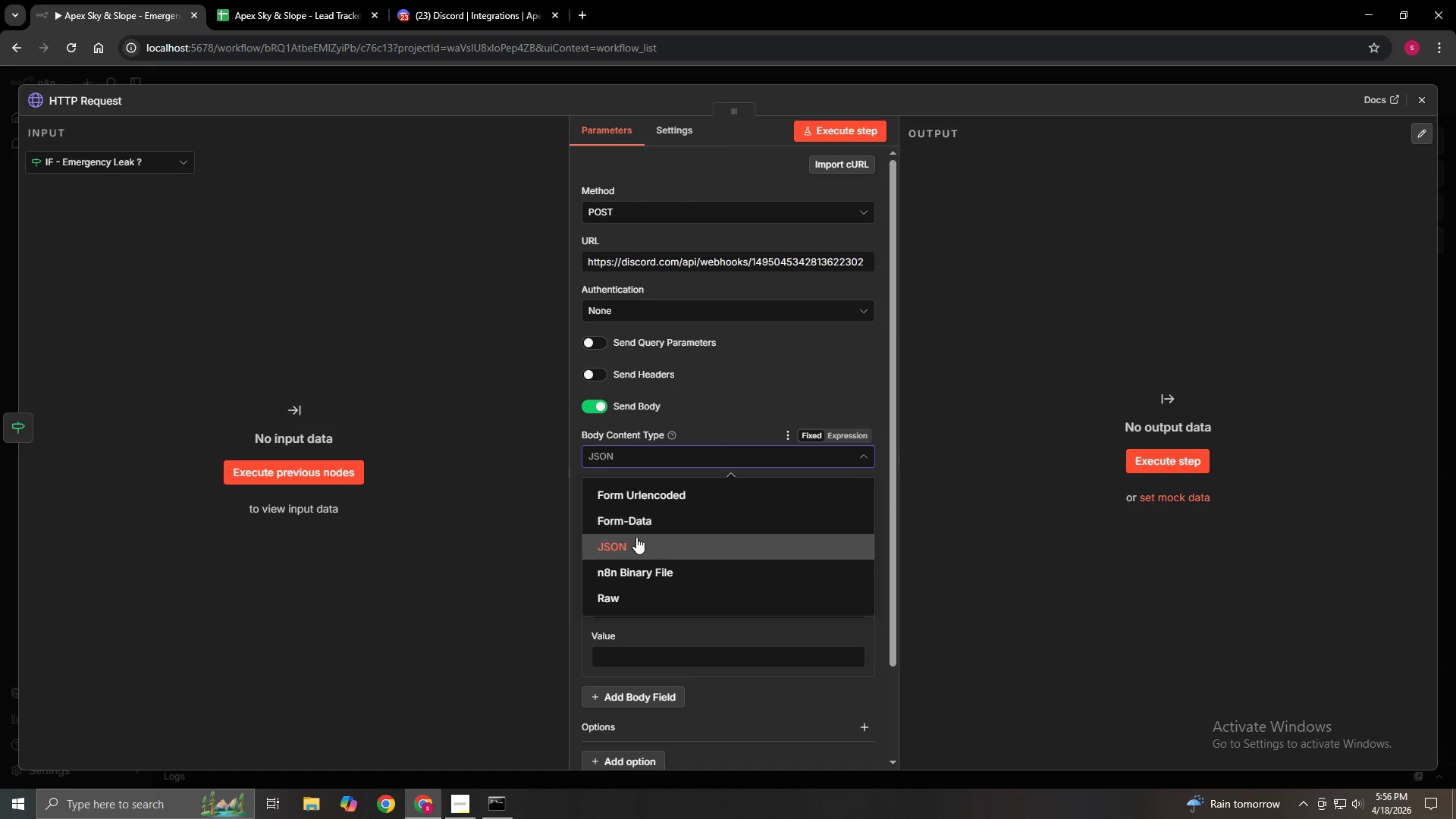 
left_click([635, 540])
 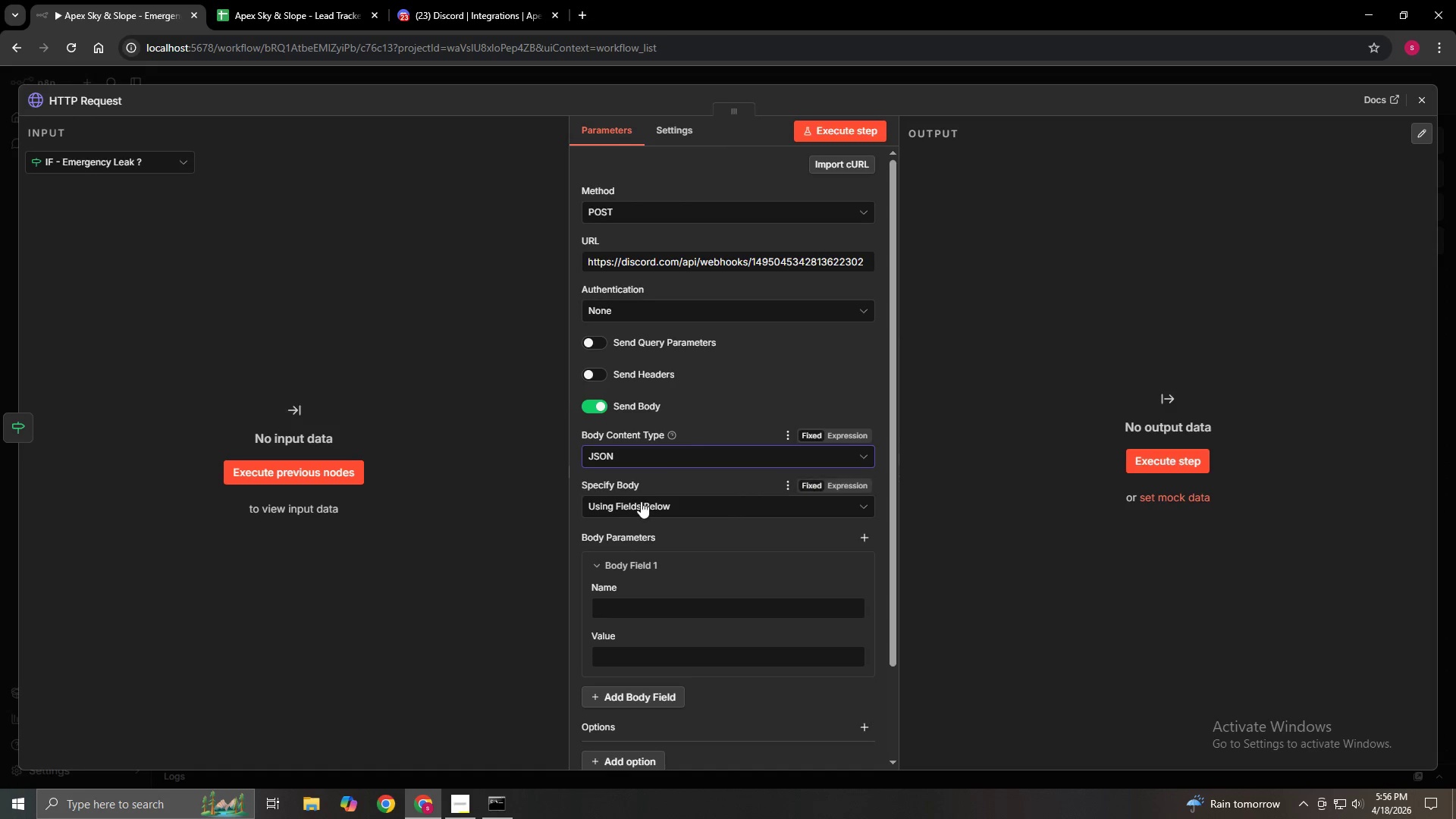 
left_click([639, 506])
 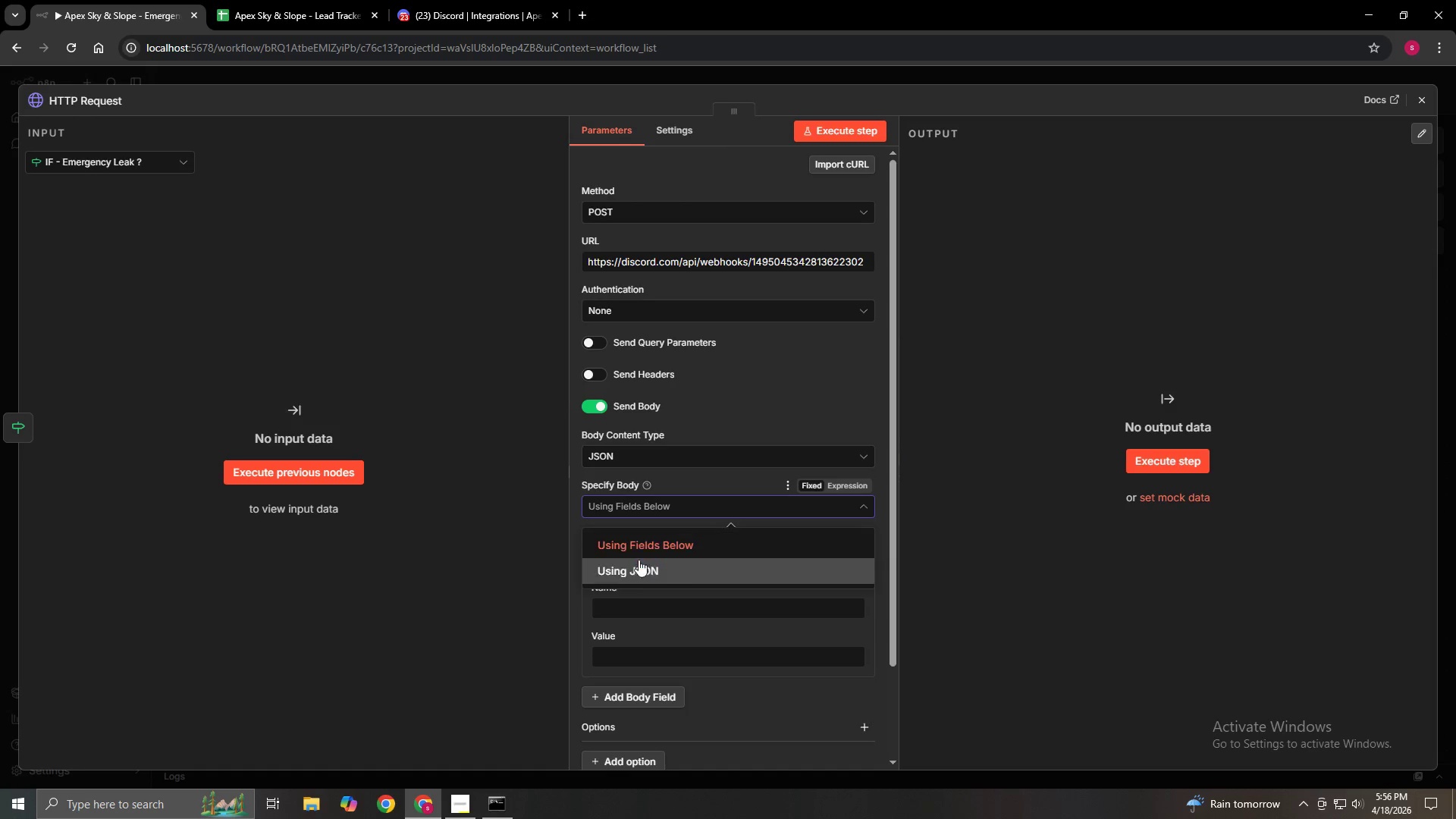 
left_click([639, 568])
 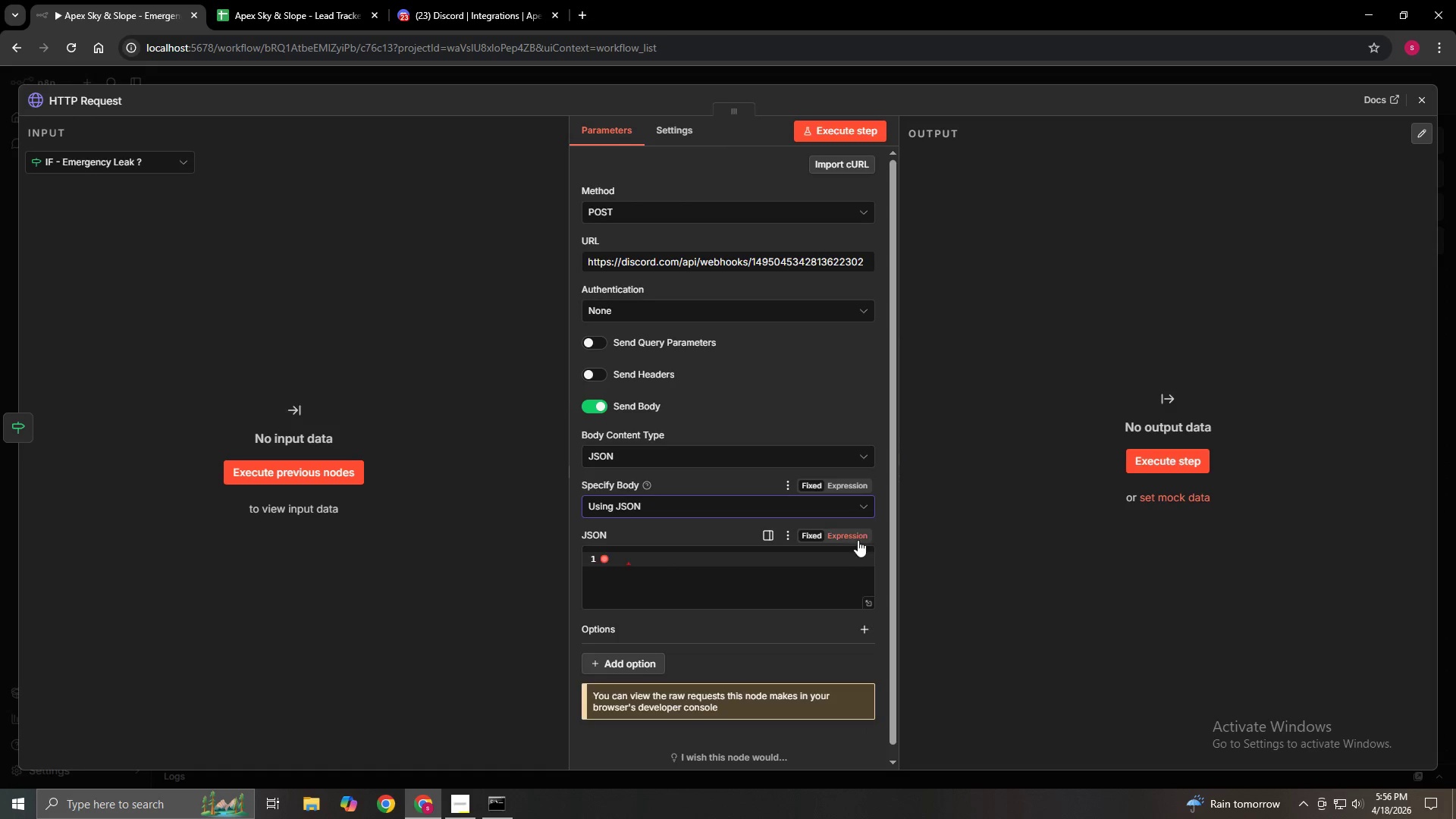 
left_click([854, 538])
 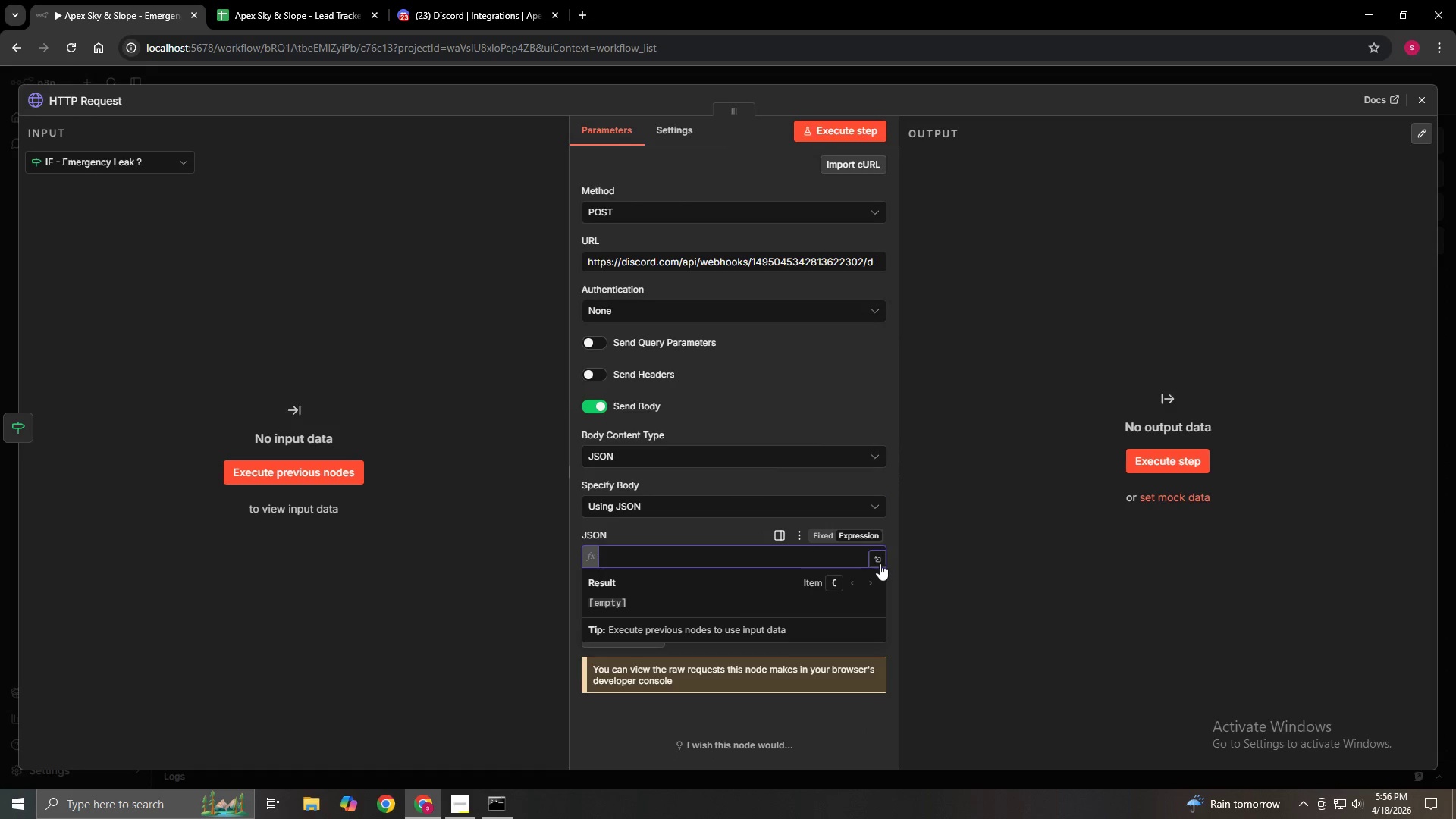 
left_click([880, 563])
 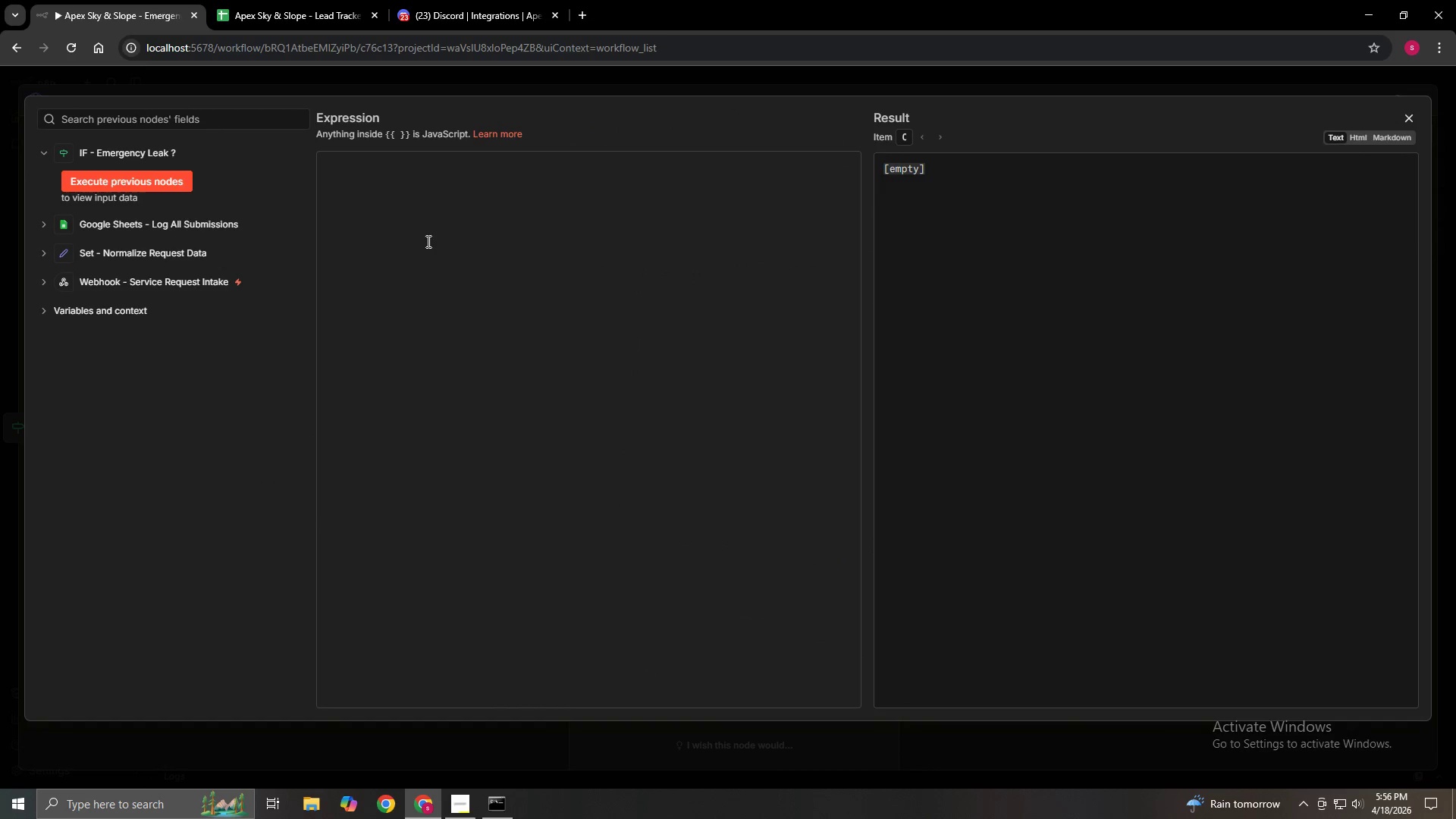 
left_click([394, 204])
 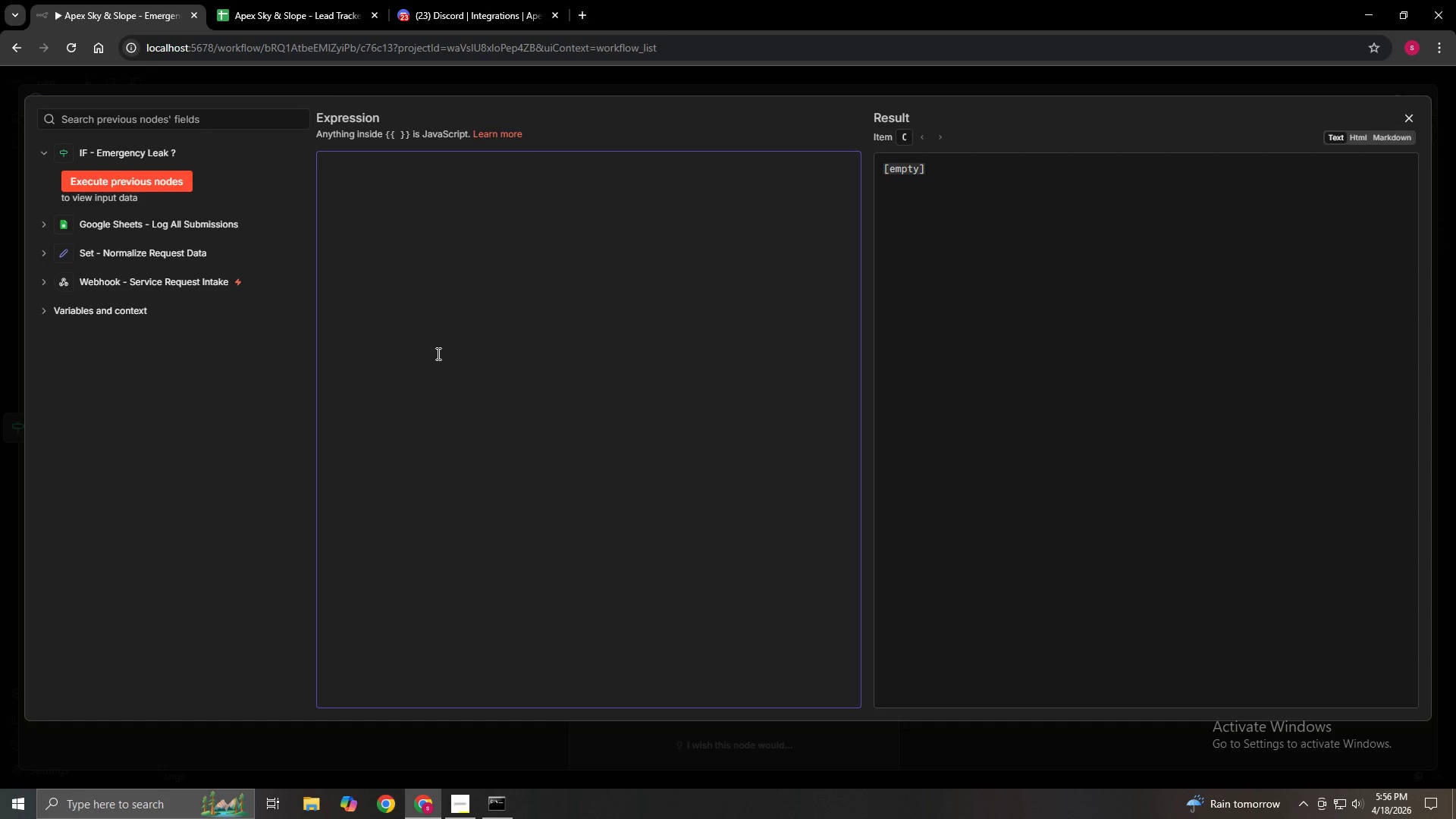 
wait(7.16)
 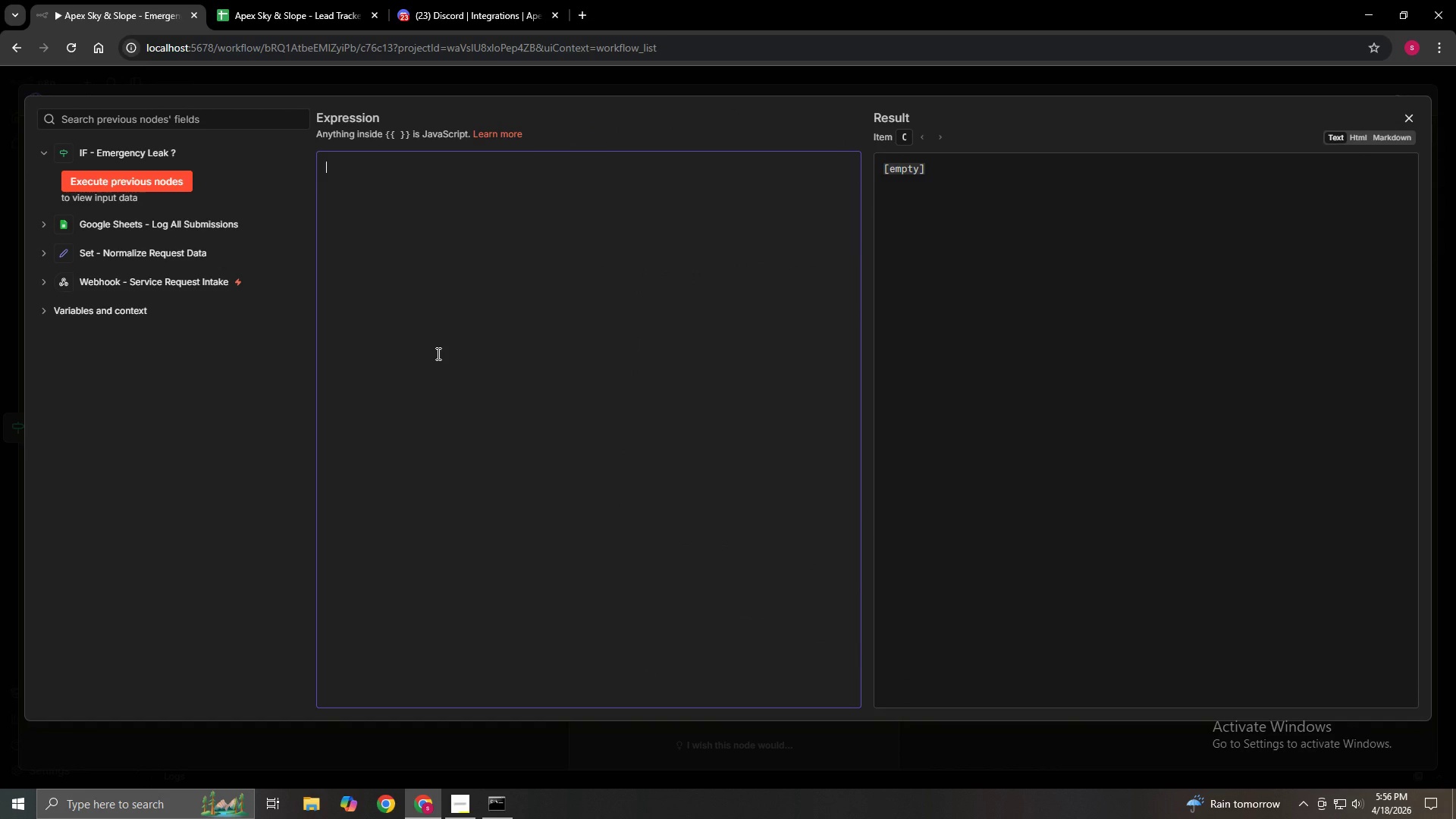 
key(Shift+BracketLeft)
 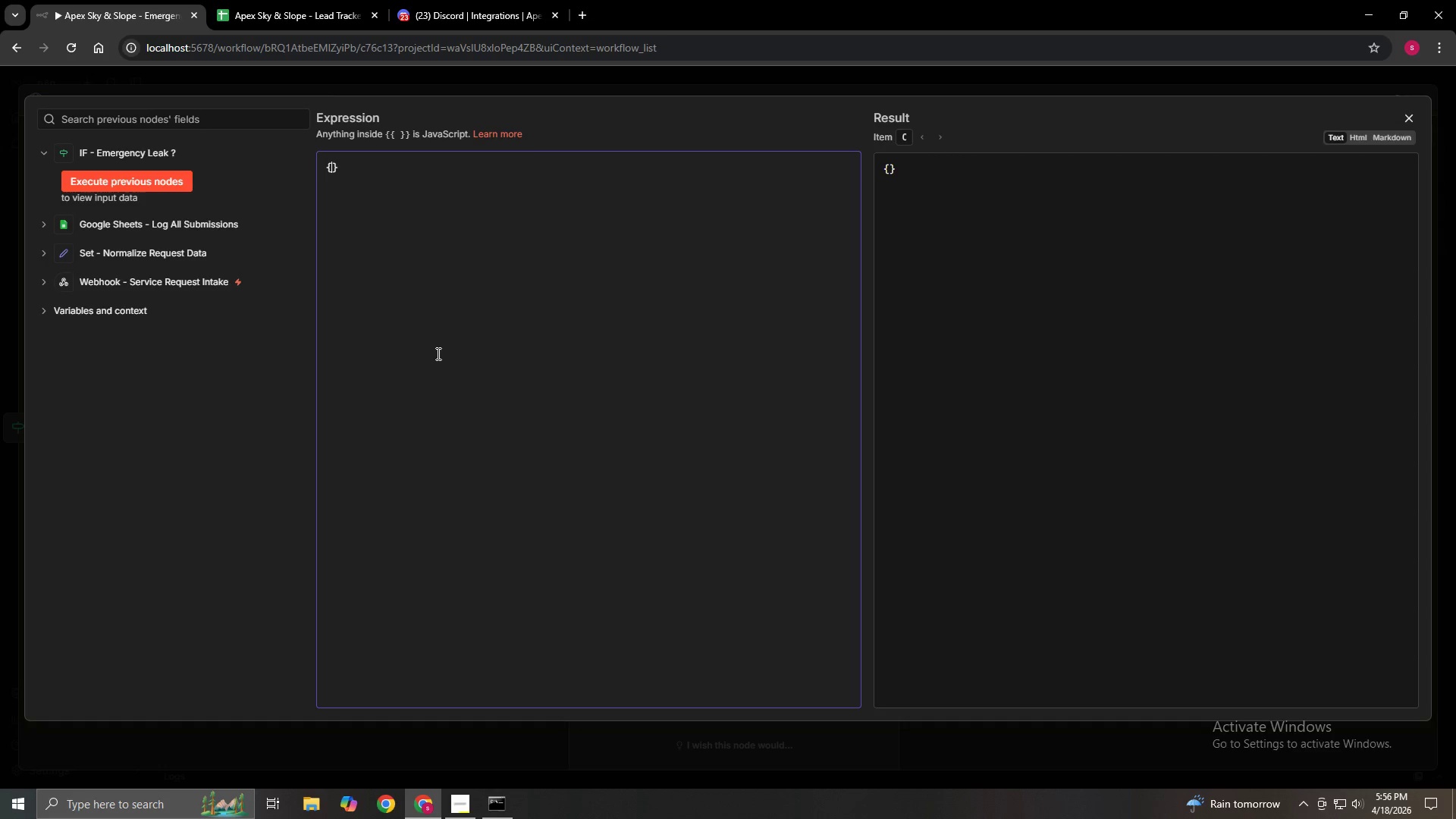 
key(Enter)
 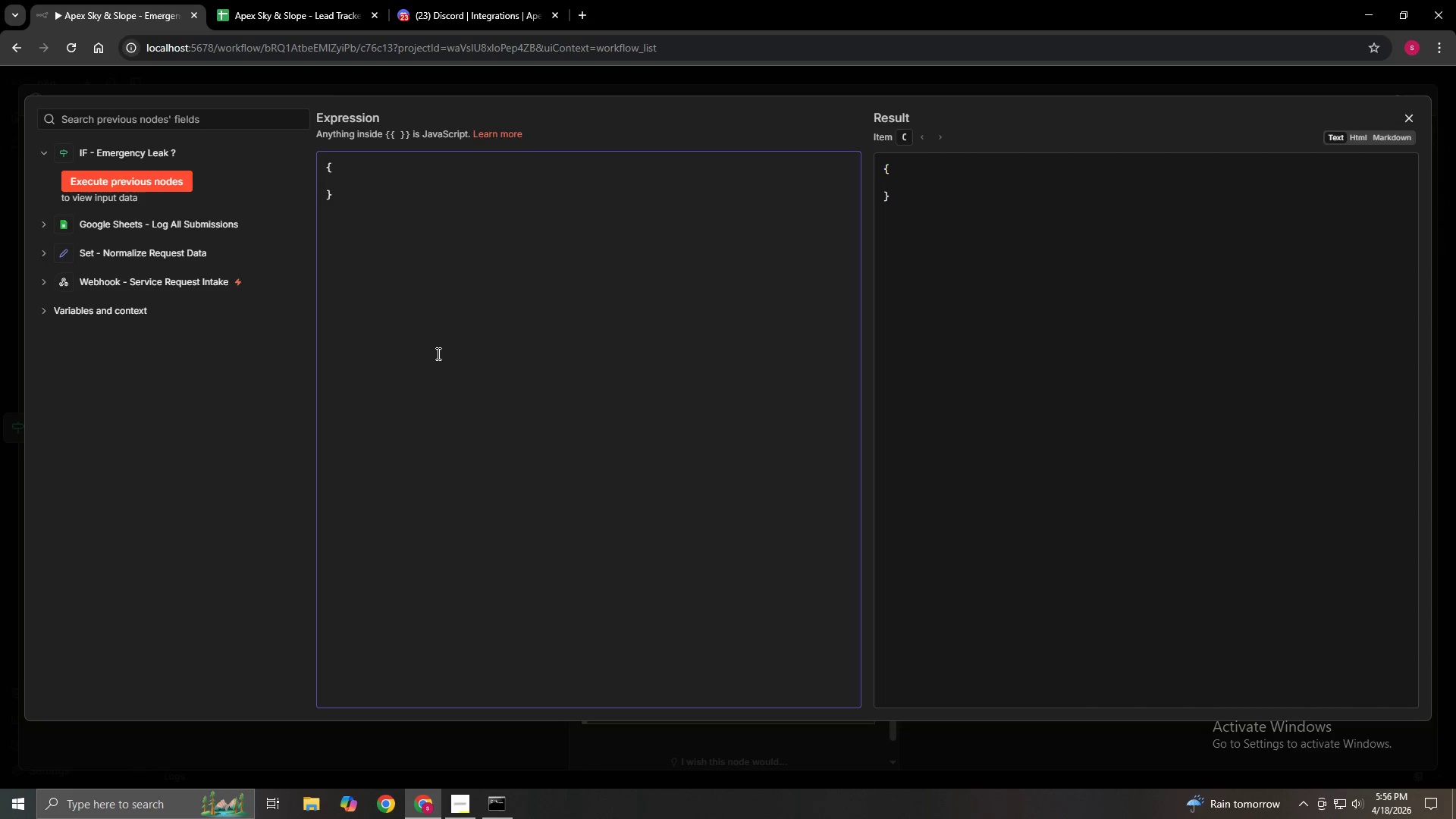 
type( "content": "@)
 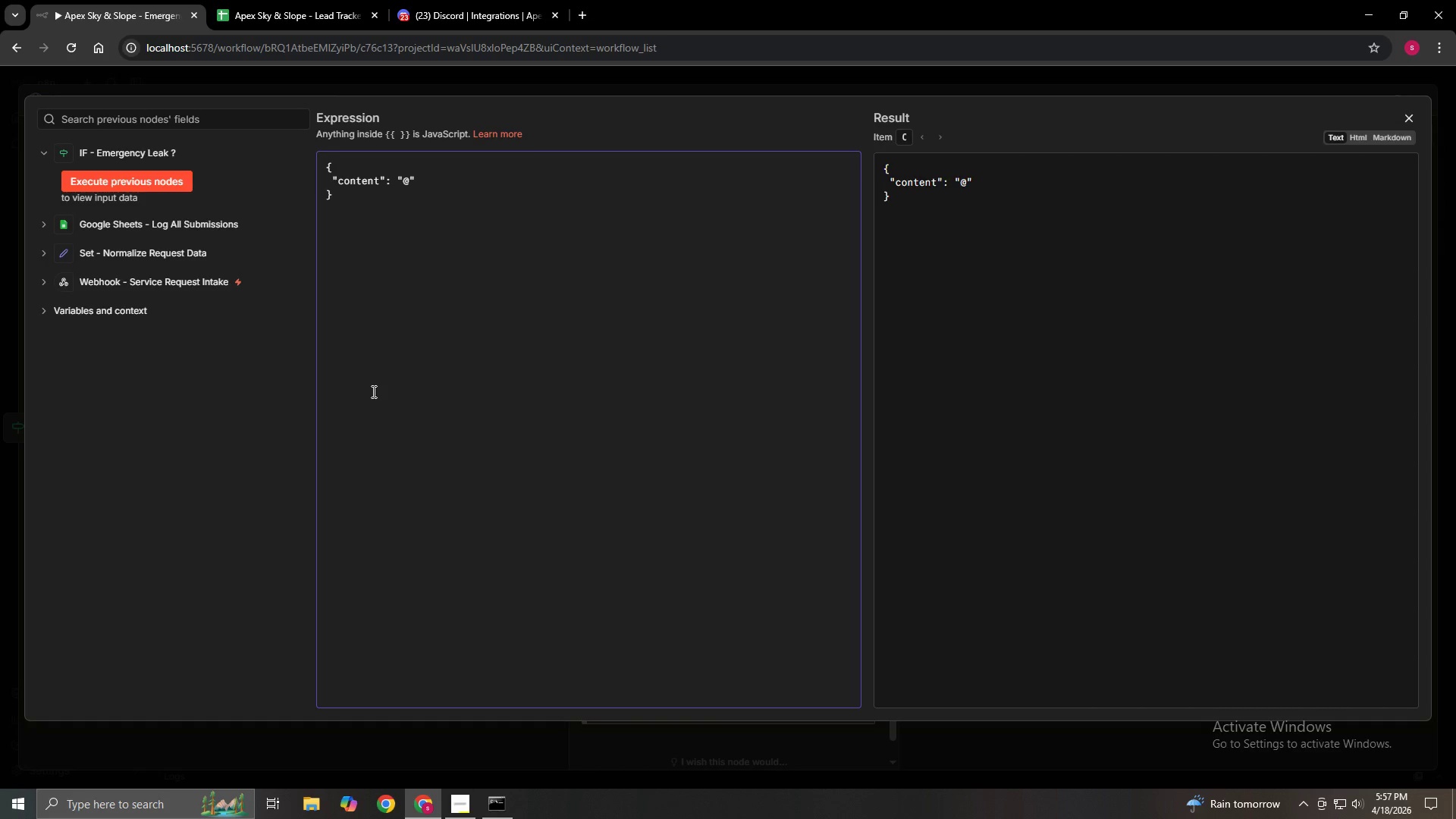 
type(everyone)
 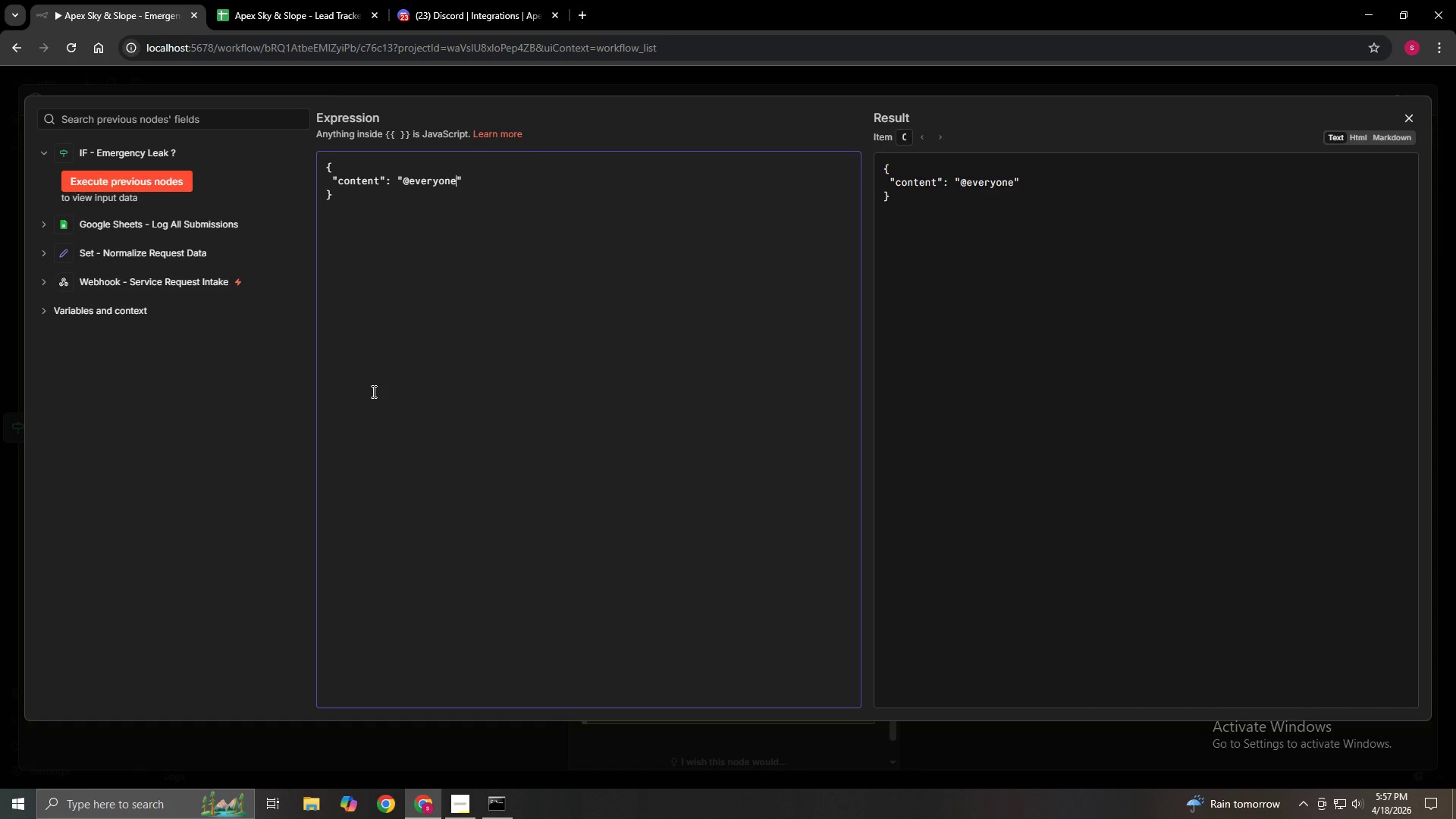 
key(ArrowRight)
 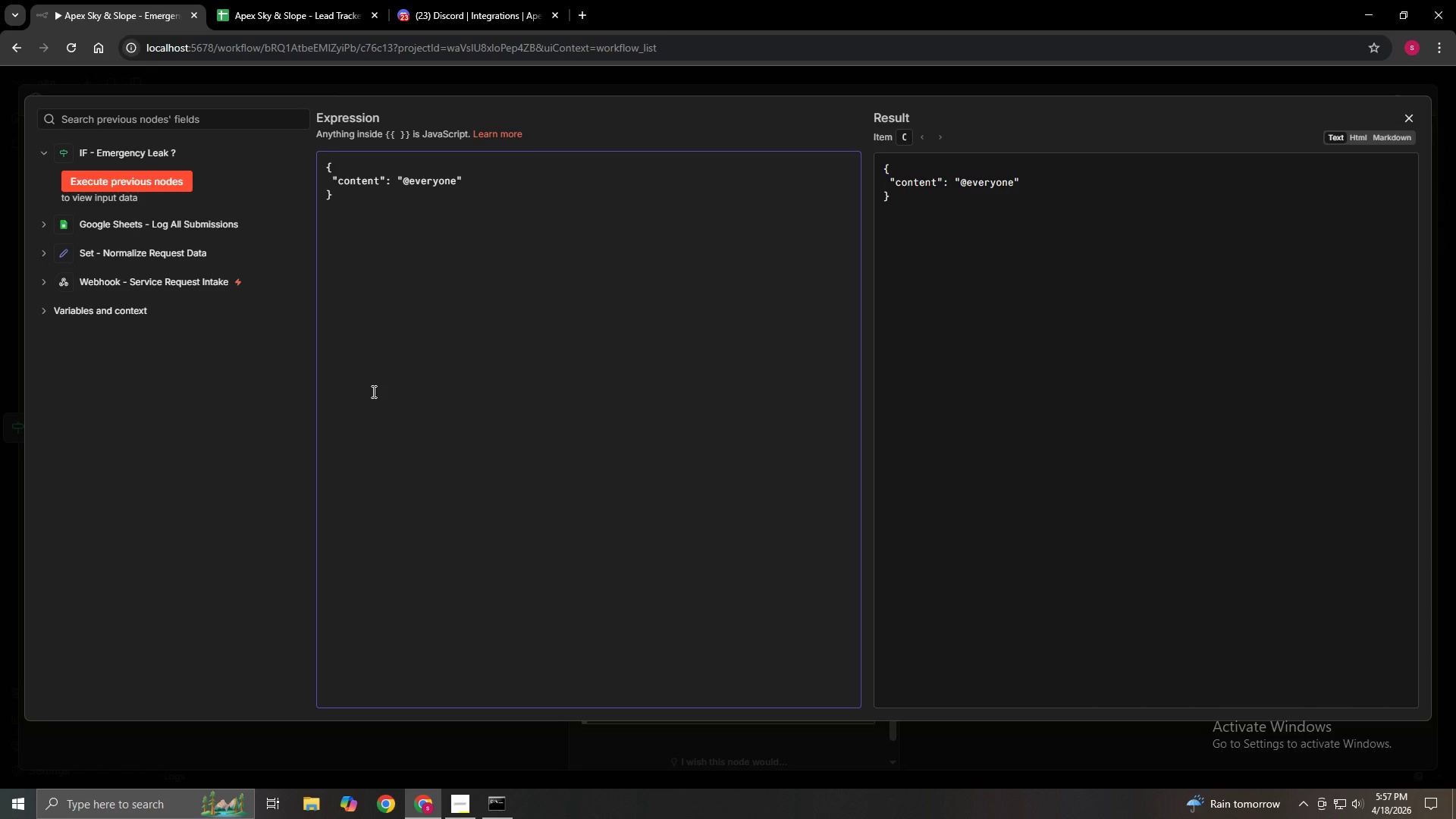 
key(Comma)
 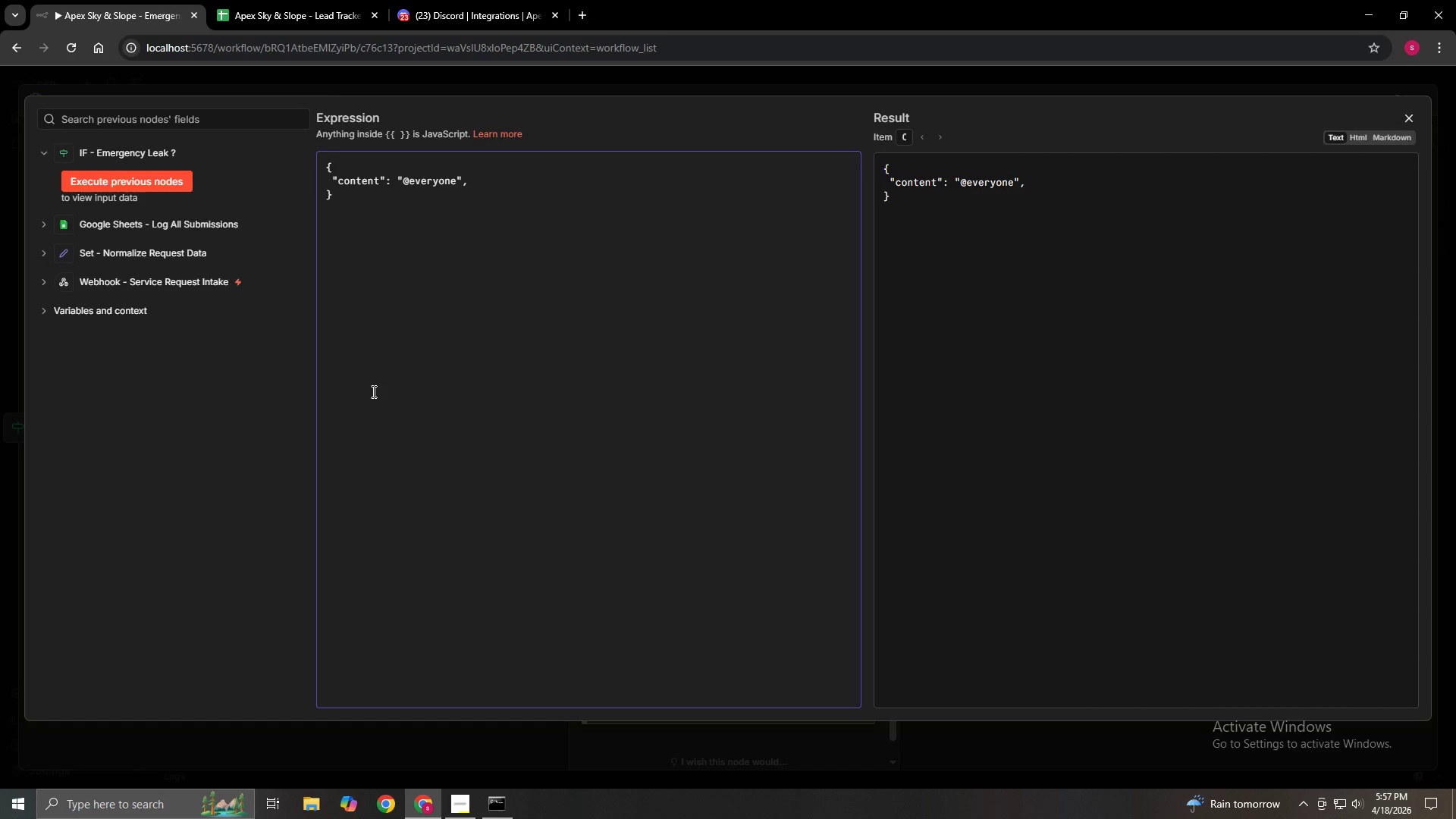 
key(Enter)
 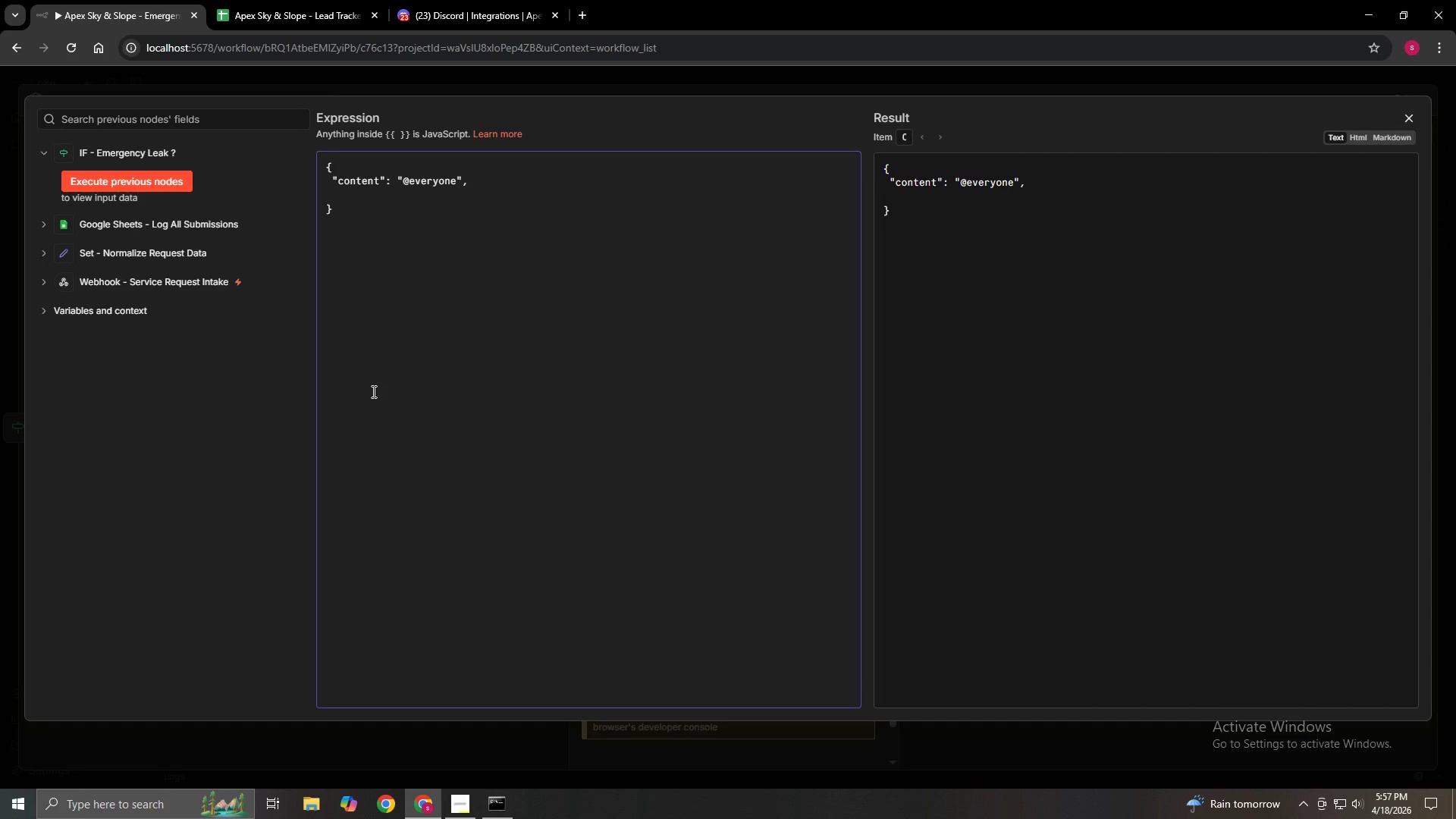 
key(Space)
 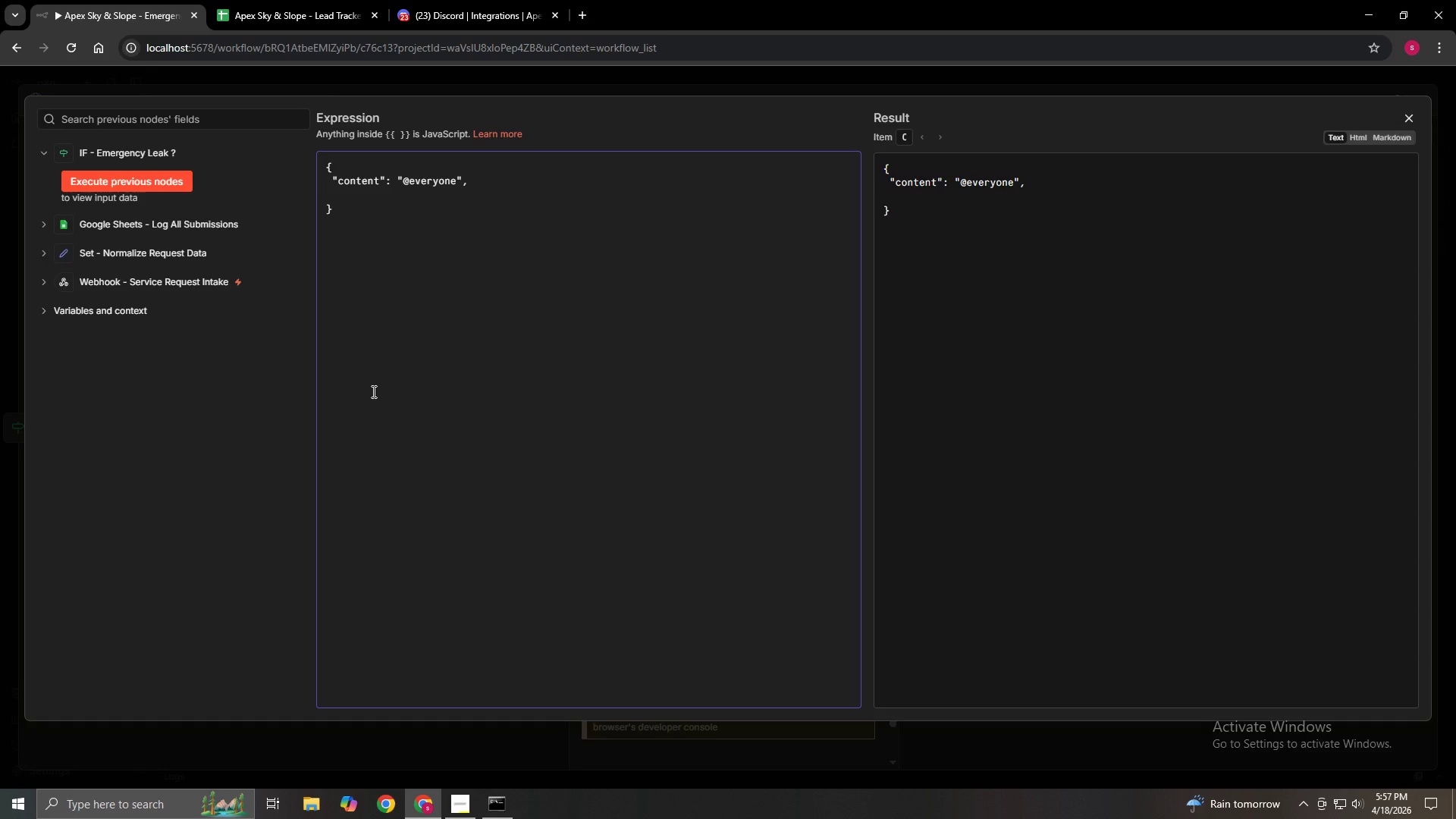 
key(Shift+Quote)
 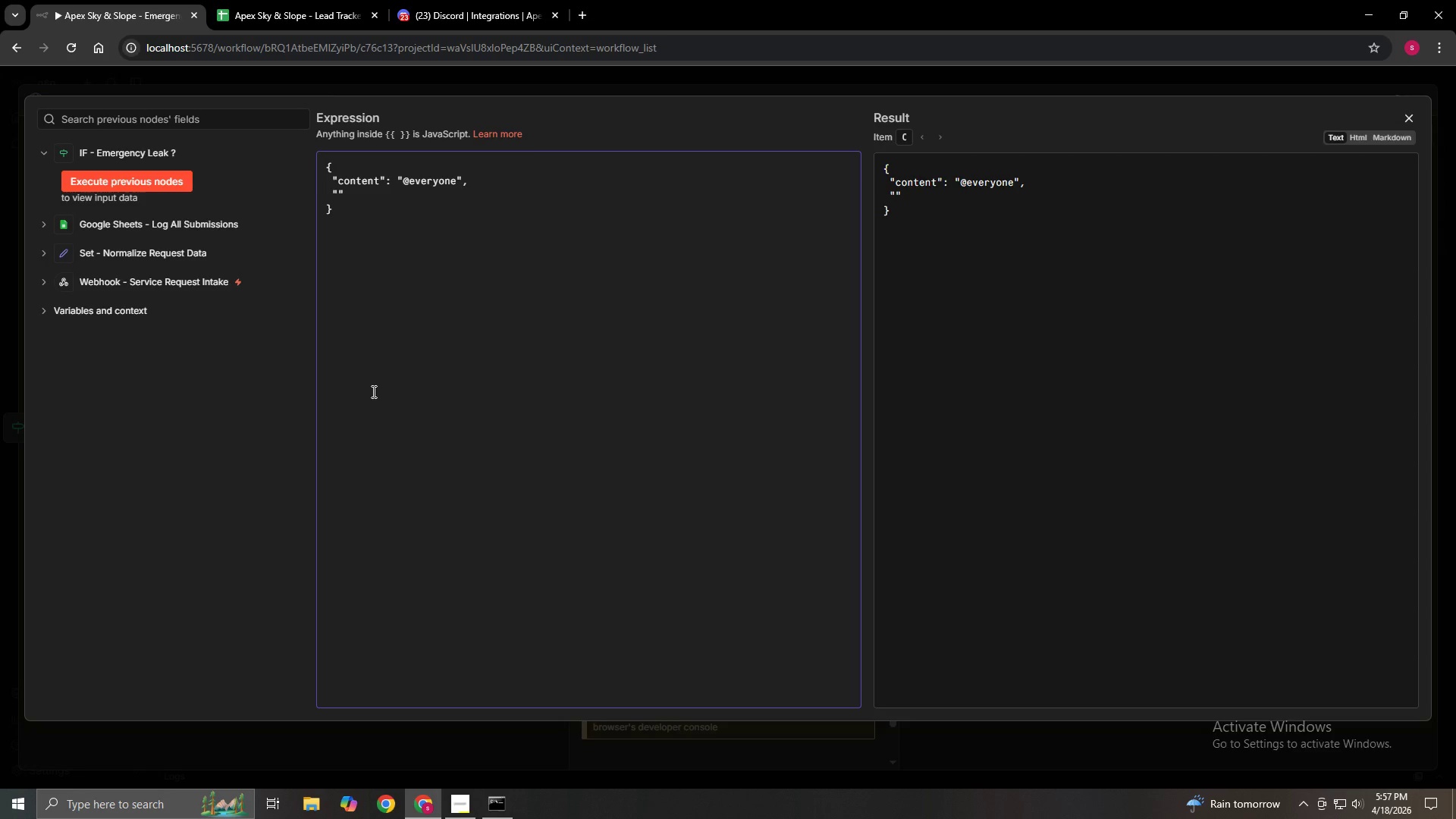 
key(ArrowUp)
 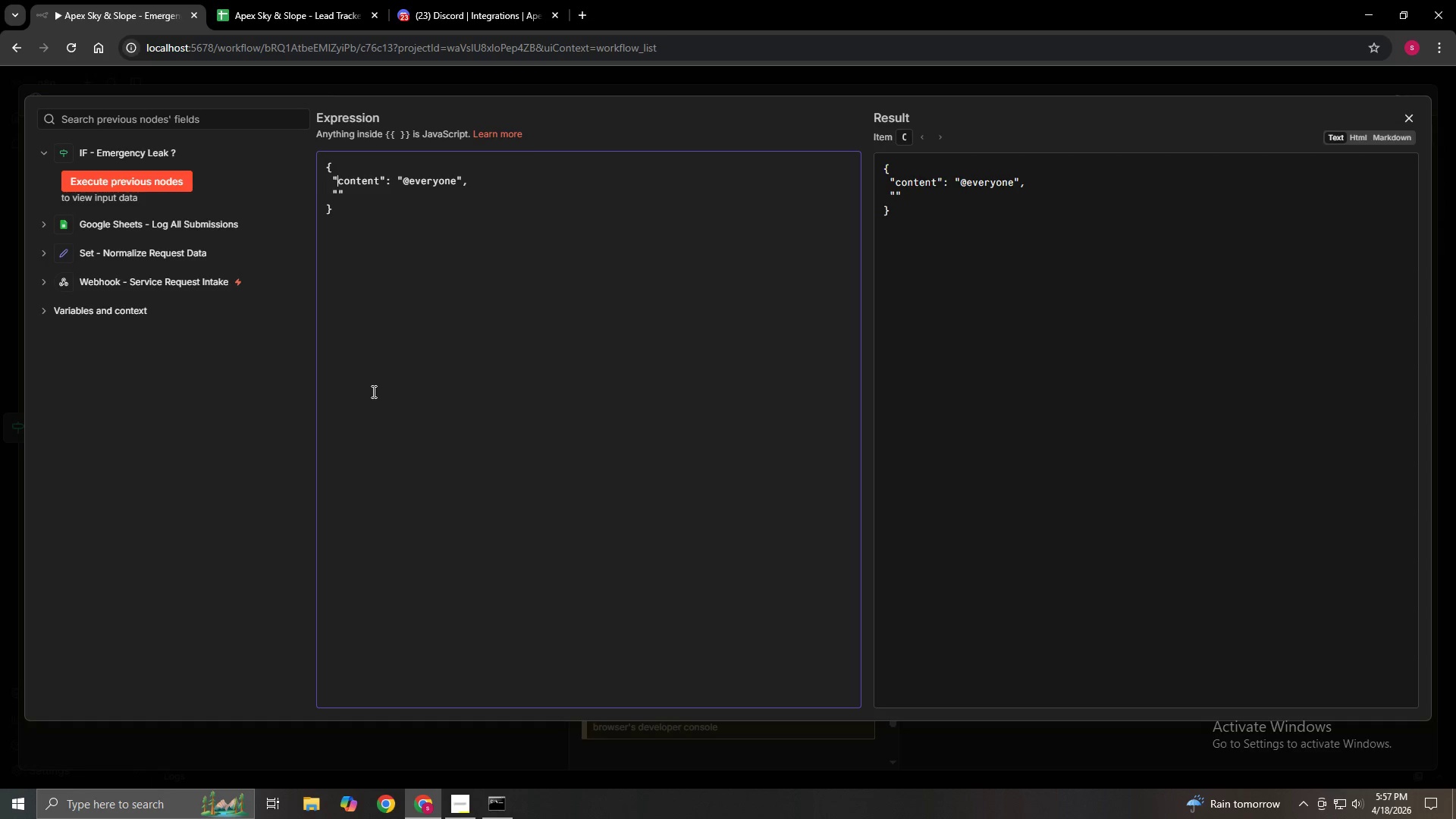 
key(ArrowLeft)
 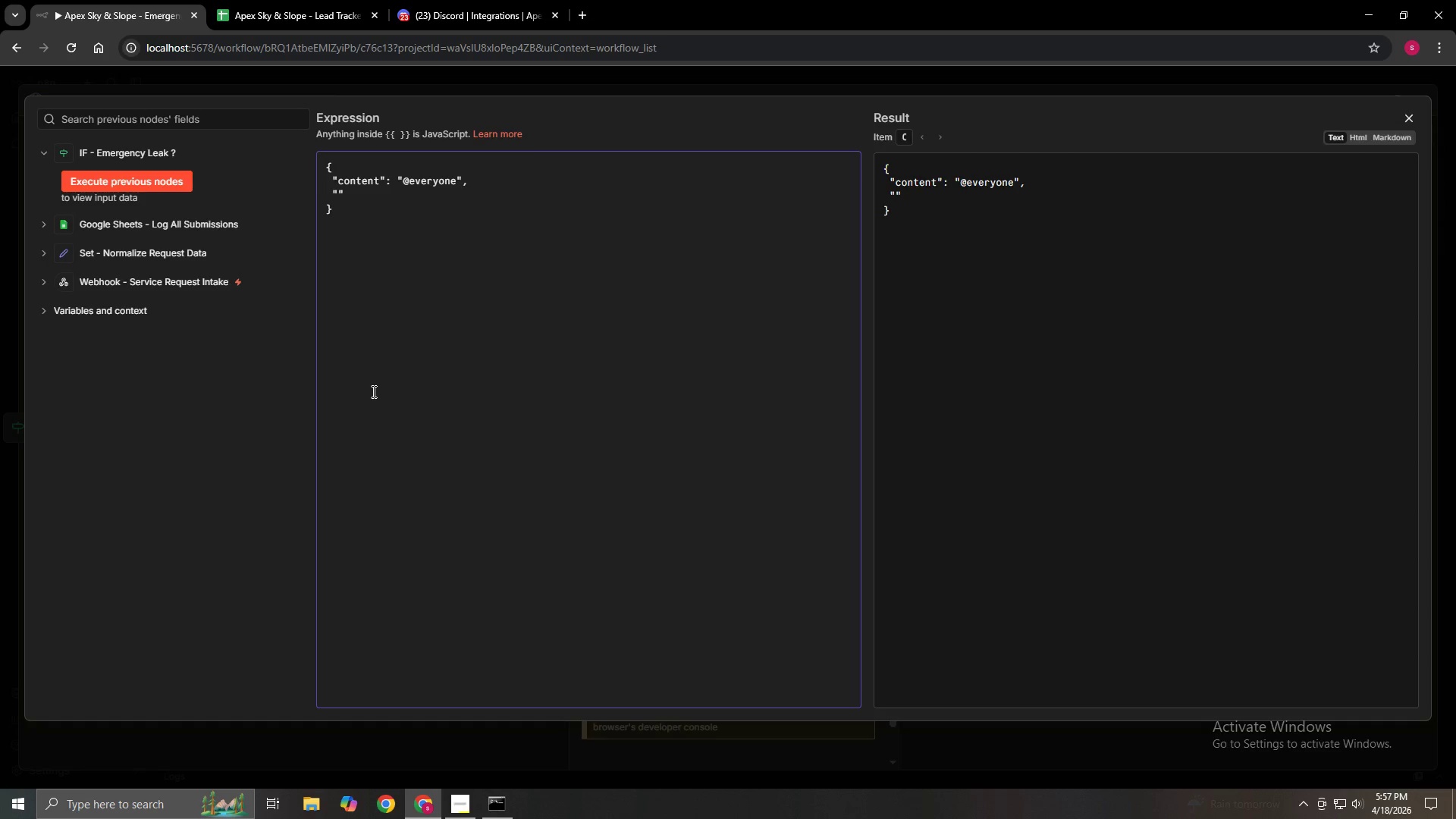 
key(Space)
 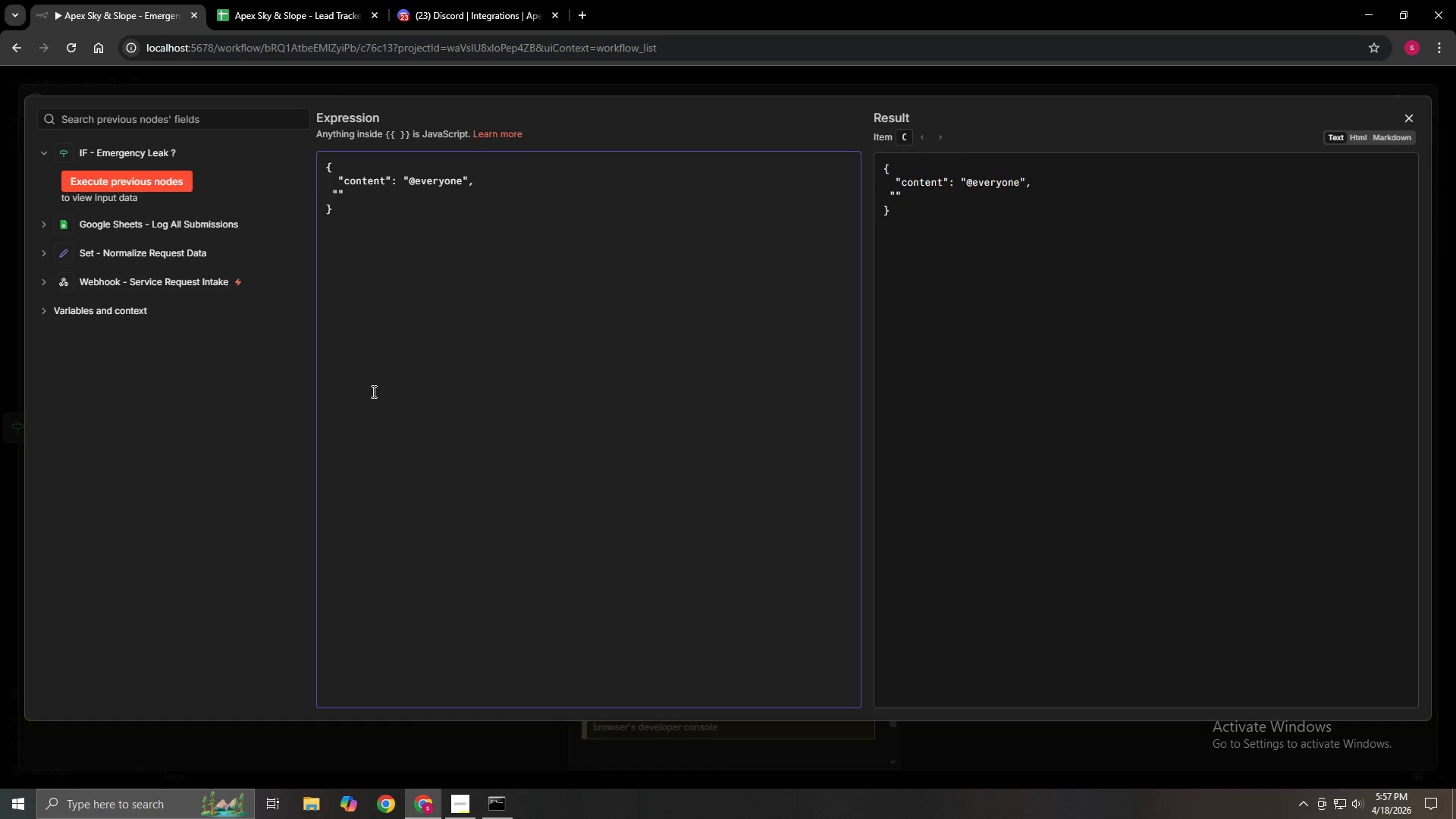 
key(ArrowDown)
 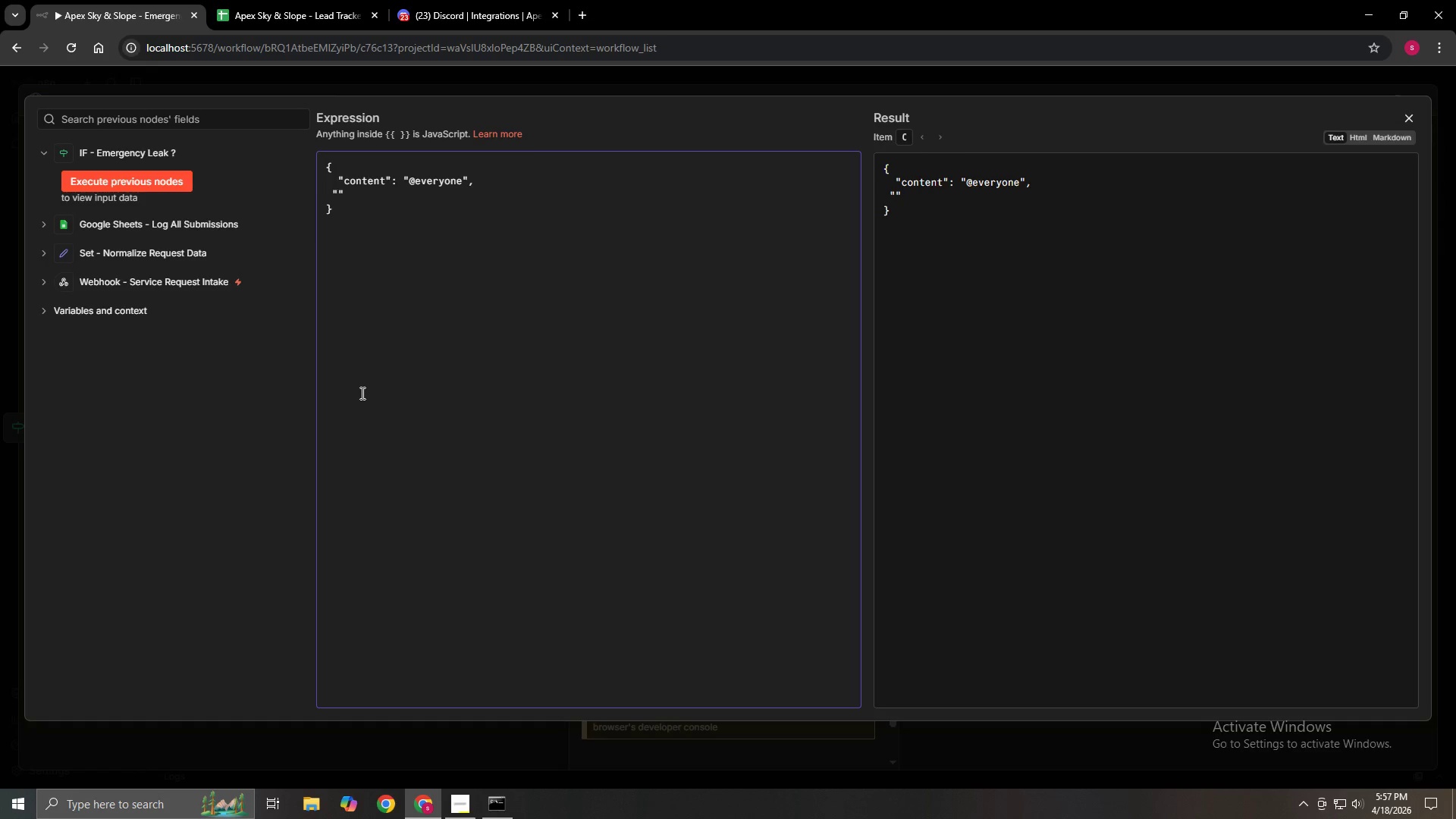 
type(embeds)
 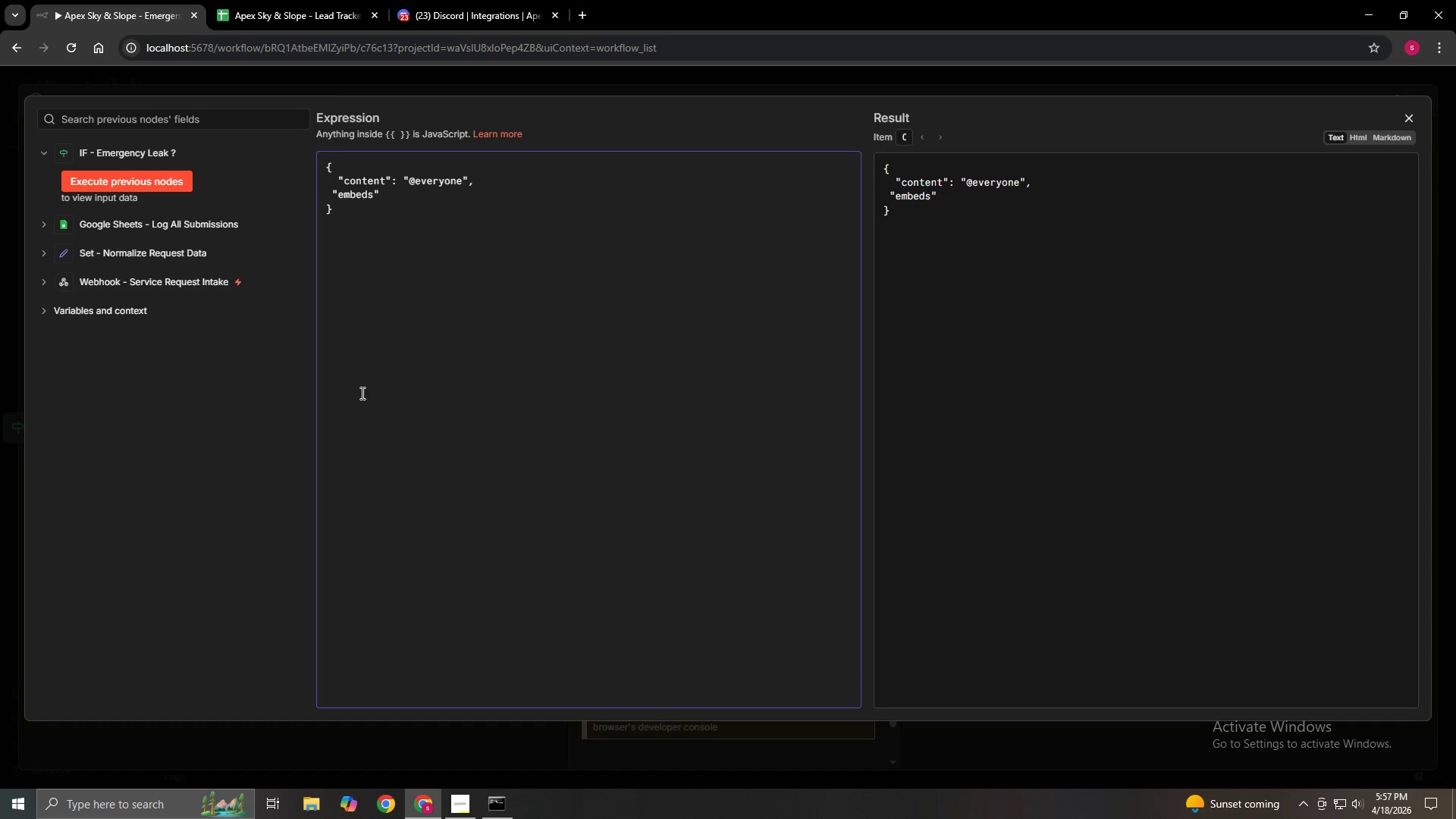 
key(ArrowRight)
 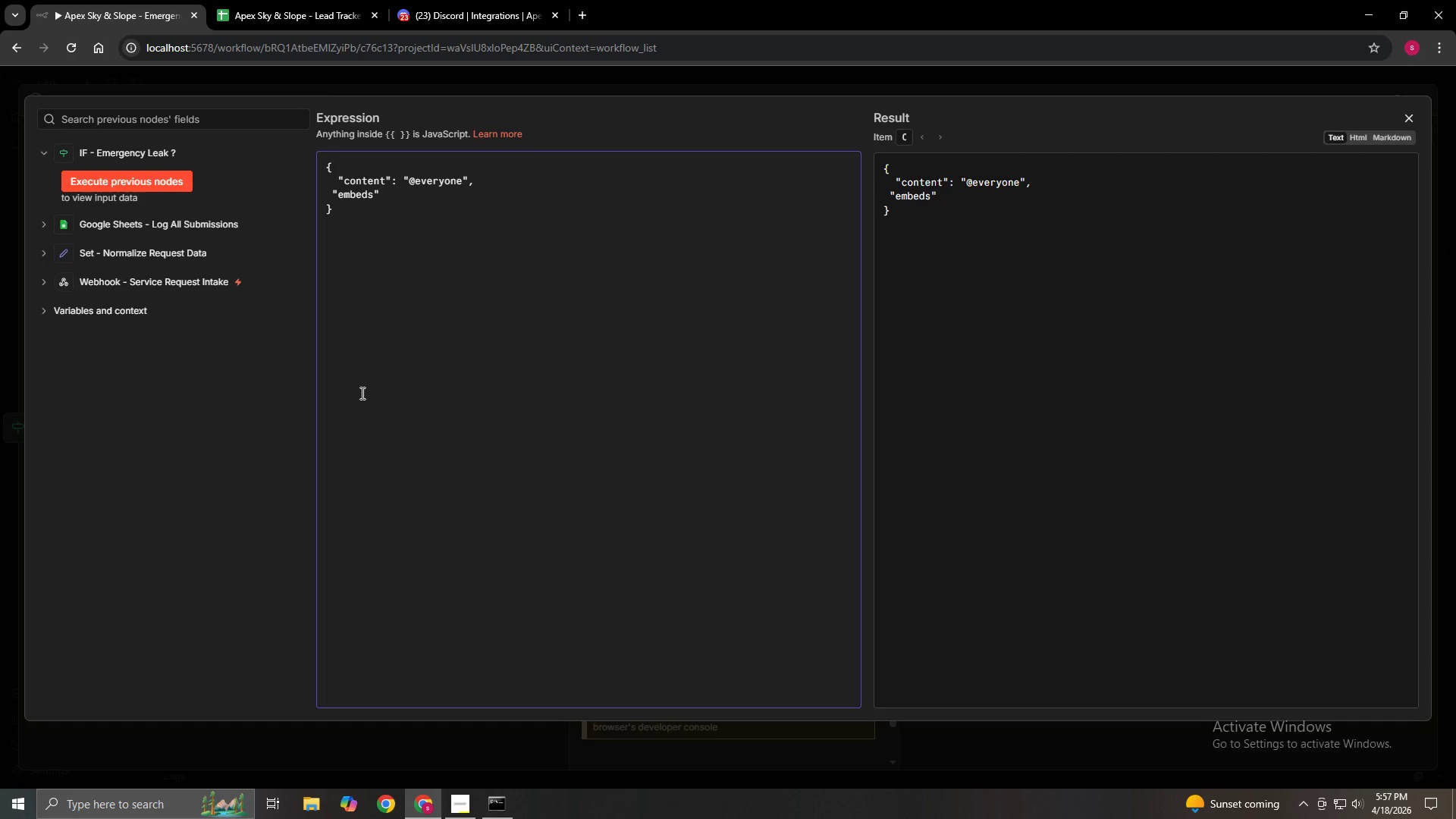 
key(Shift+Semicolon)
 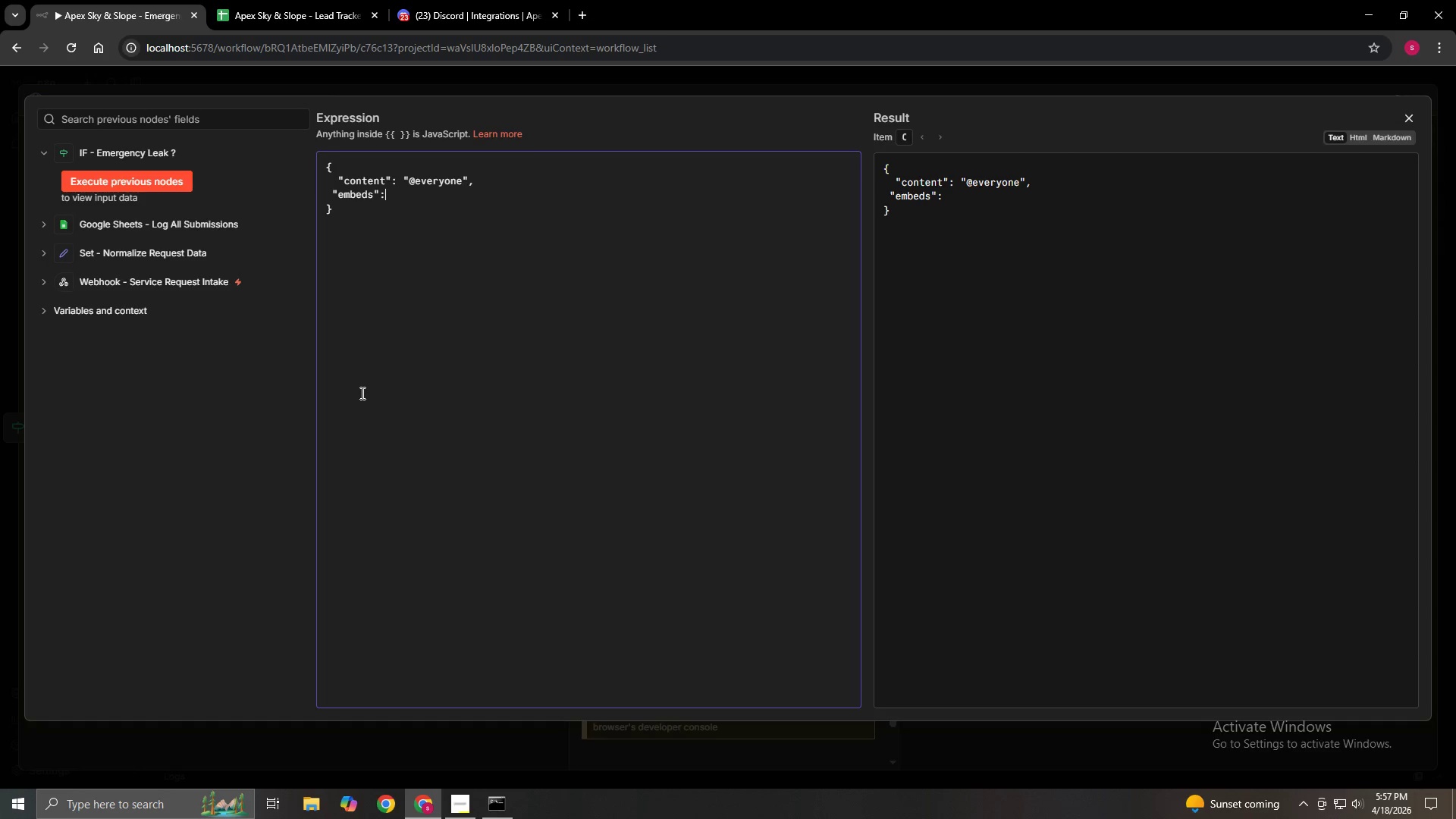 
key(Space)
 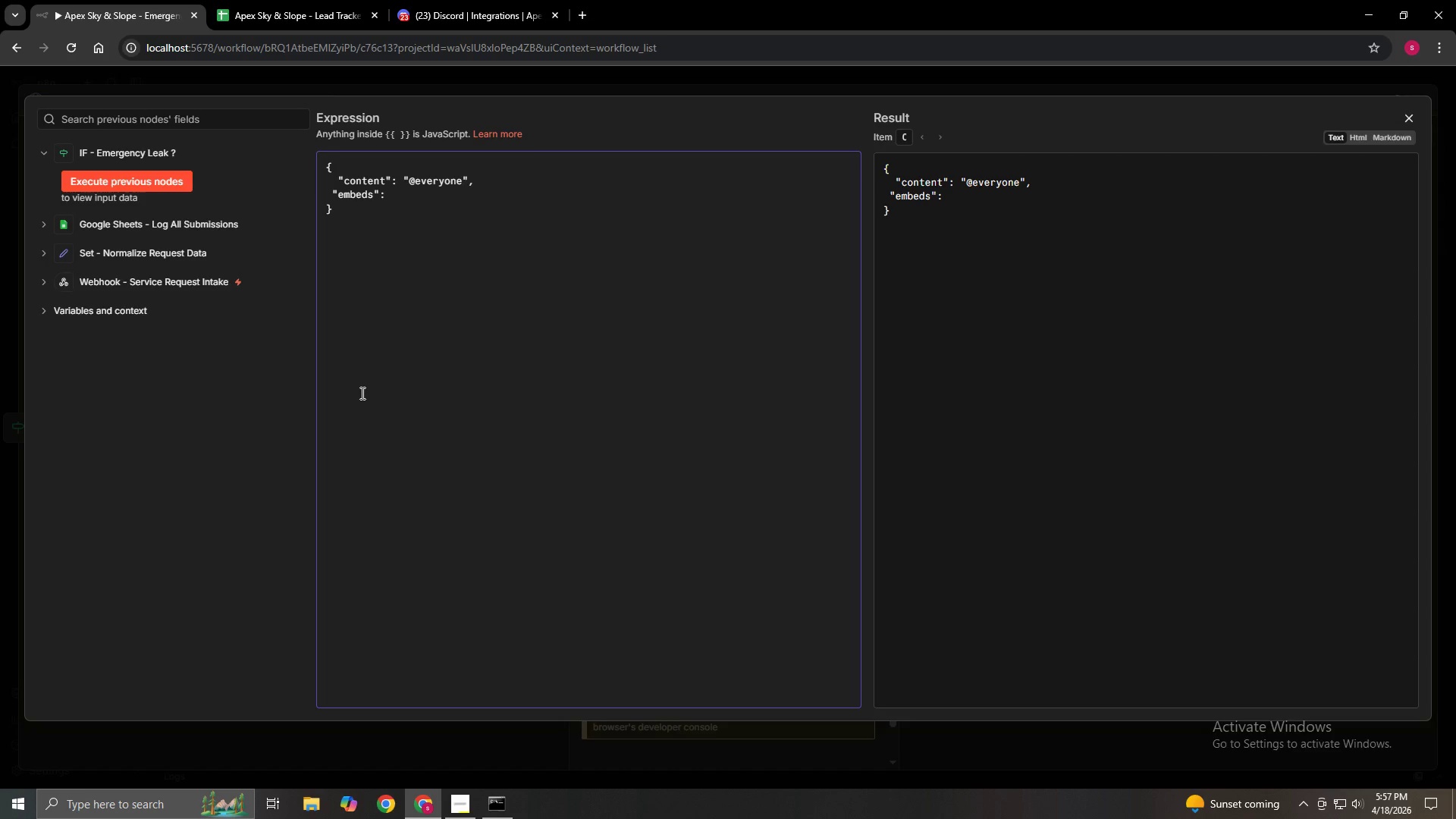 
key(BracketLeft)
 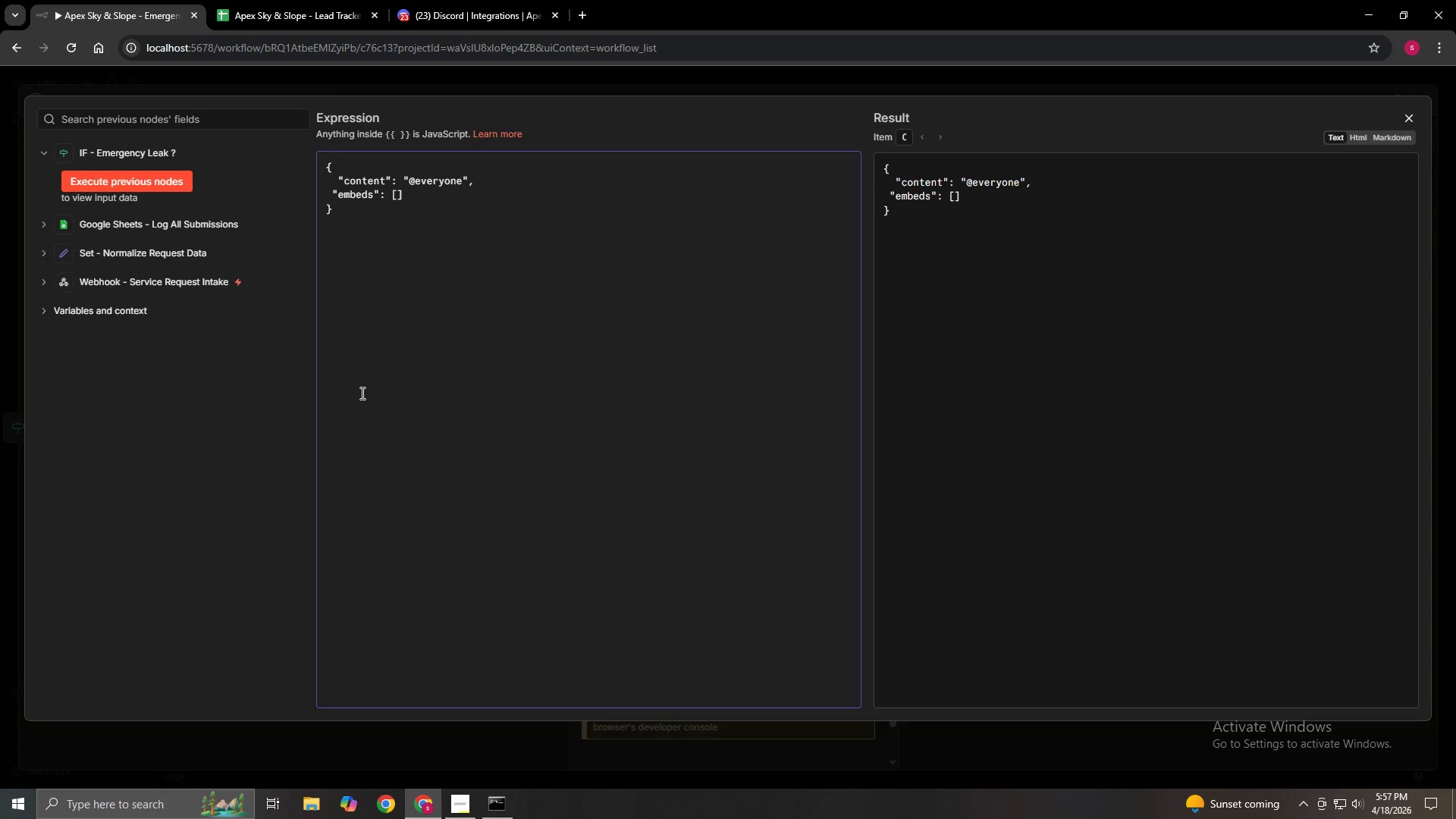 
key(Enter)
 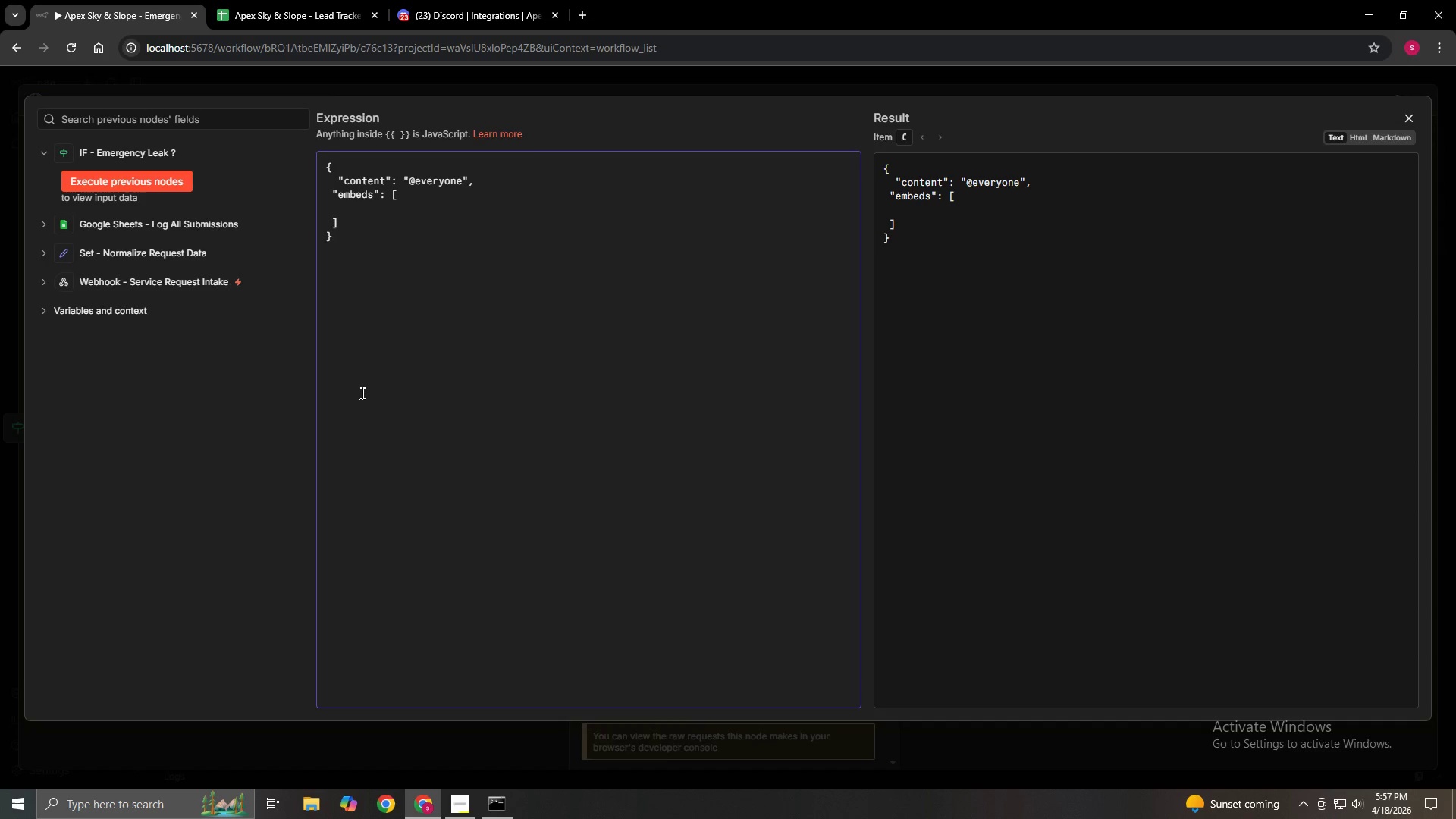 
key(Space)
 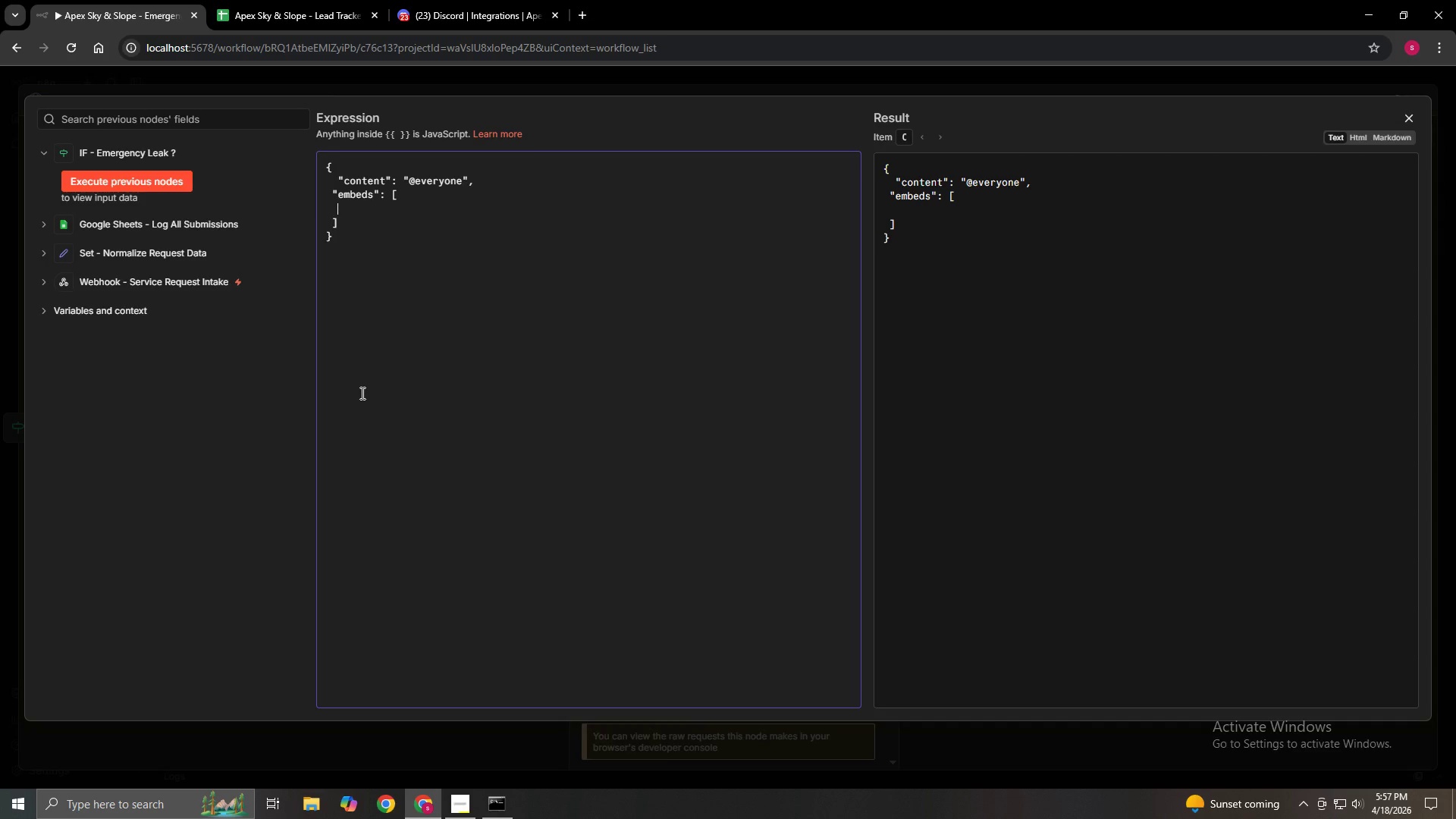 
key(Space)
 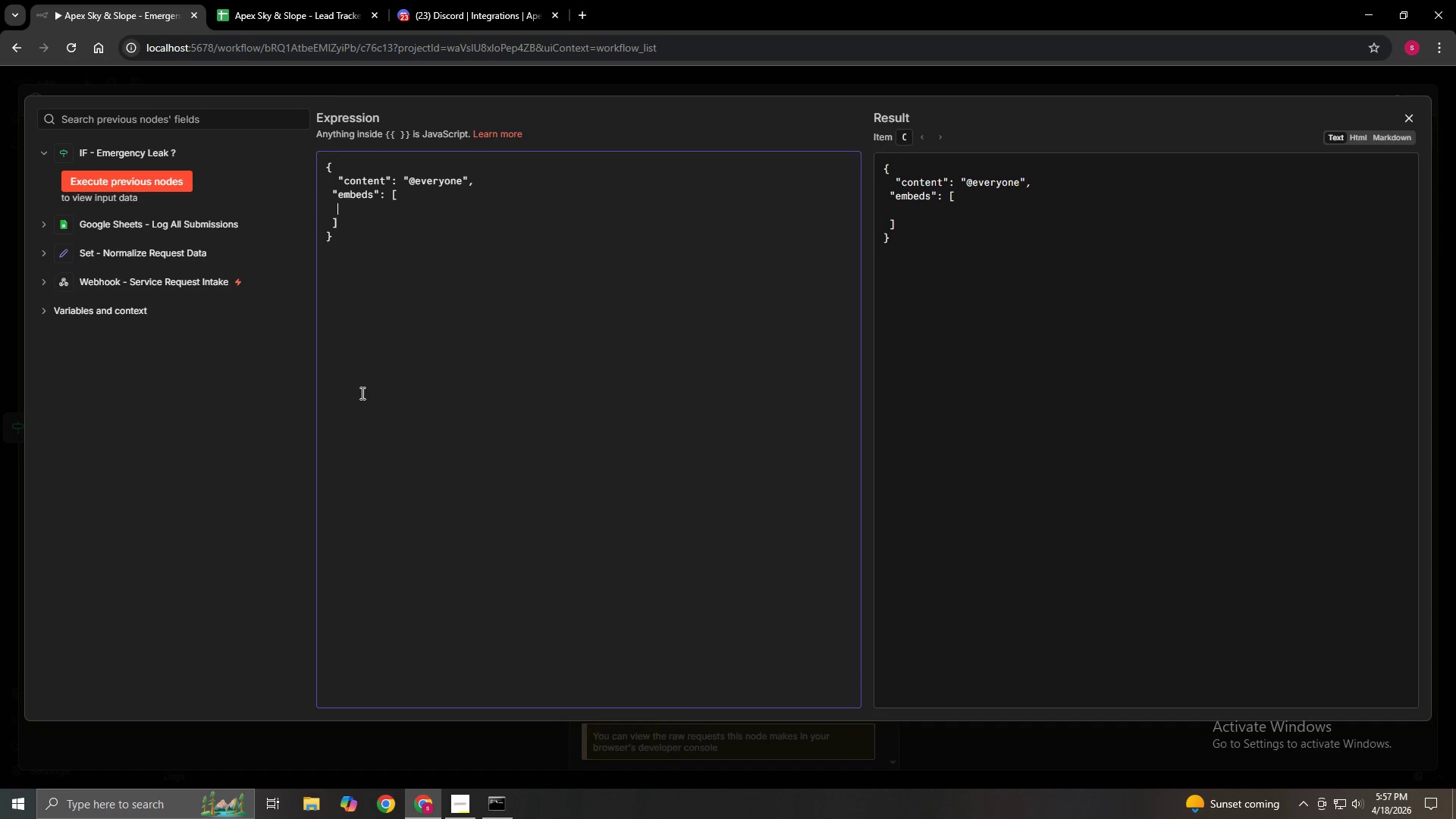 
key(Space)
 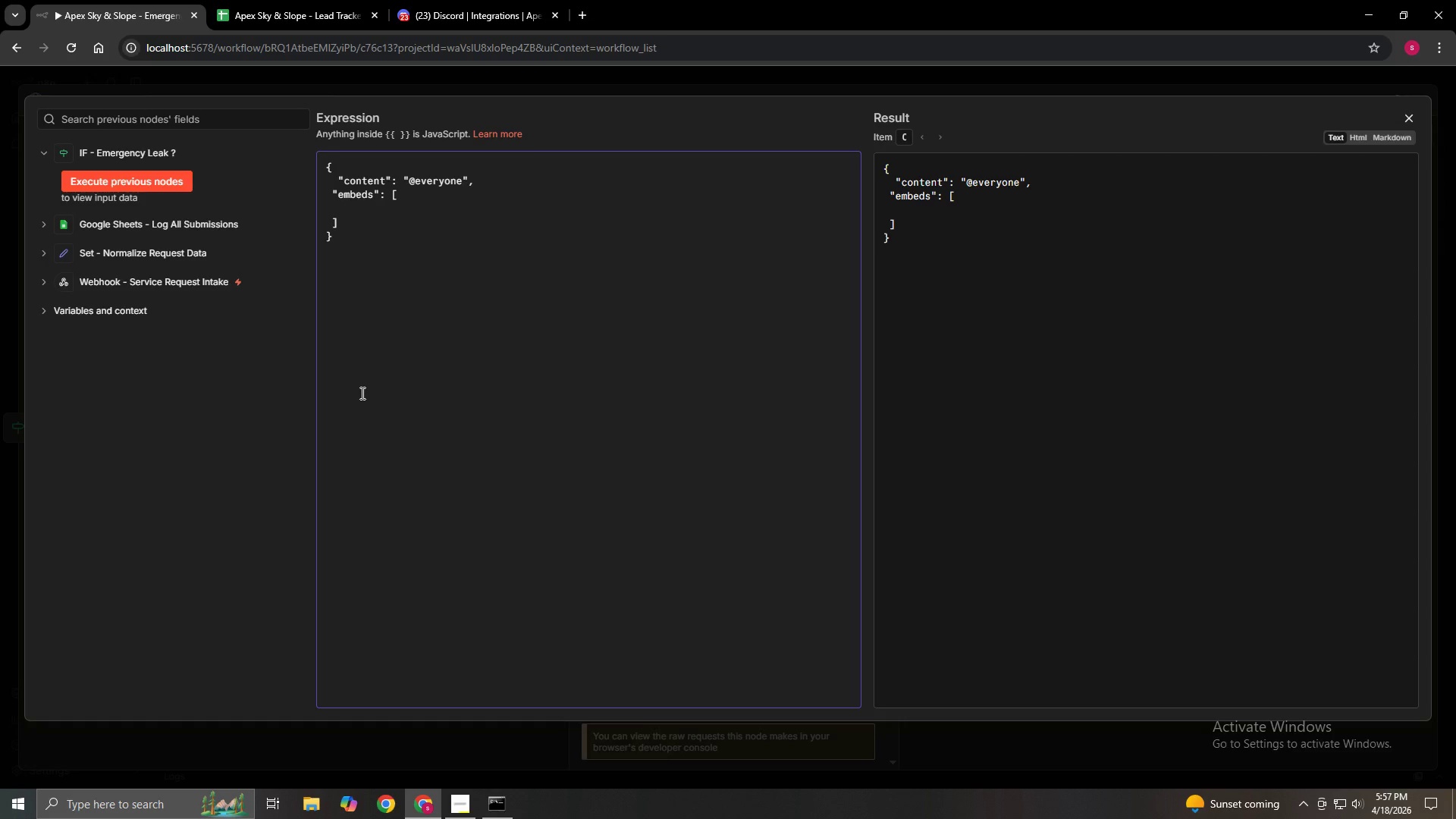 
key(Shift+BracketLeft)
 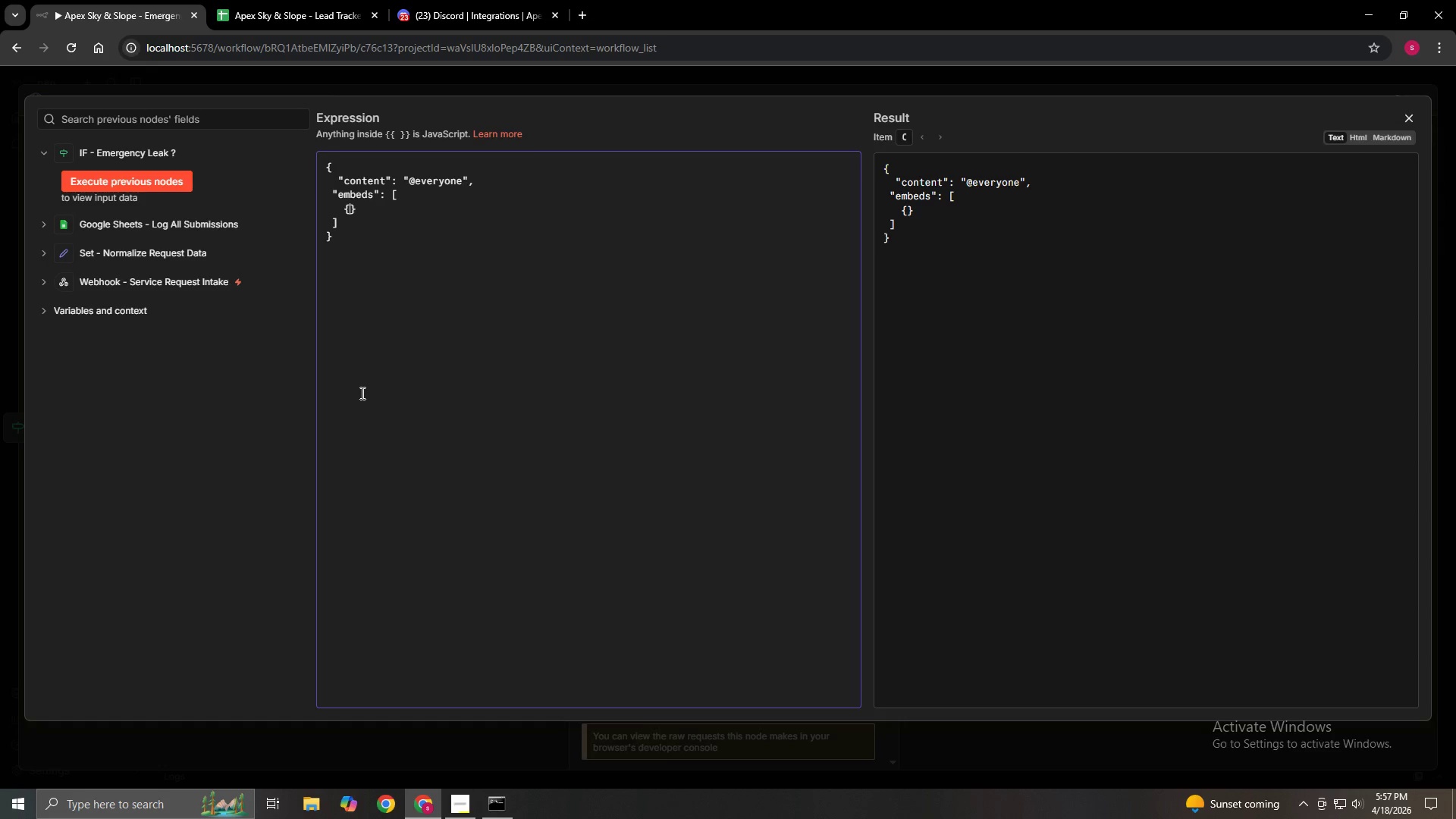 
key(Enter)
 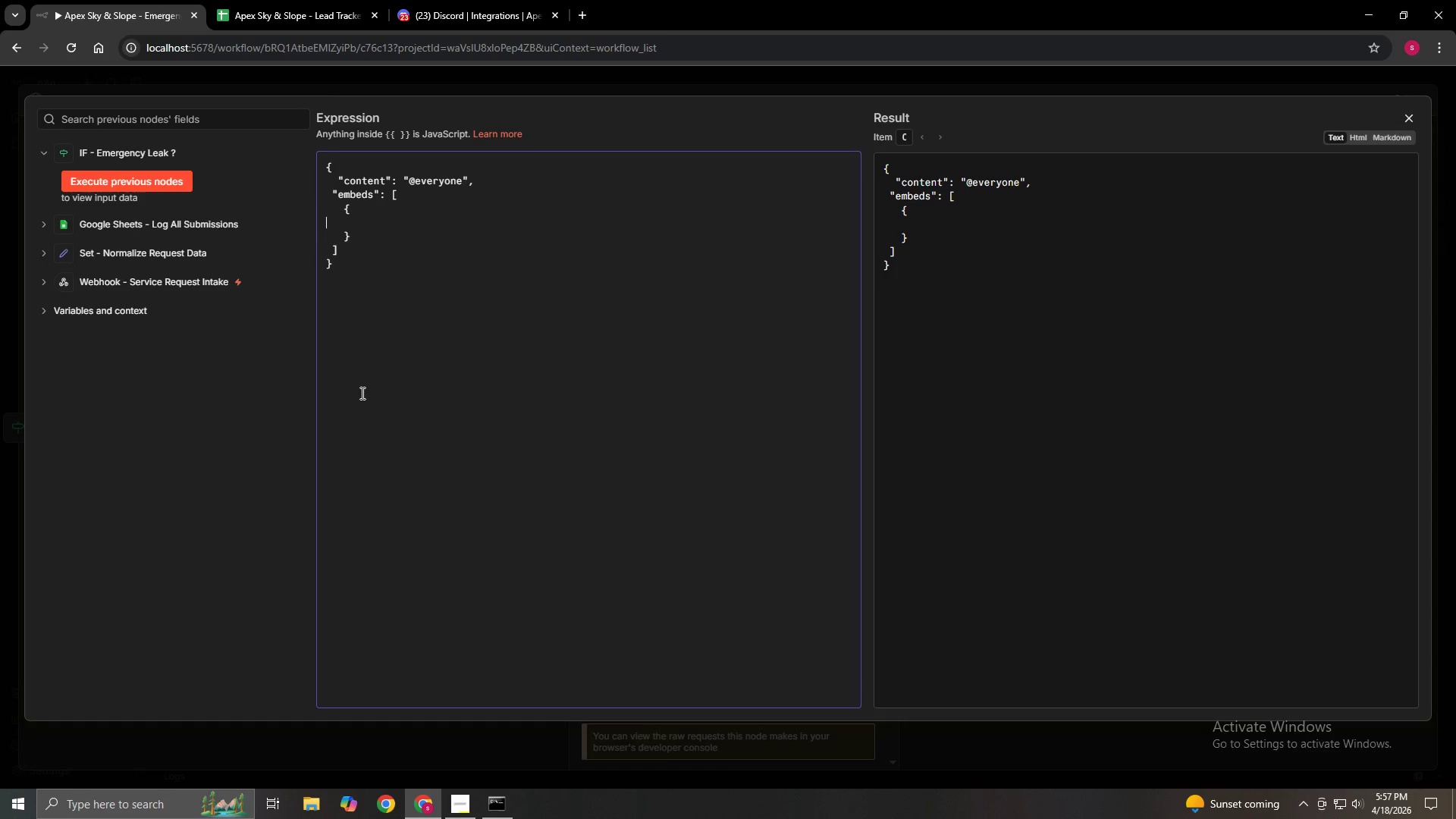 
key(Space)
 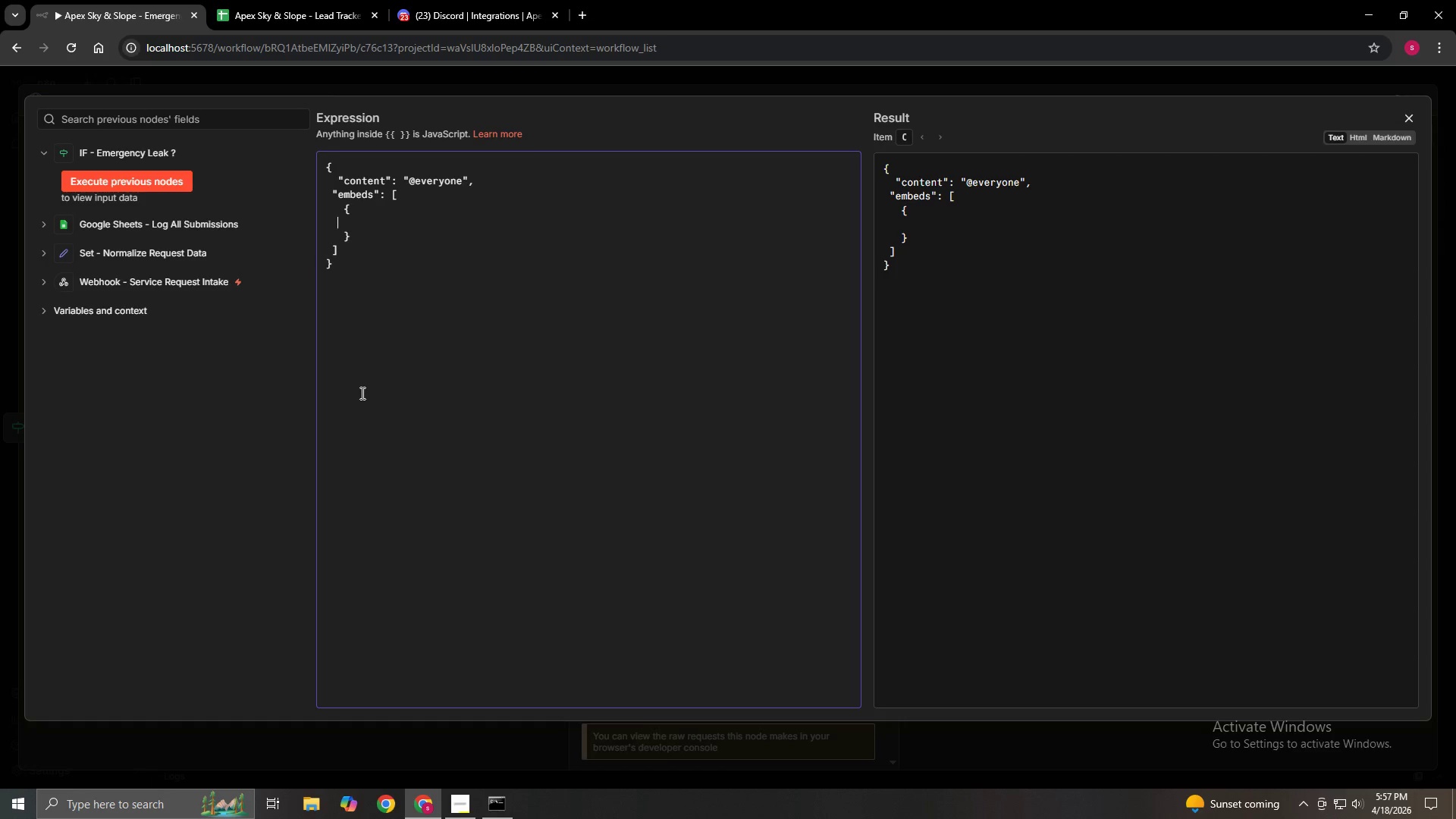 
key(Space)
 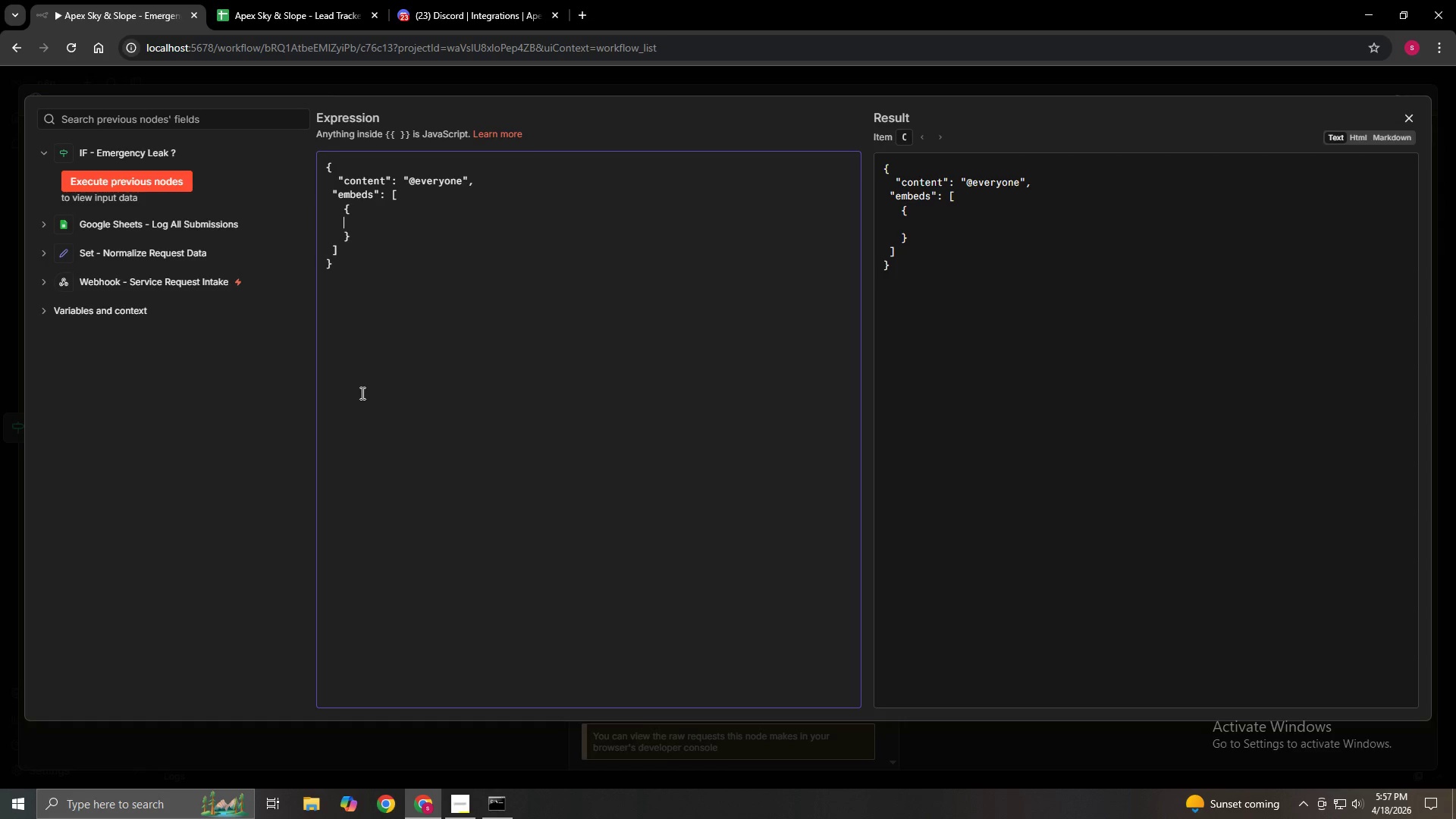 
key(Space)
 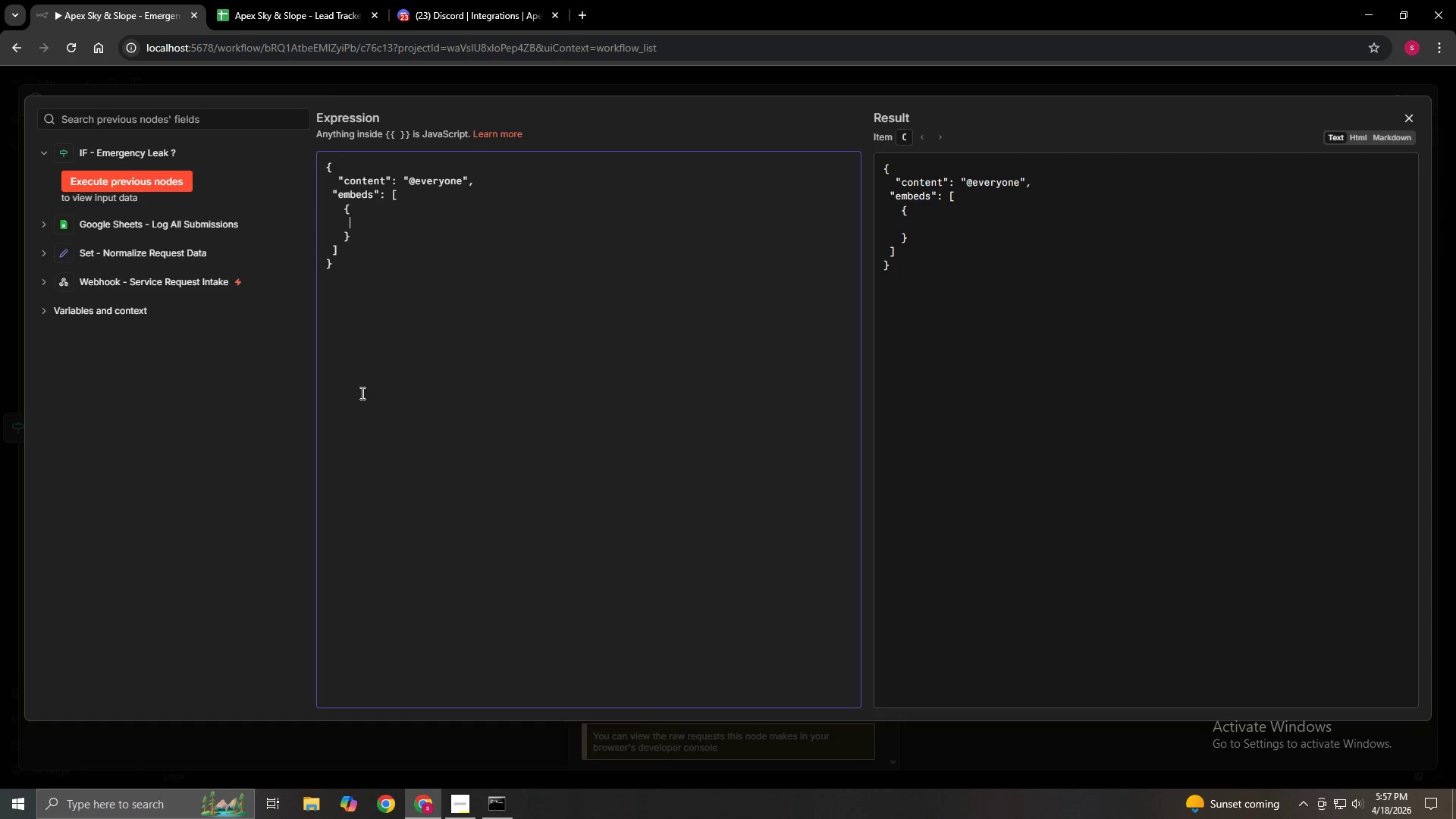 
key(Space)
 